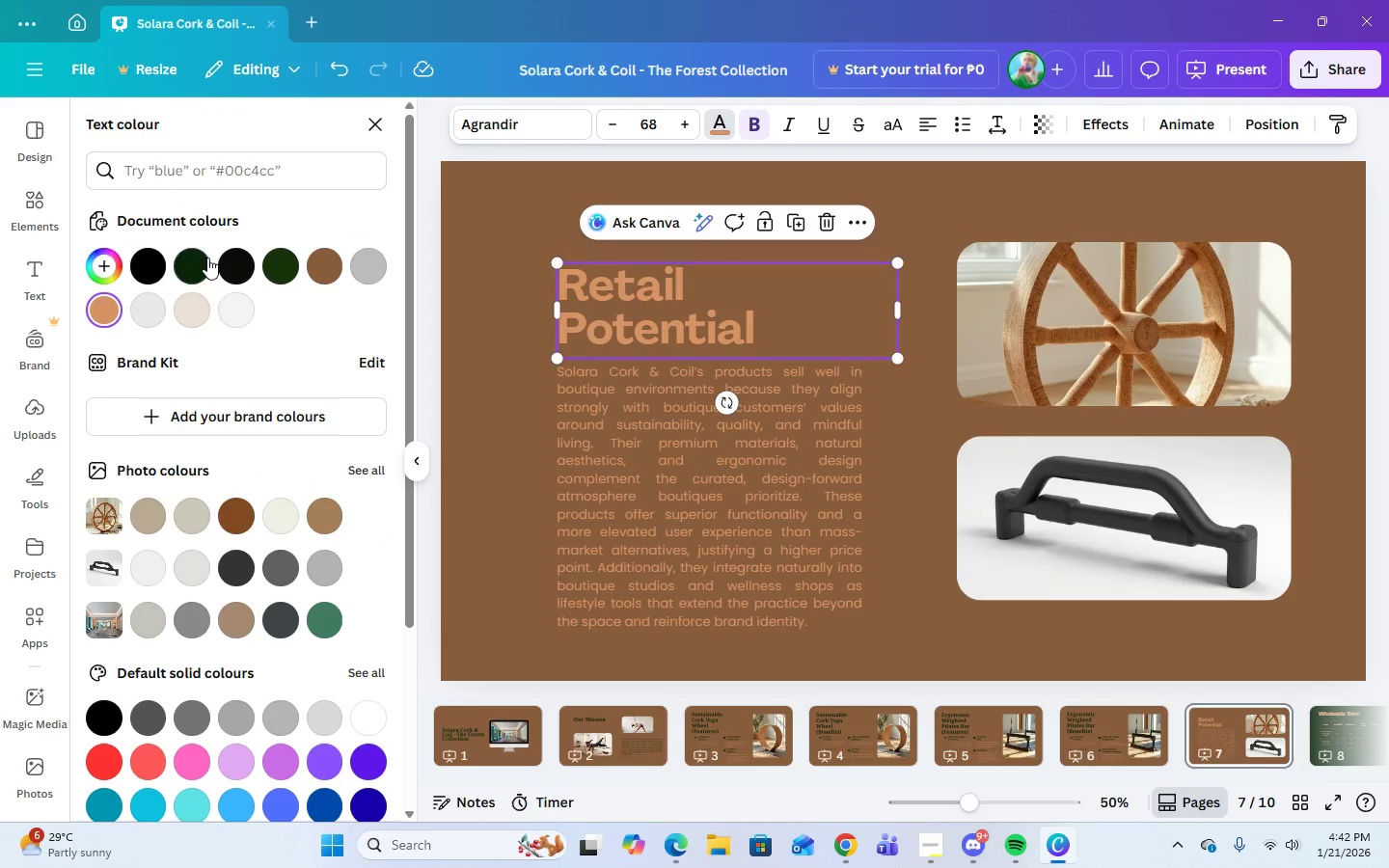 
left_click([202, 262])
 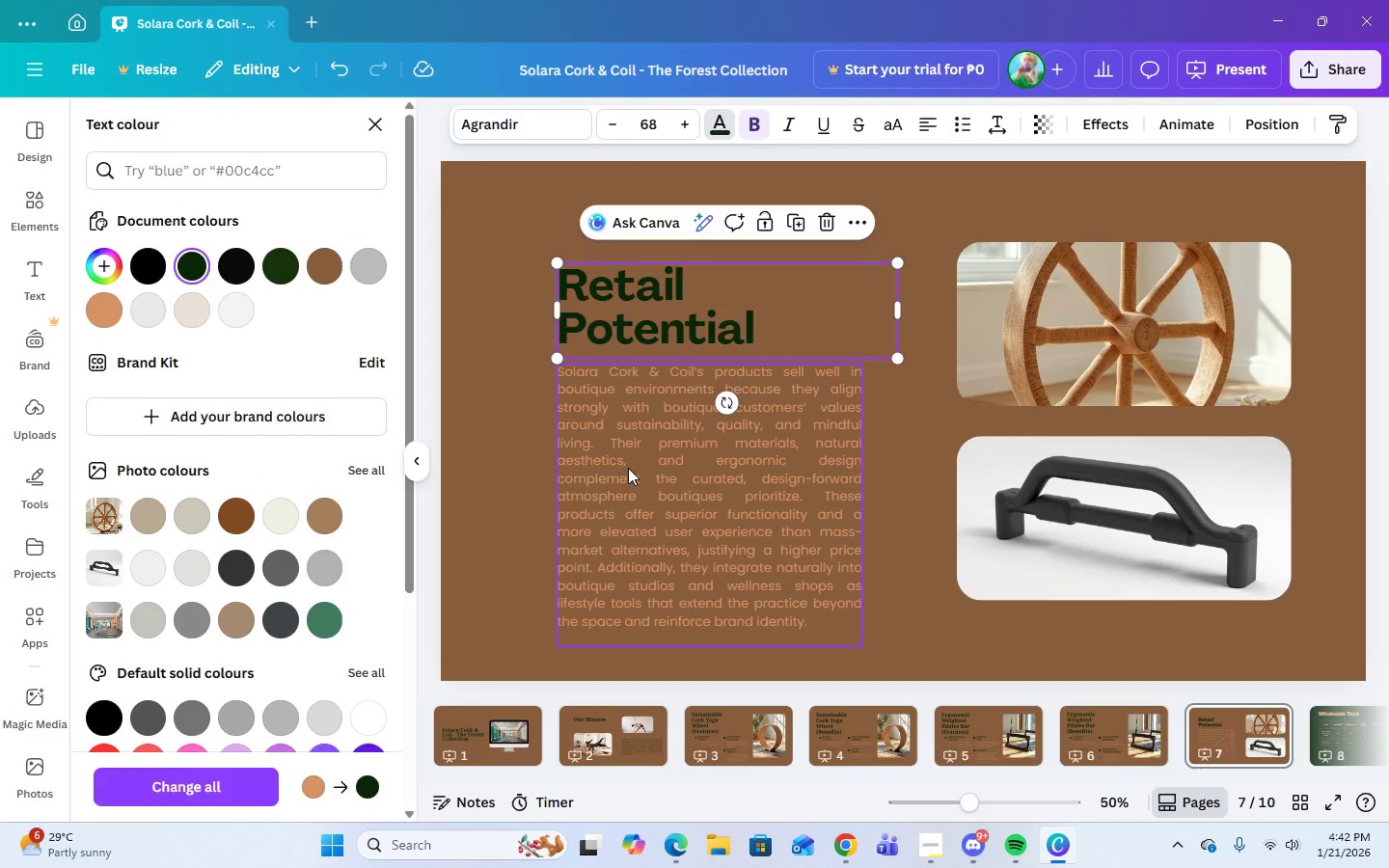 
left_click([633, 473])
 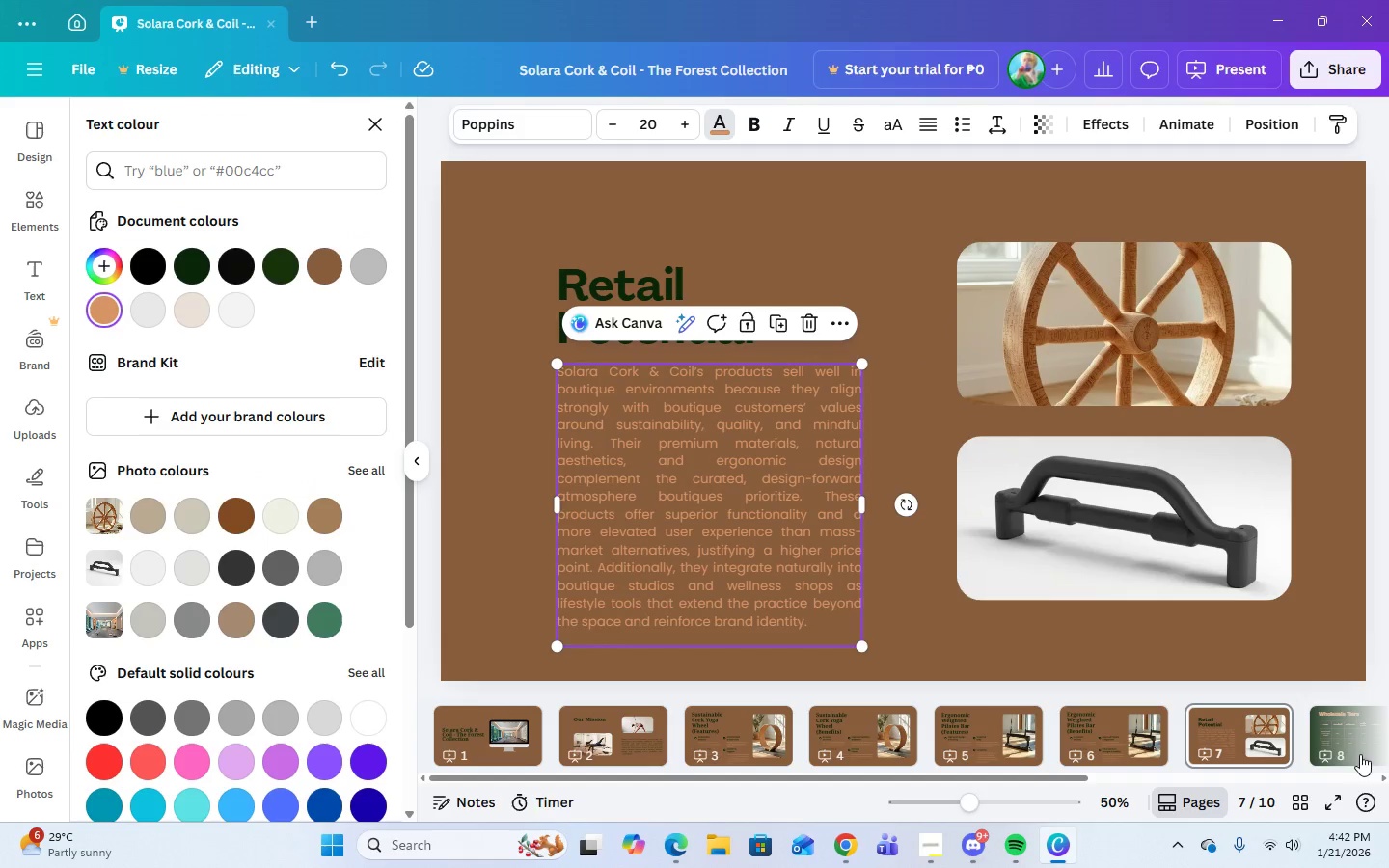 
scroll: coordinate [861, 740], scroll_direction: down, amount: 1.0
 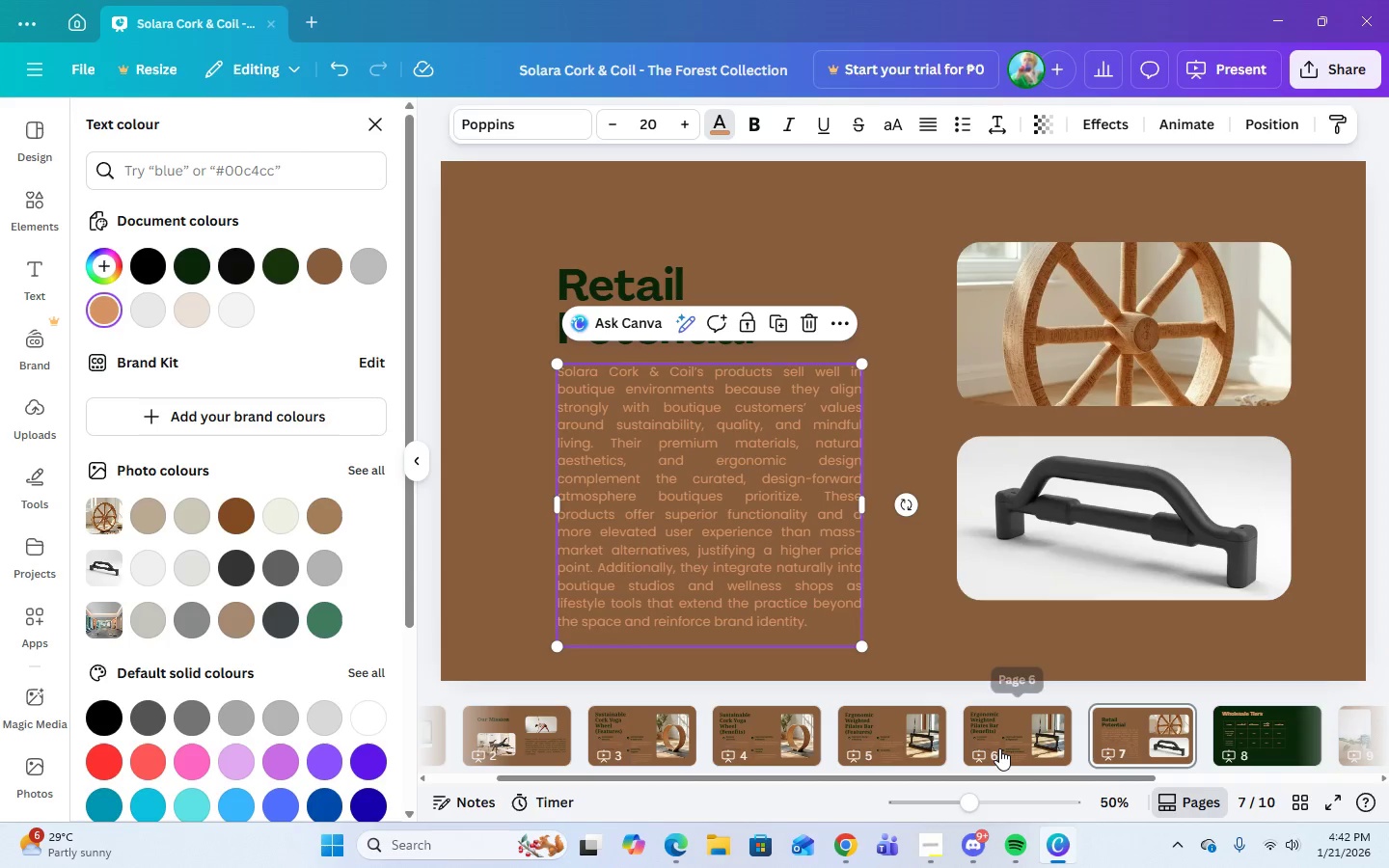 
scroll: coordinate [999, 747], scroll_direction: up, amount: 6.0
 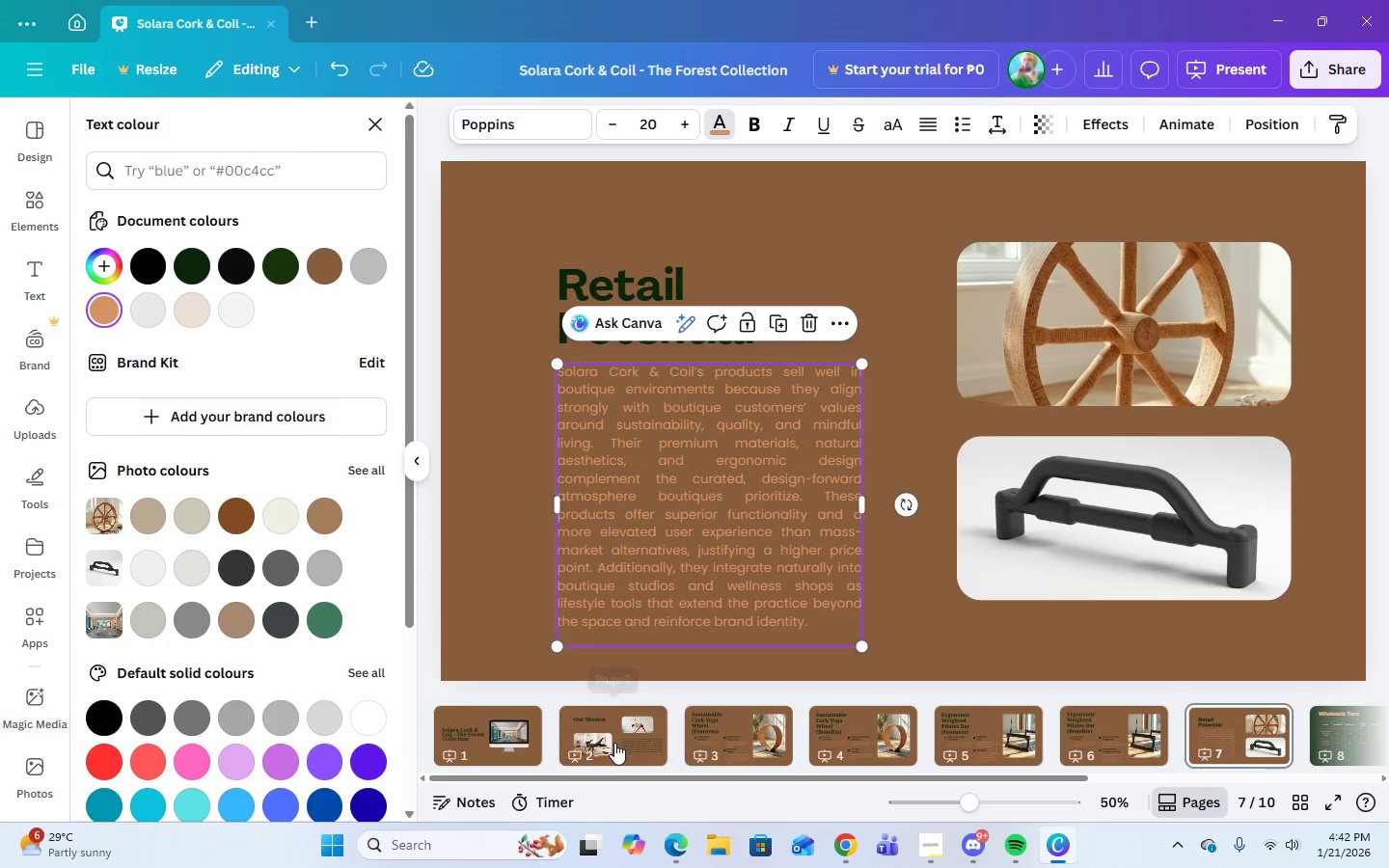 
left_click([614, 743])
 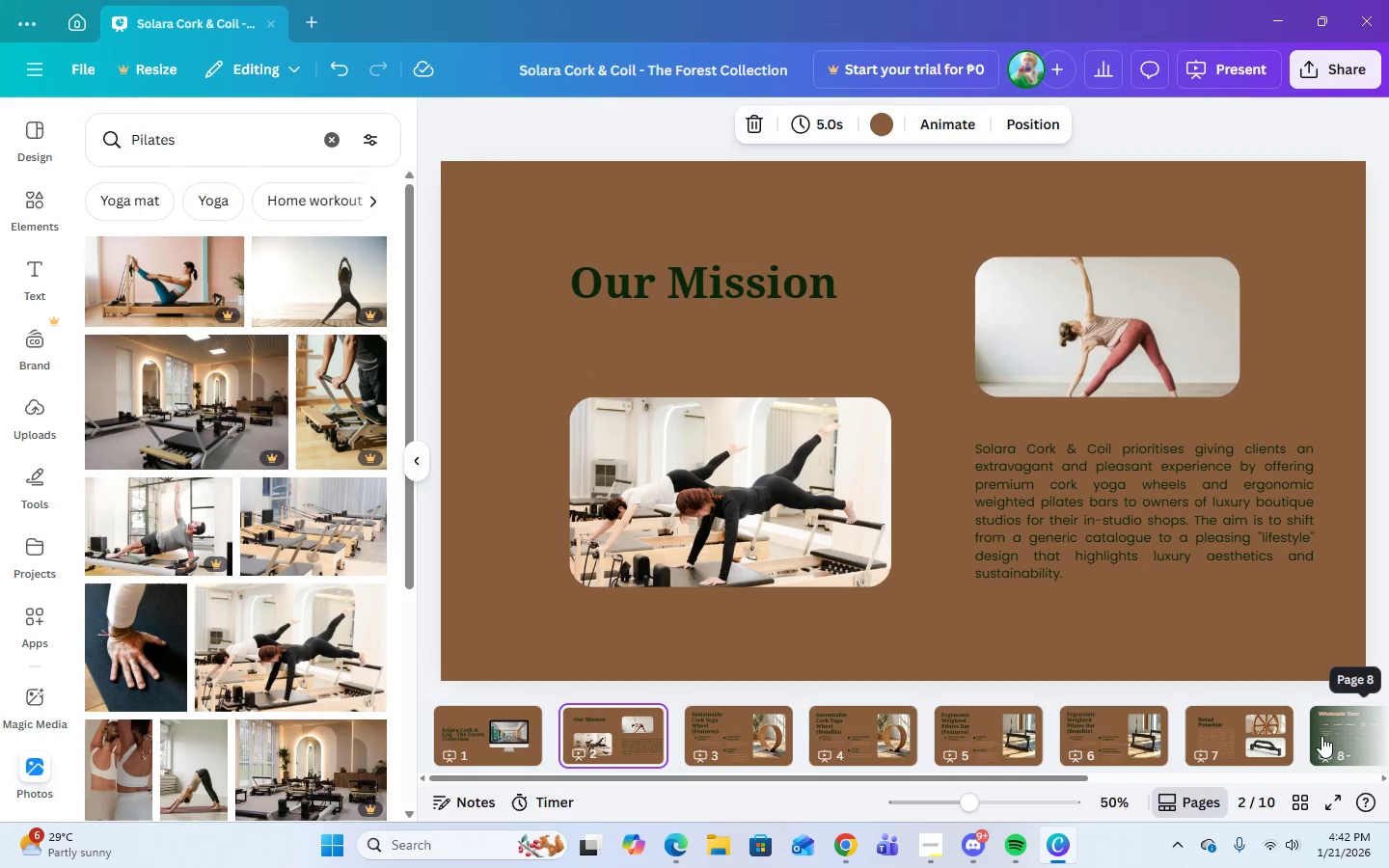 
left_click([1267, 736])
 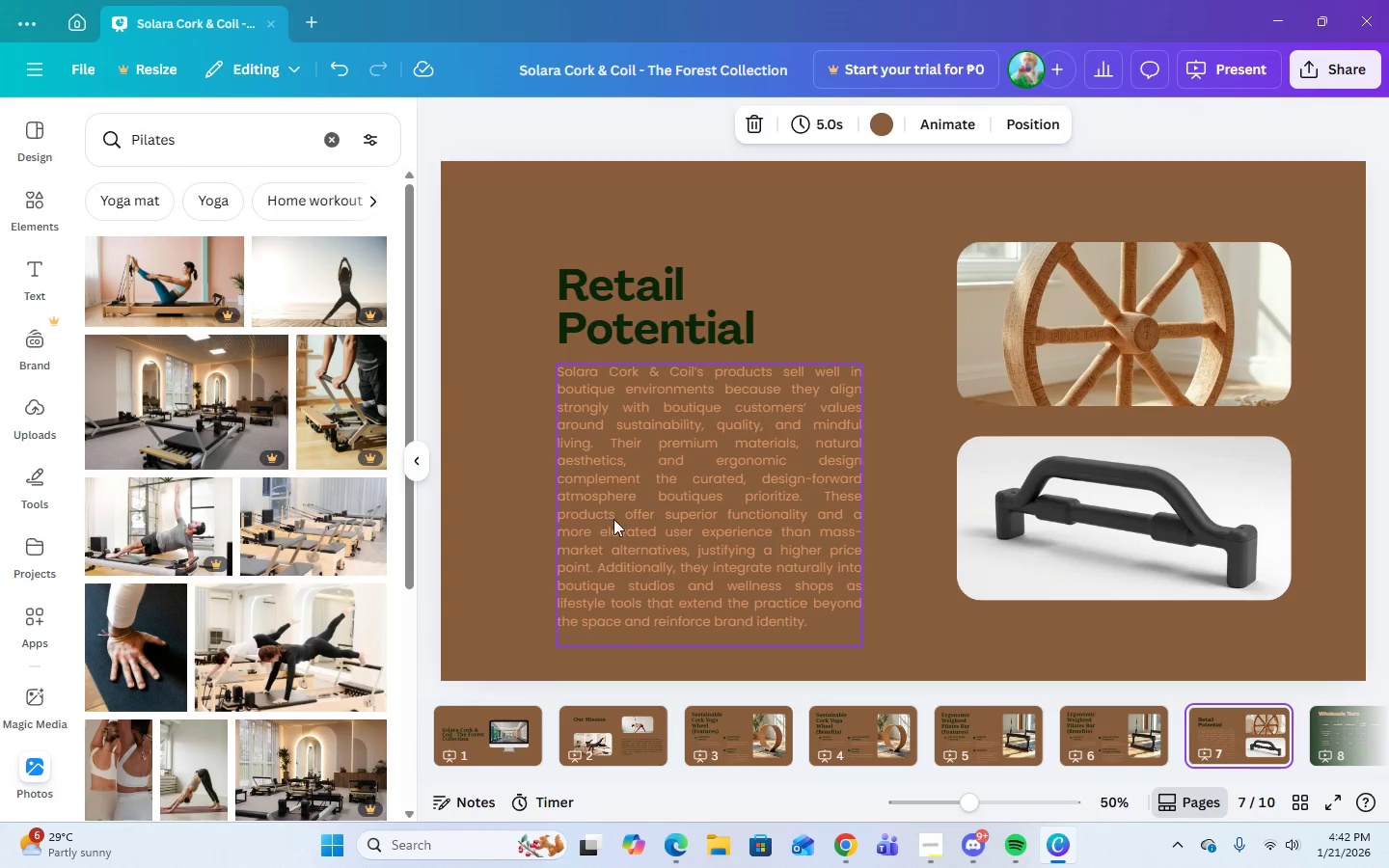 
left_click([665, 499])
 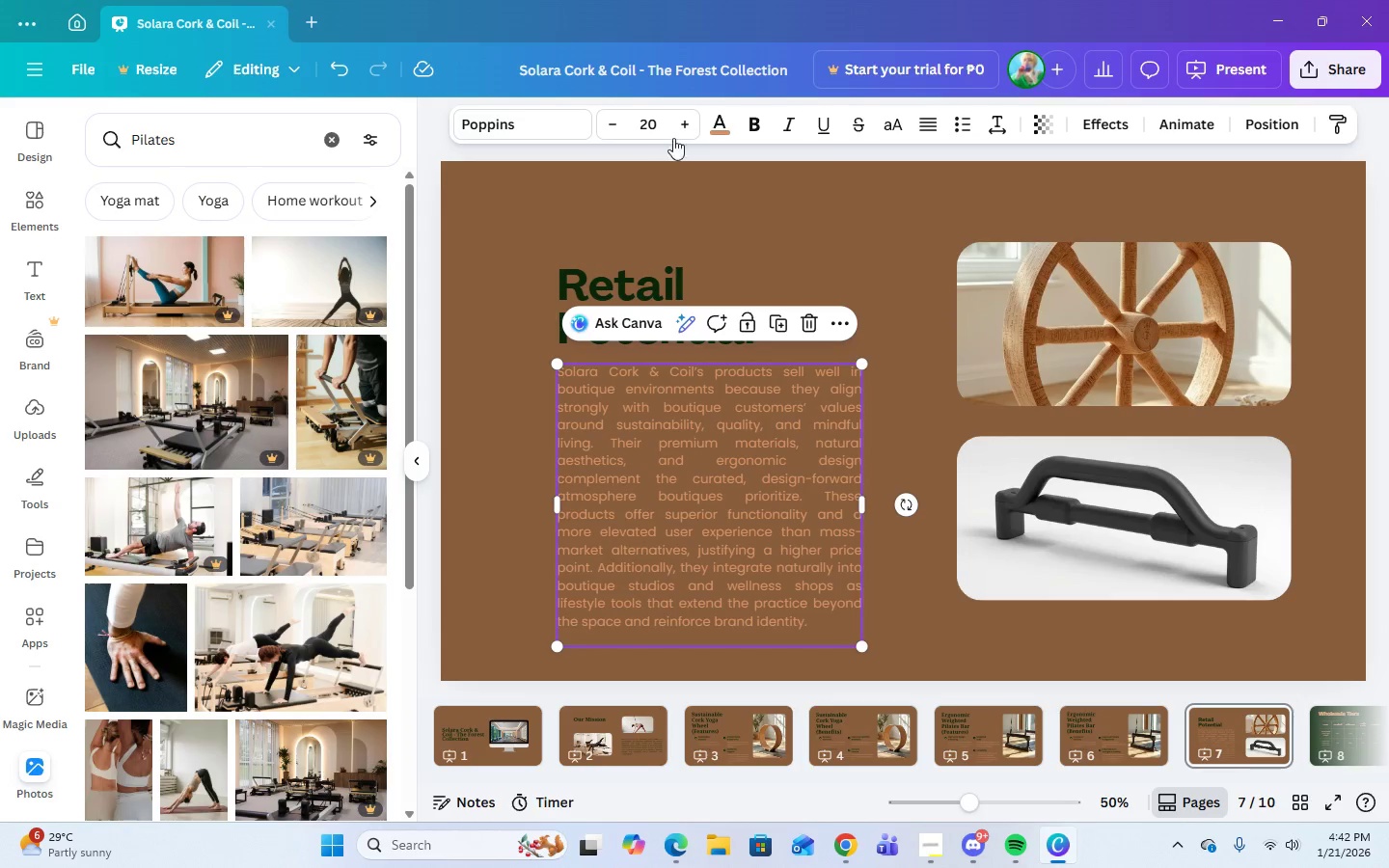 
left_click([713, 128])
 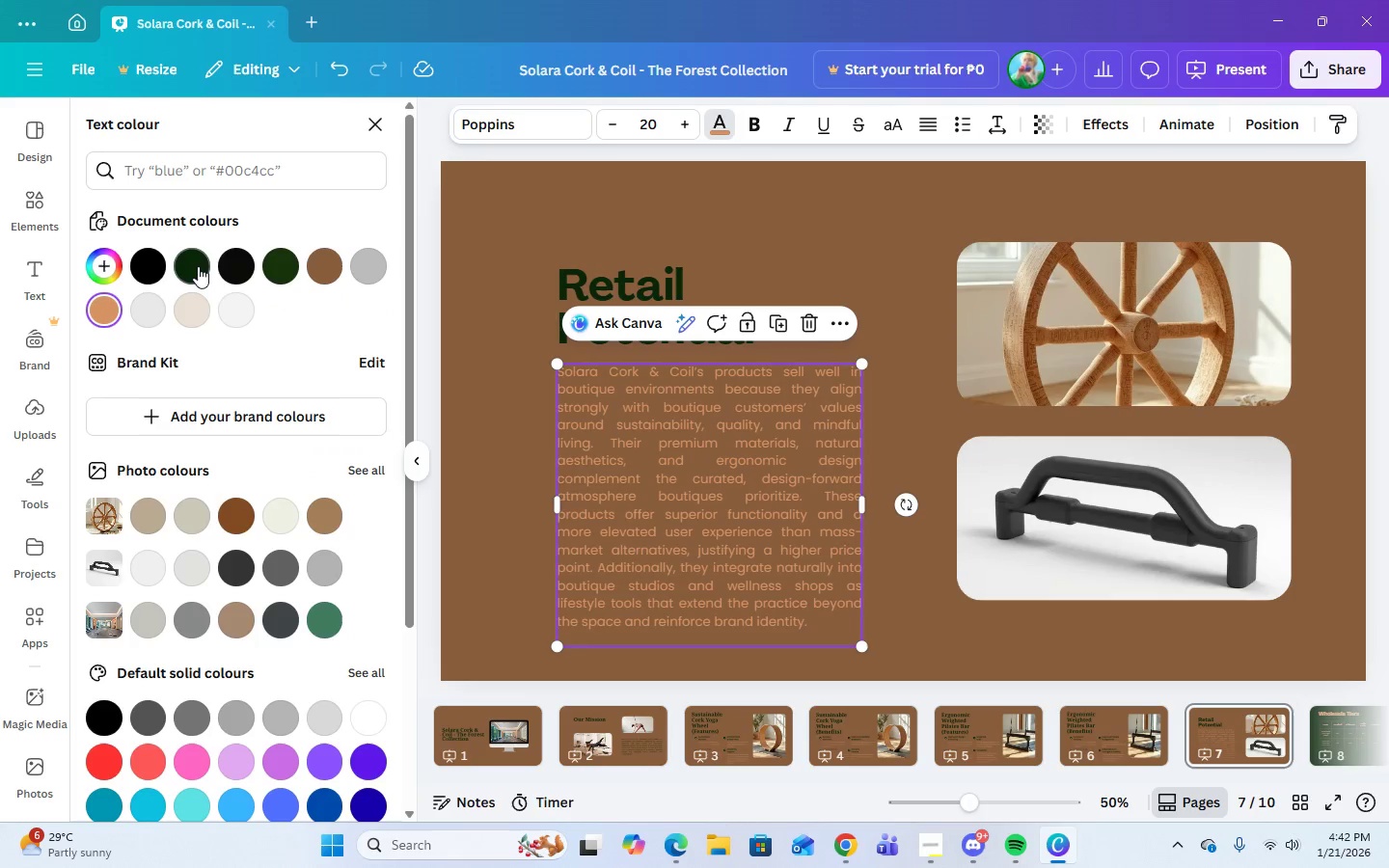 
left_click([192, 271])
 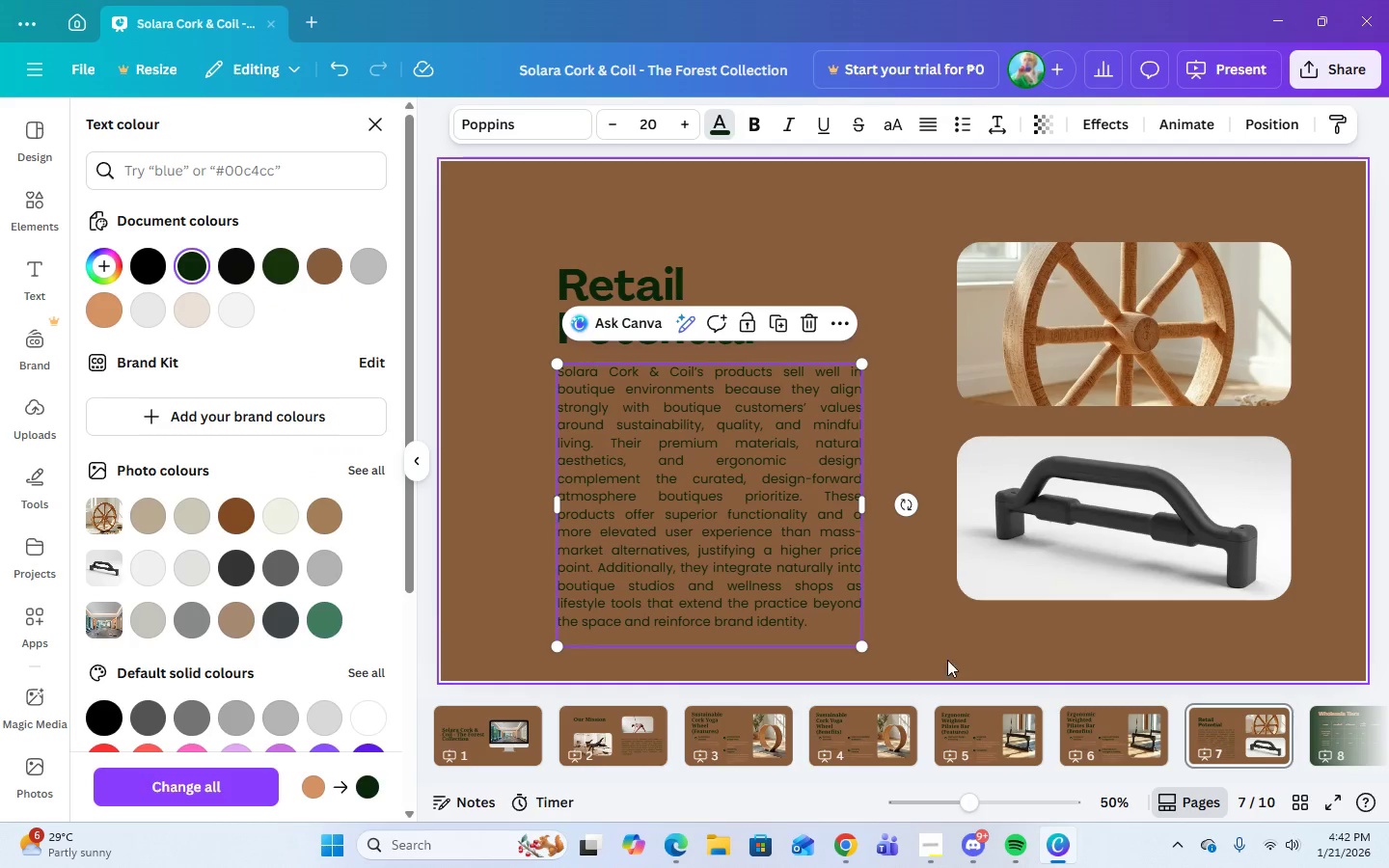 
left_click([964, 643])
 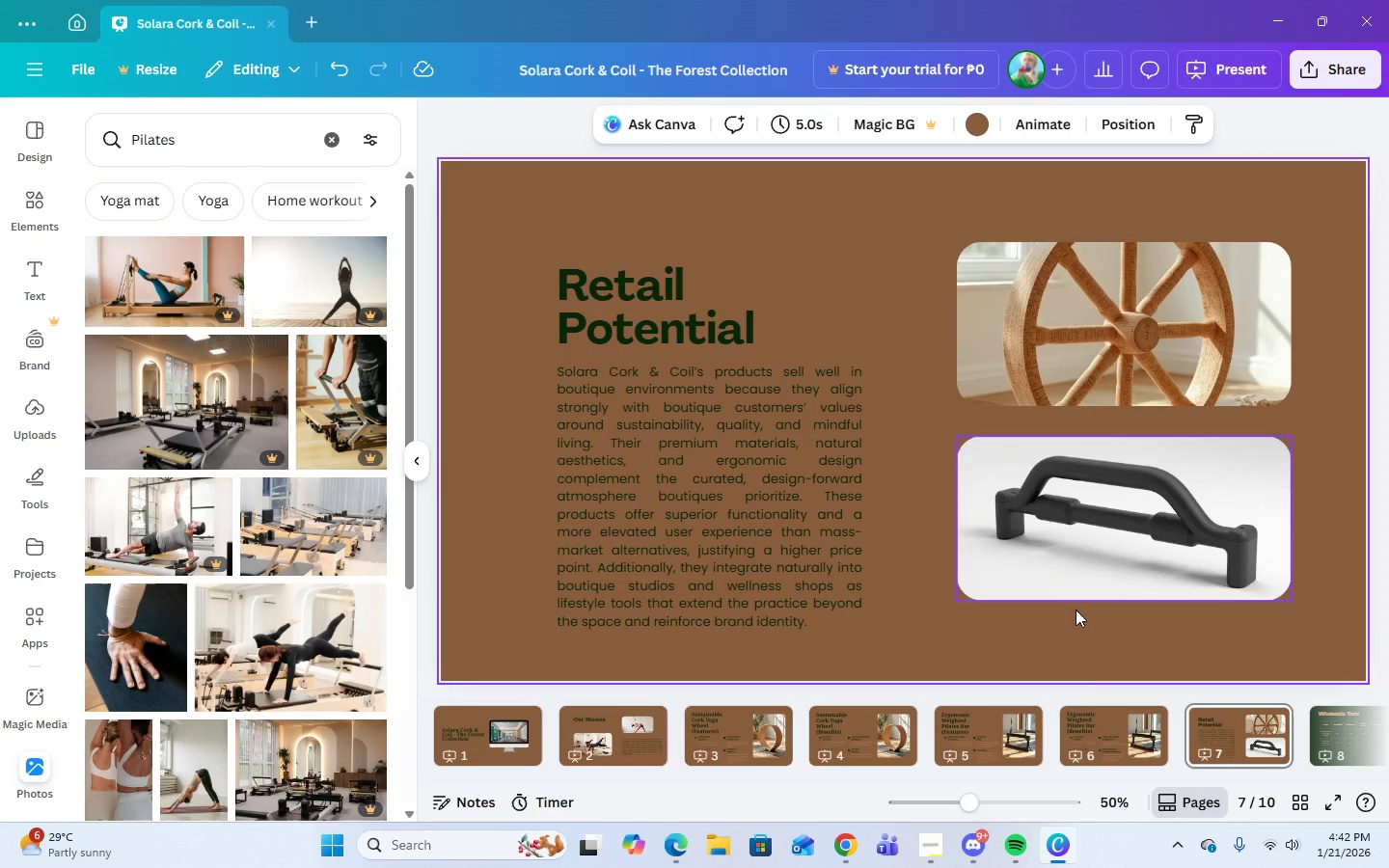 
scroll: coordinate [1257, 741], scroll_direction: down, amount: 2.0
 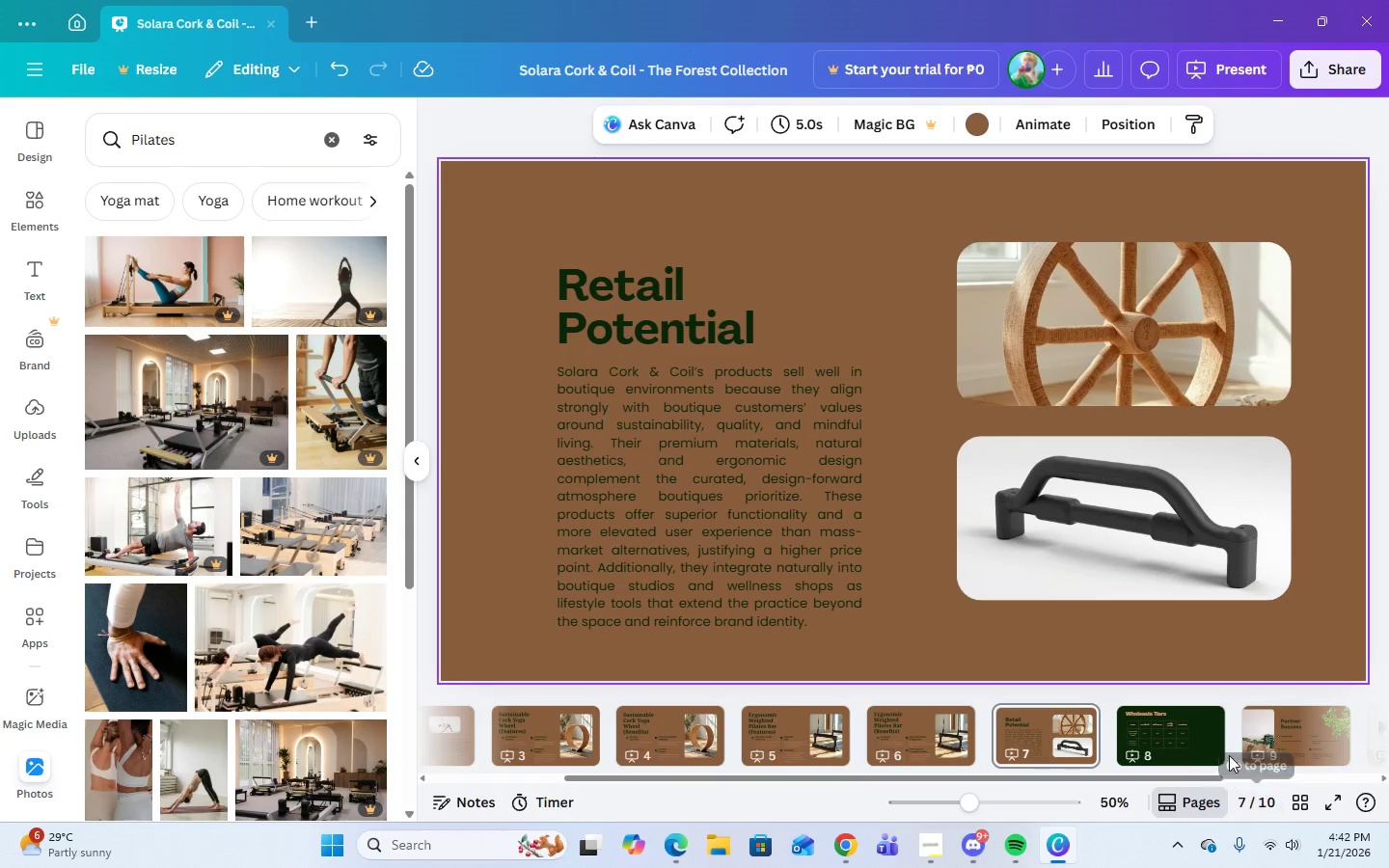 
left_click([1200, 742])
 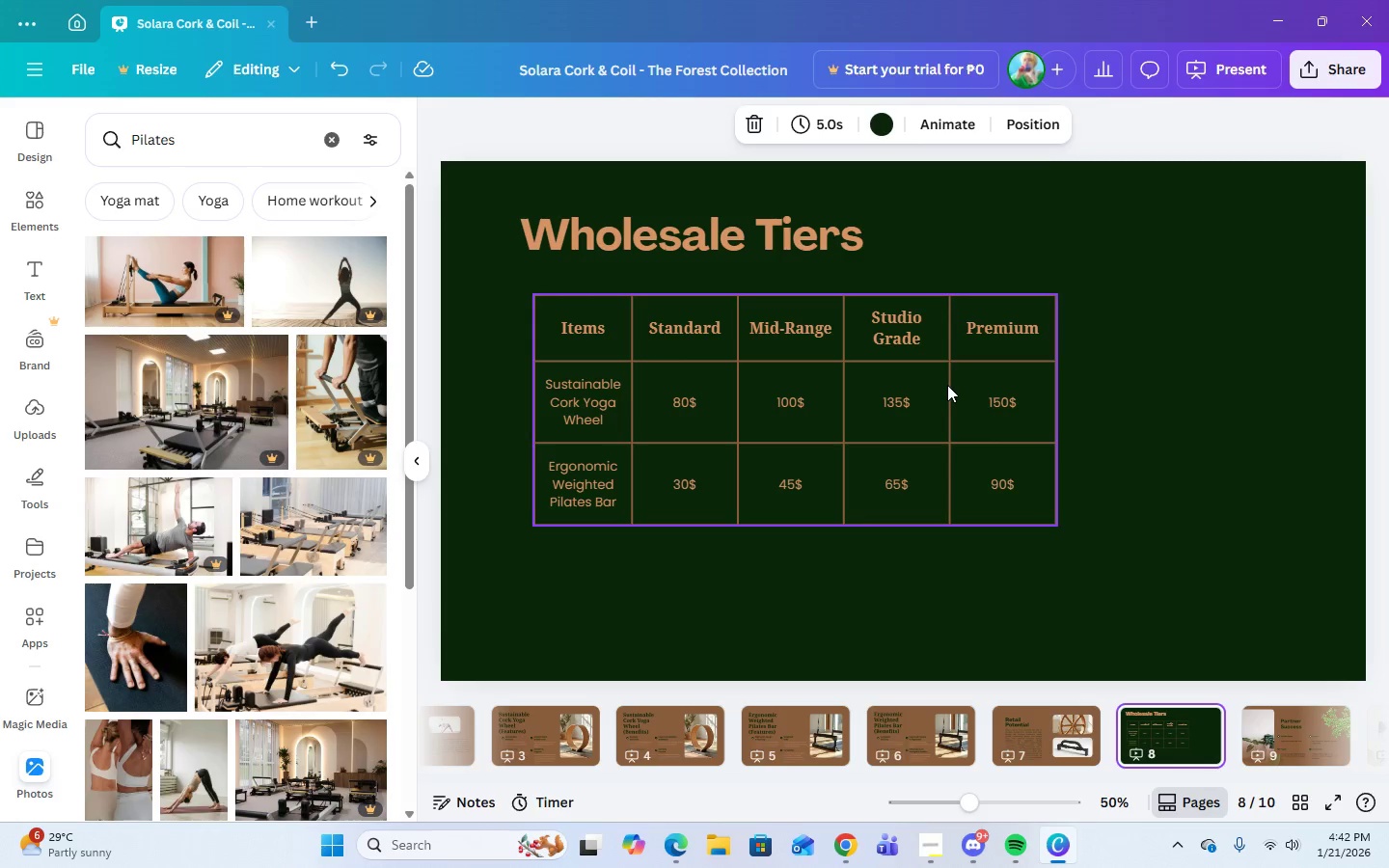 
left_click([947, 385])
 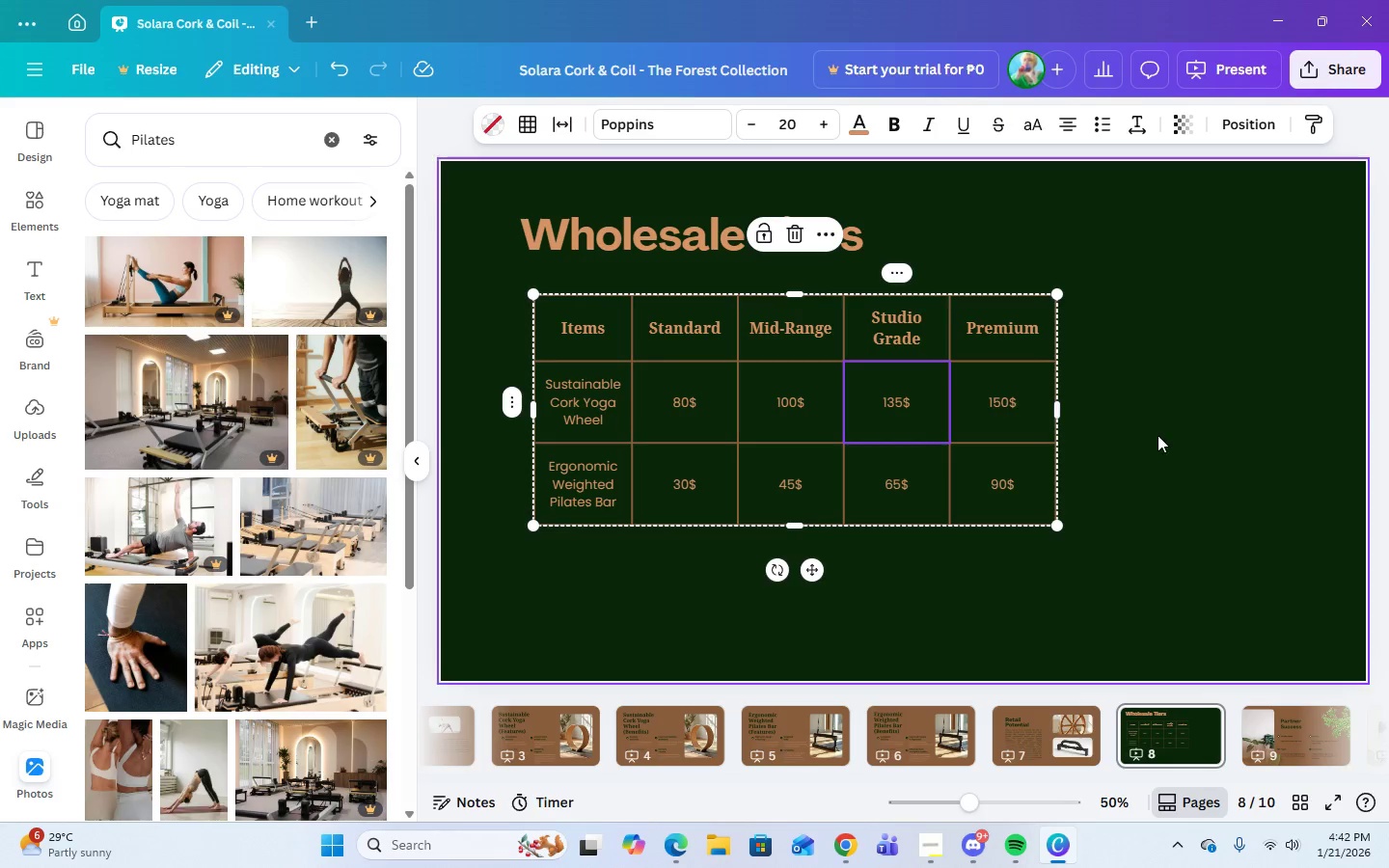 
left_click([1170, 438])
 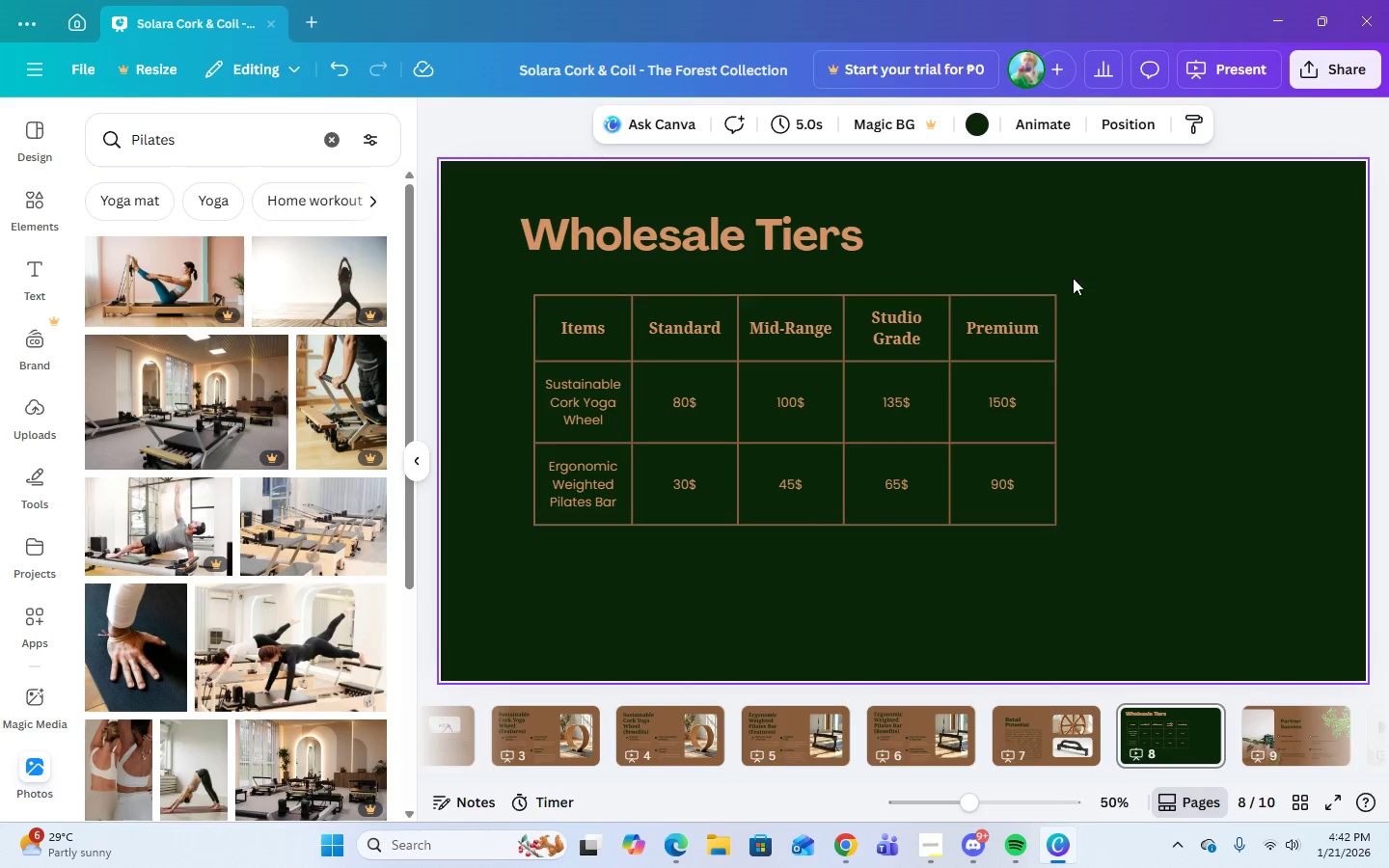 
left_click([1069, 226])
 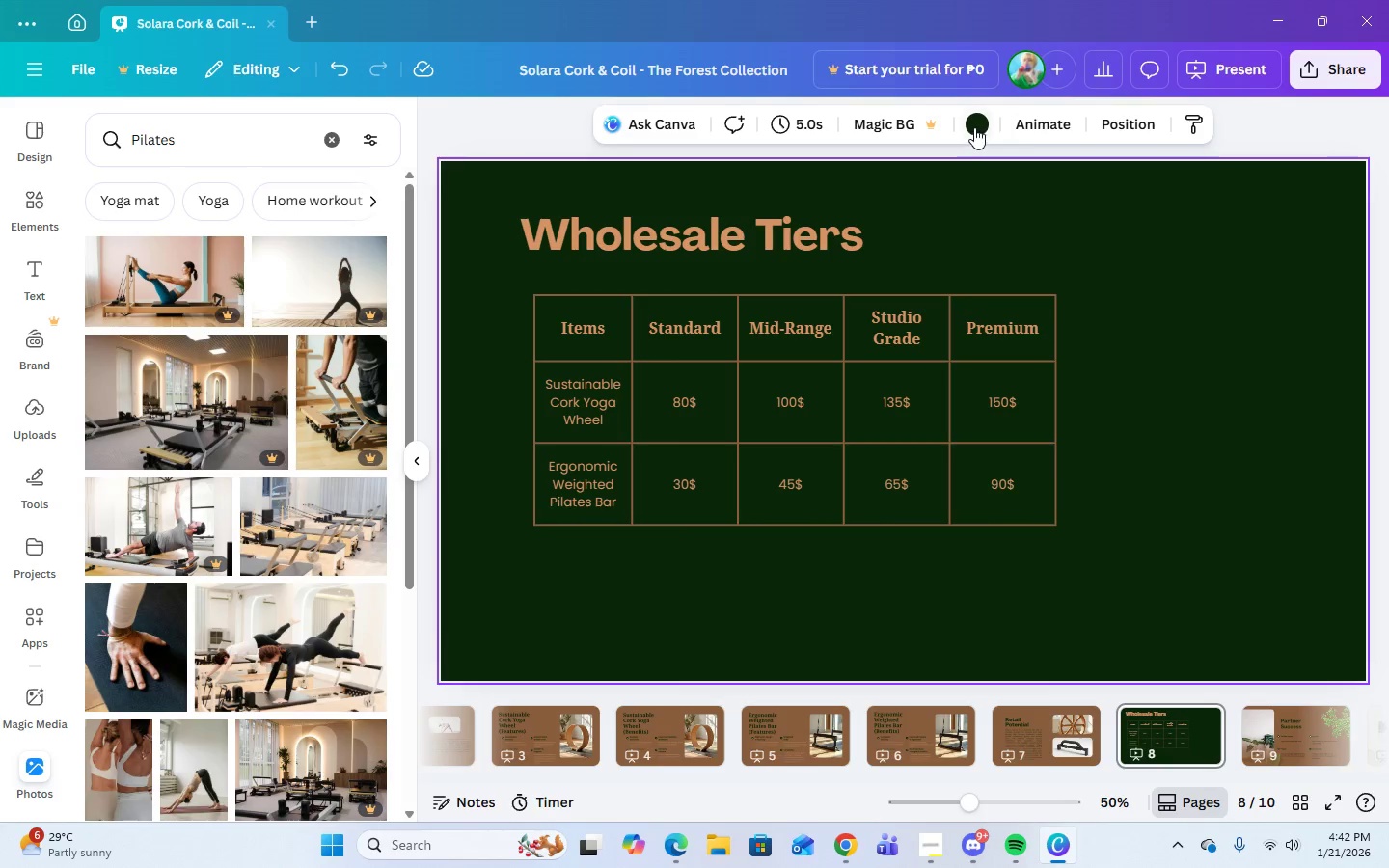 
left_click([973, 125])
 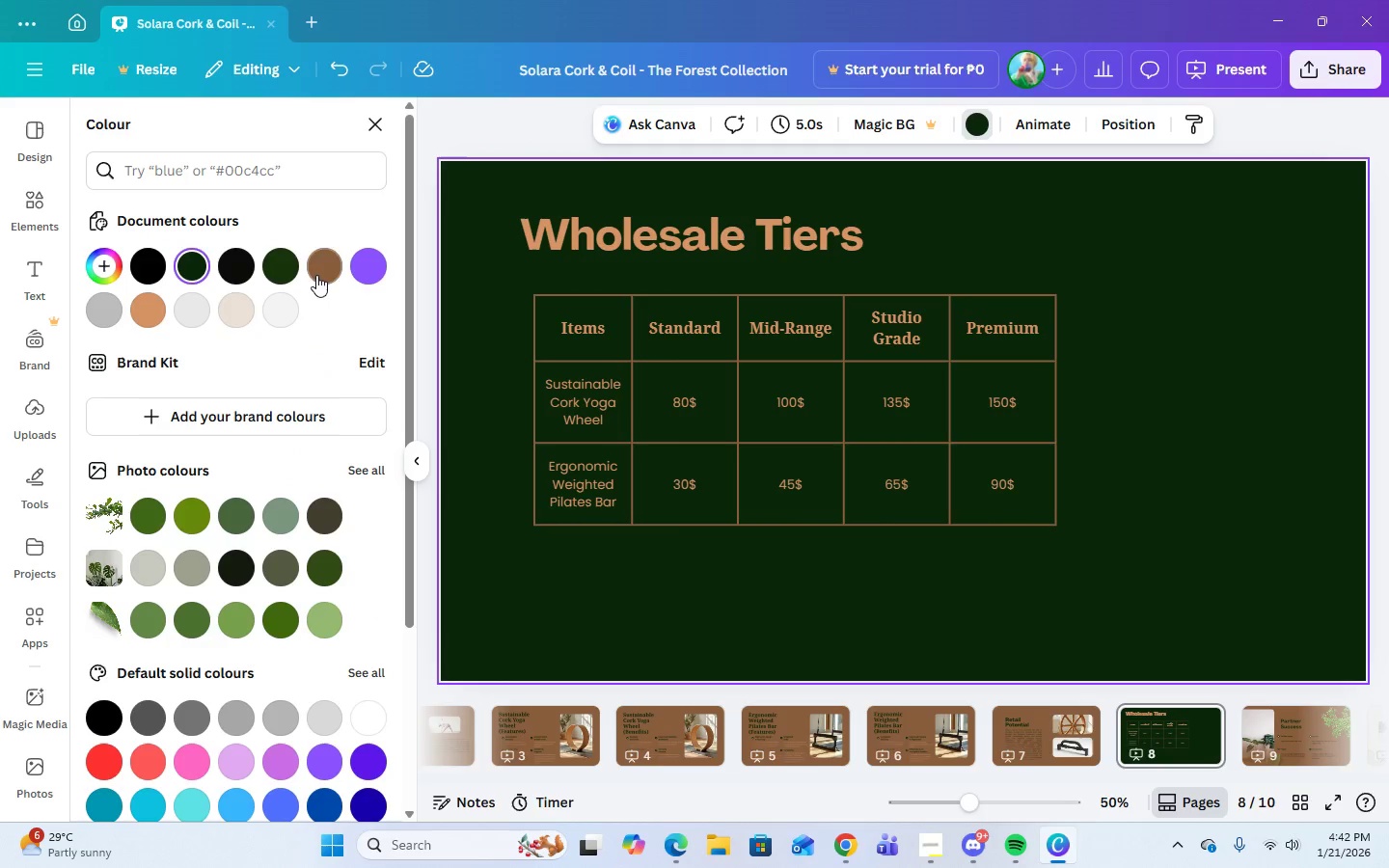 
left_click([322, 275])
 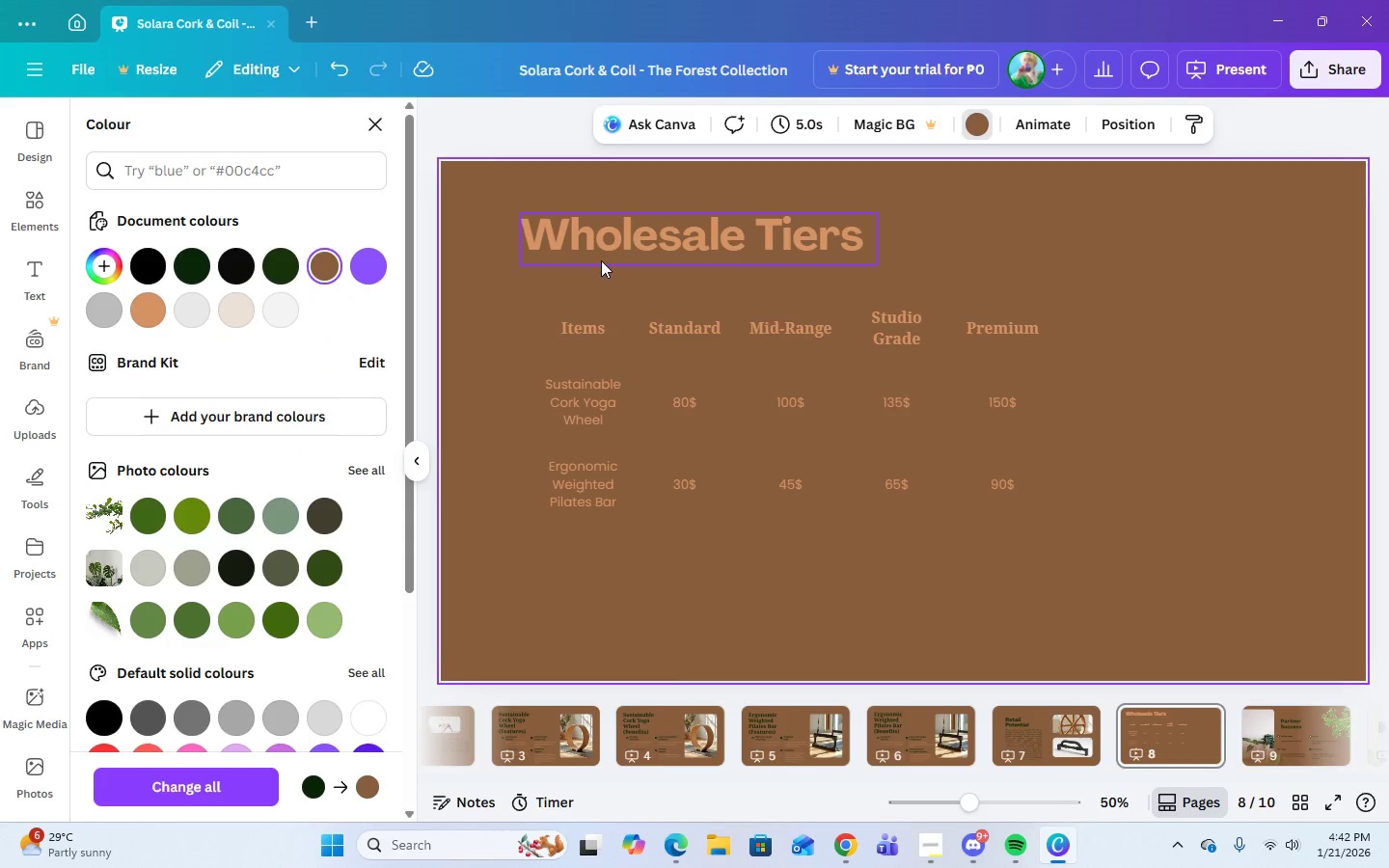 
left_click([602, 244])
 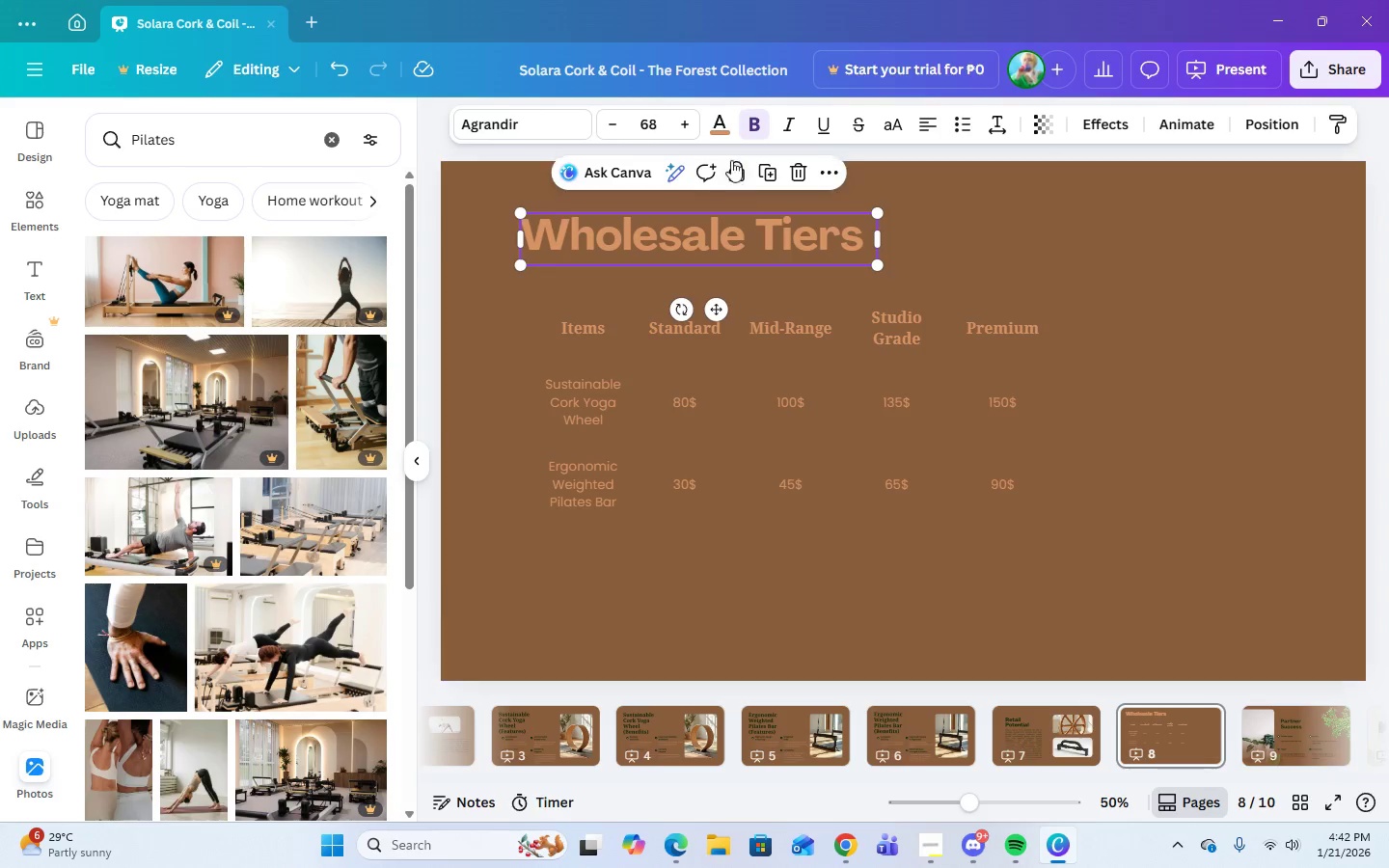 
left_click([722, 134])
 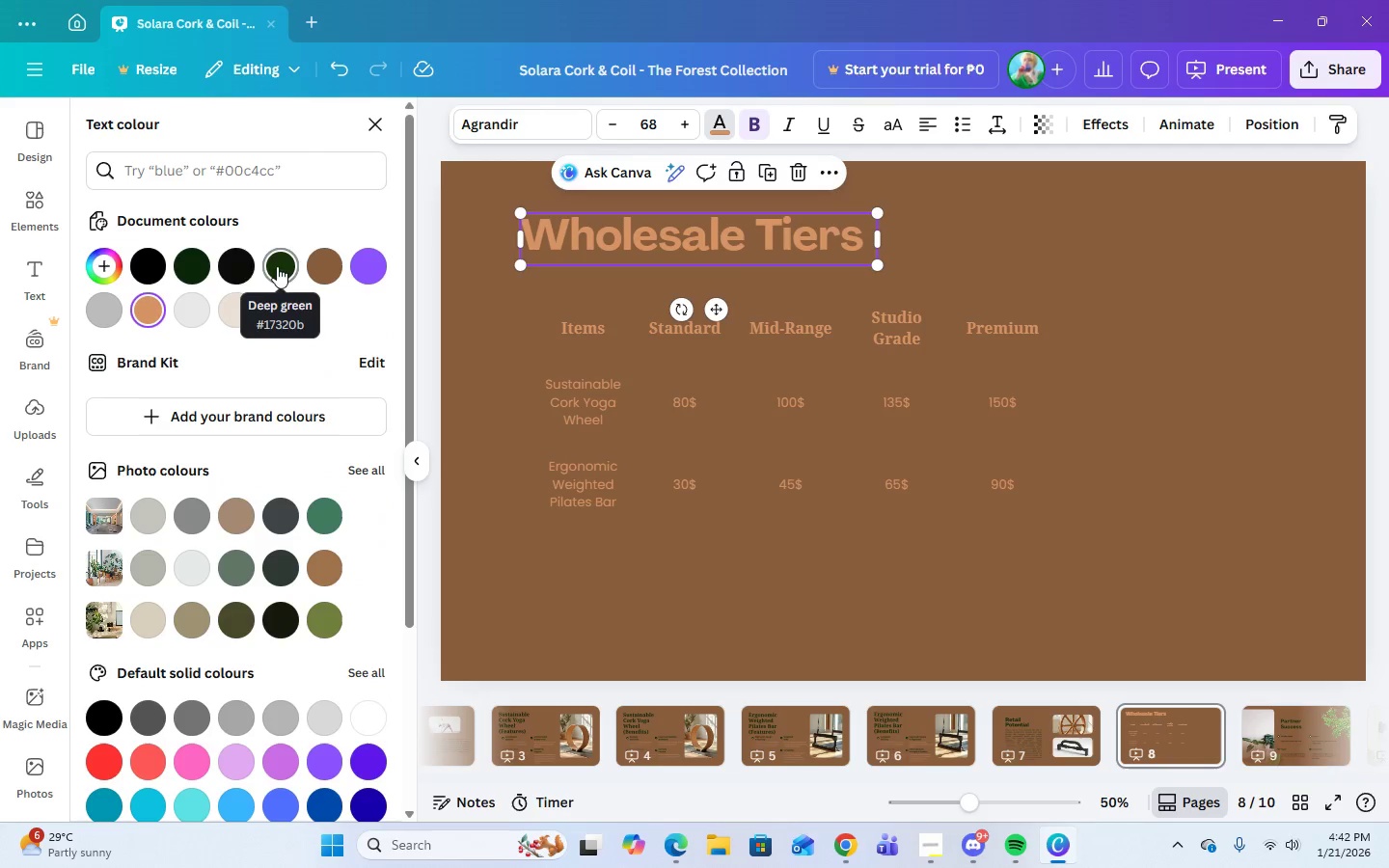 
left_click([200, 263])
 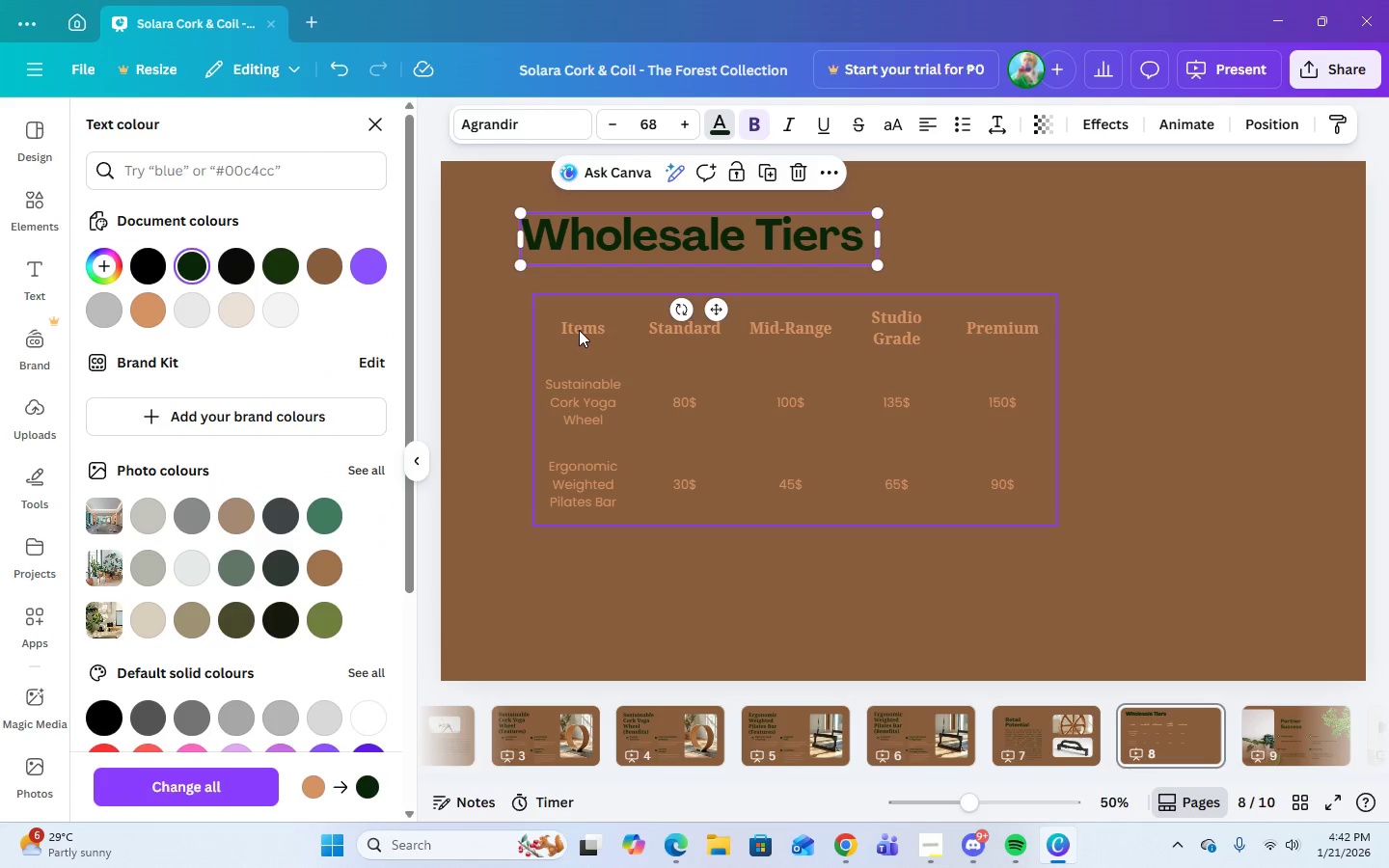 
left_click([580, 330])
 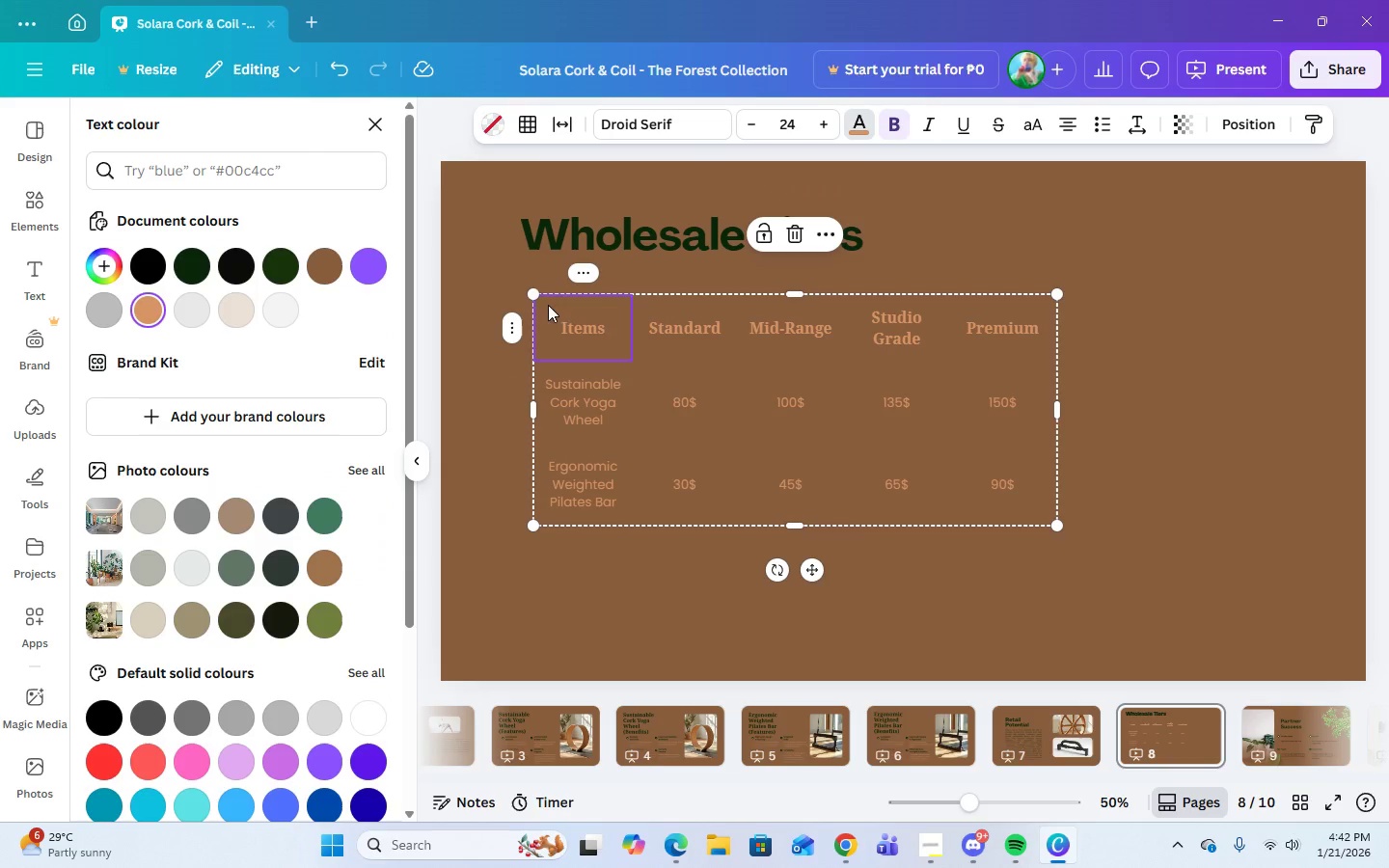 
left_click([549, 294])
 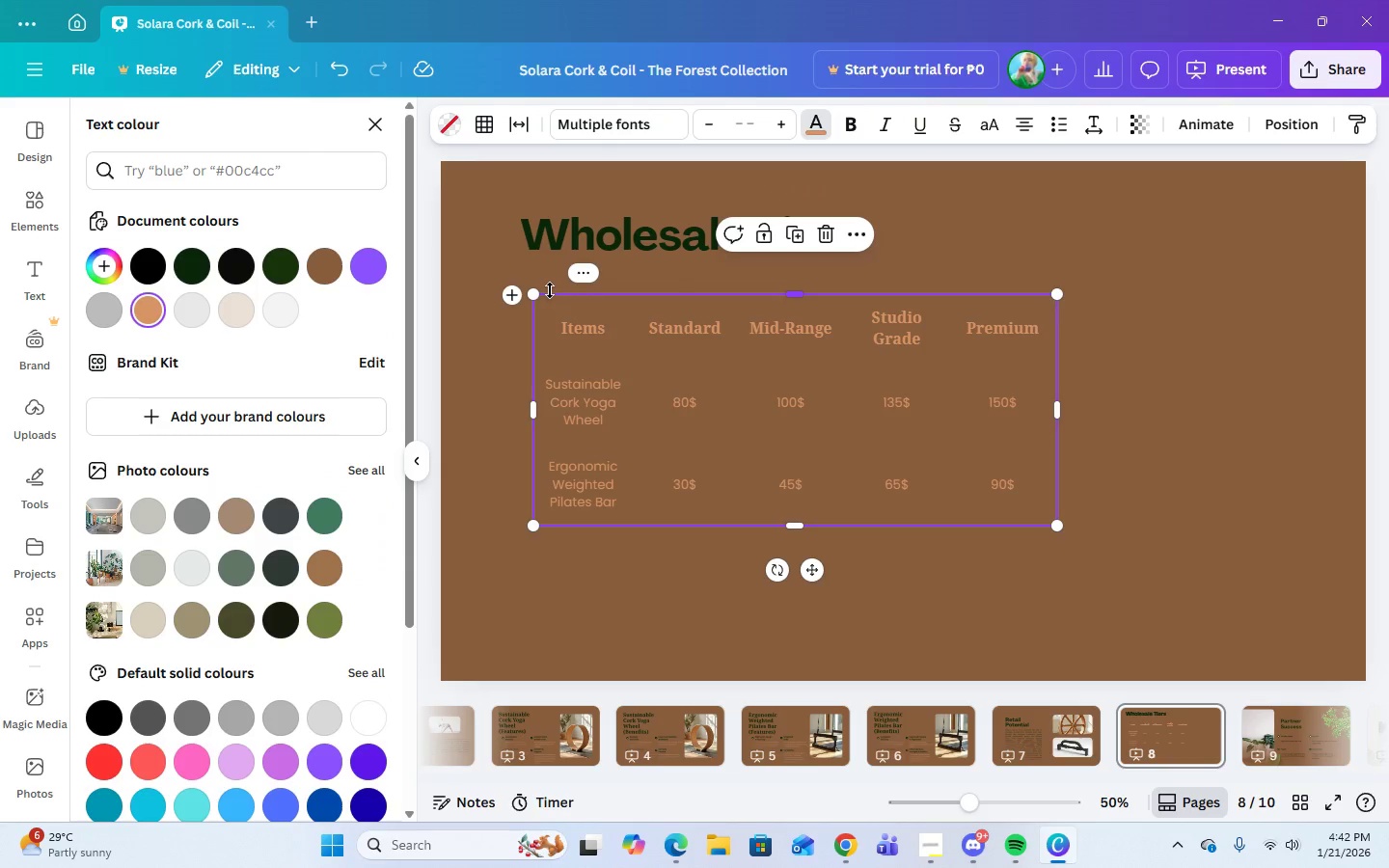 
mouse_move([190, 317])
 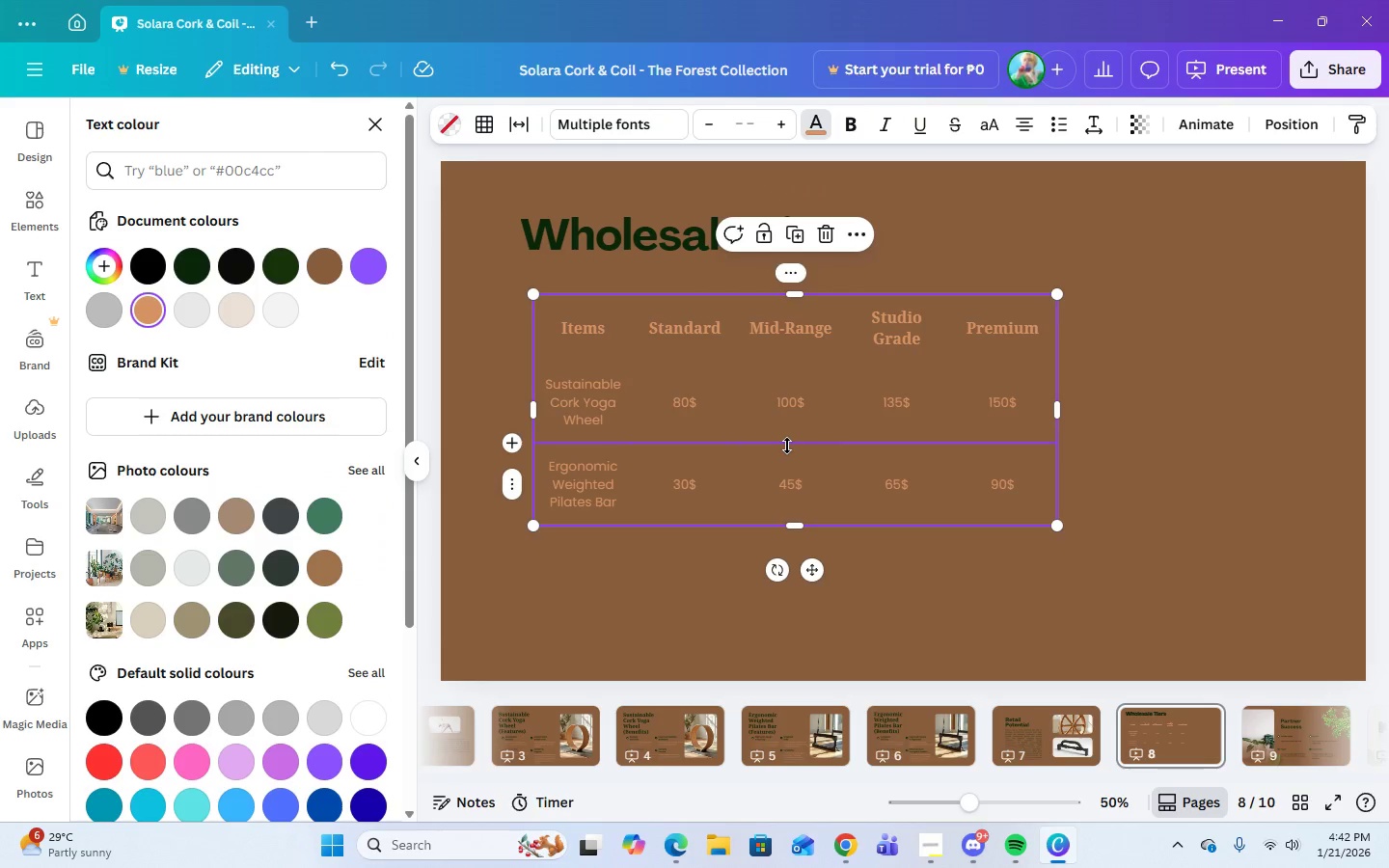 
left_click([787, 446])
 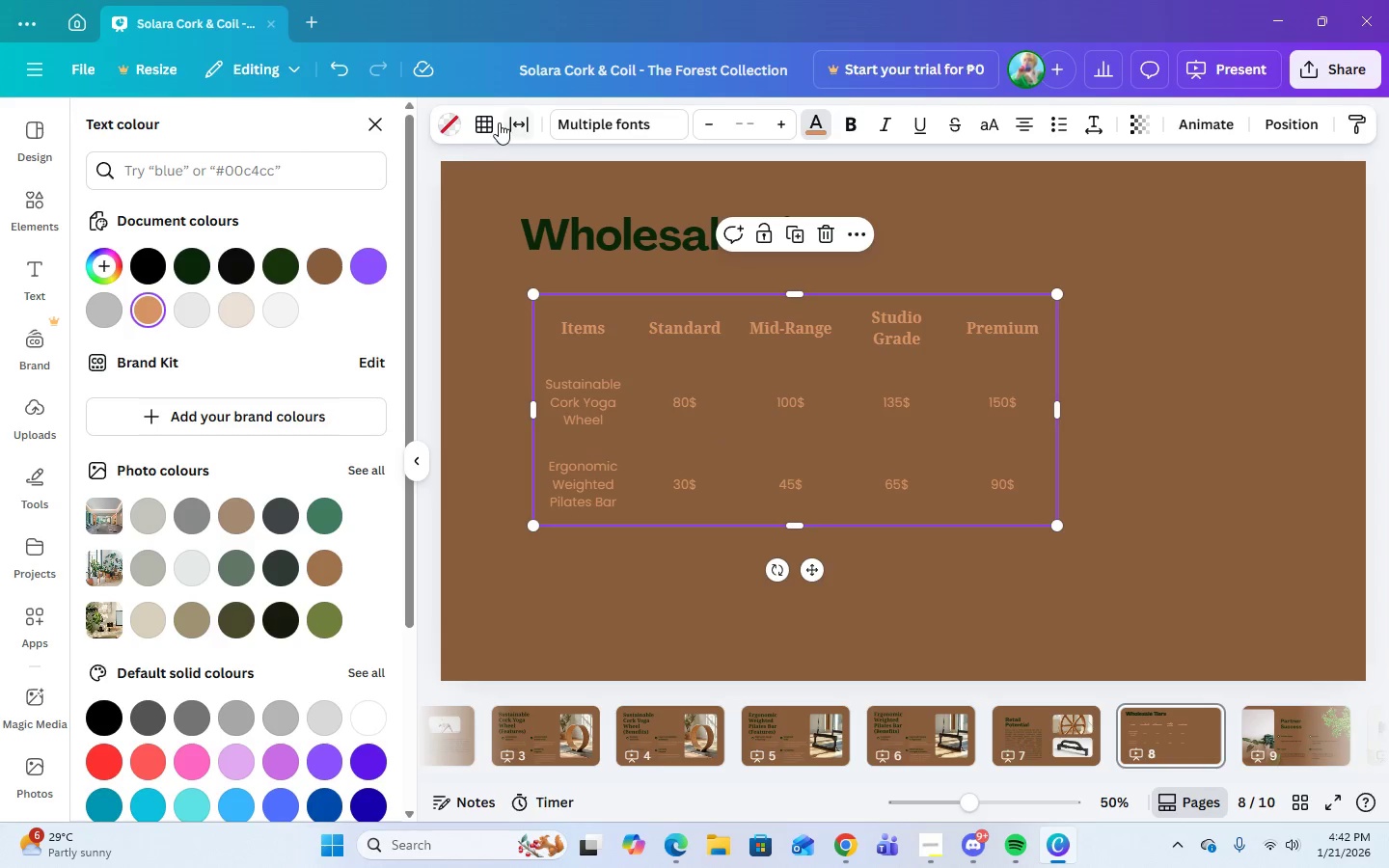 
left_click([493, 122])
 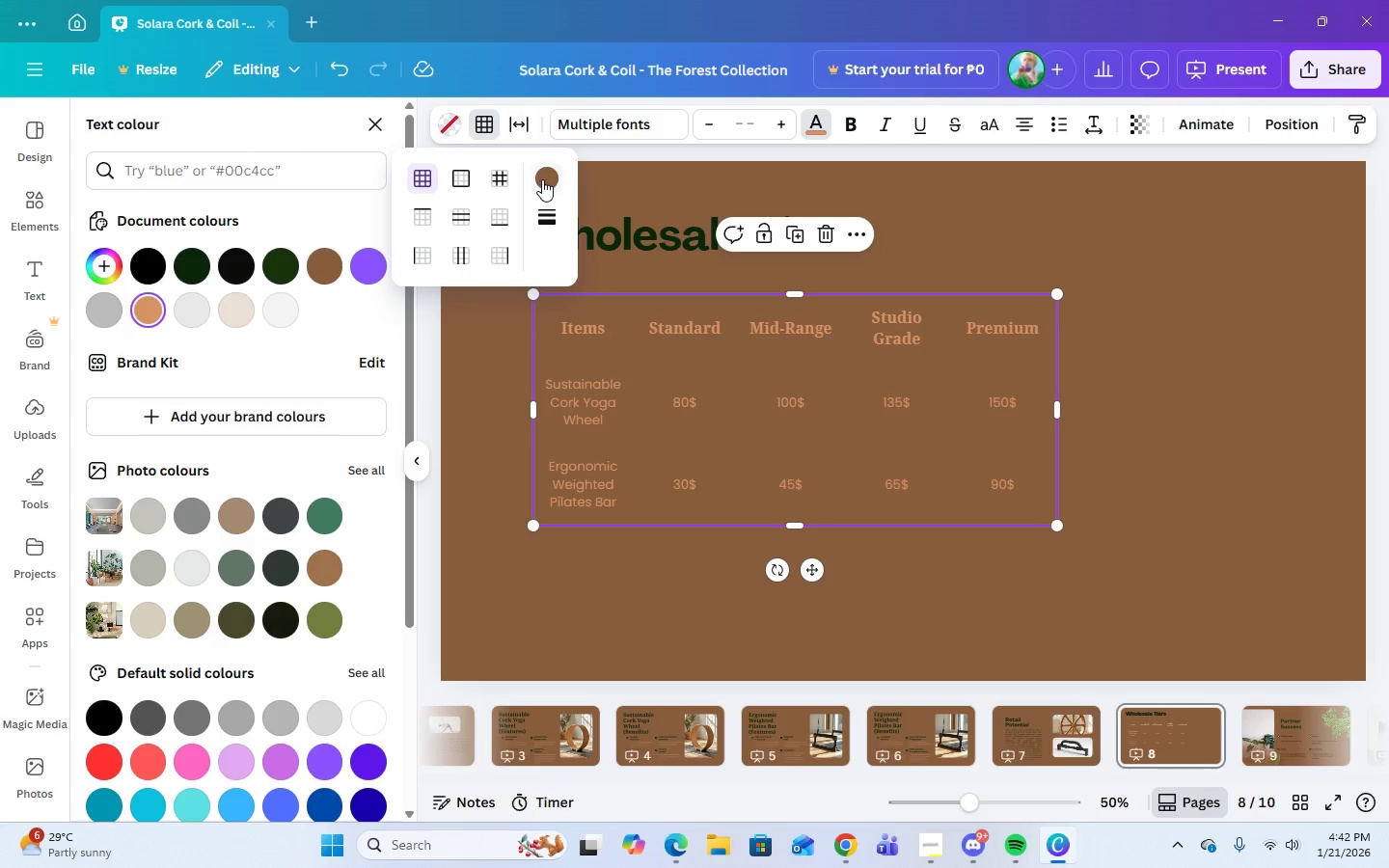 
left_click([543, 179])
 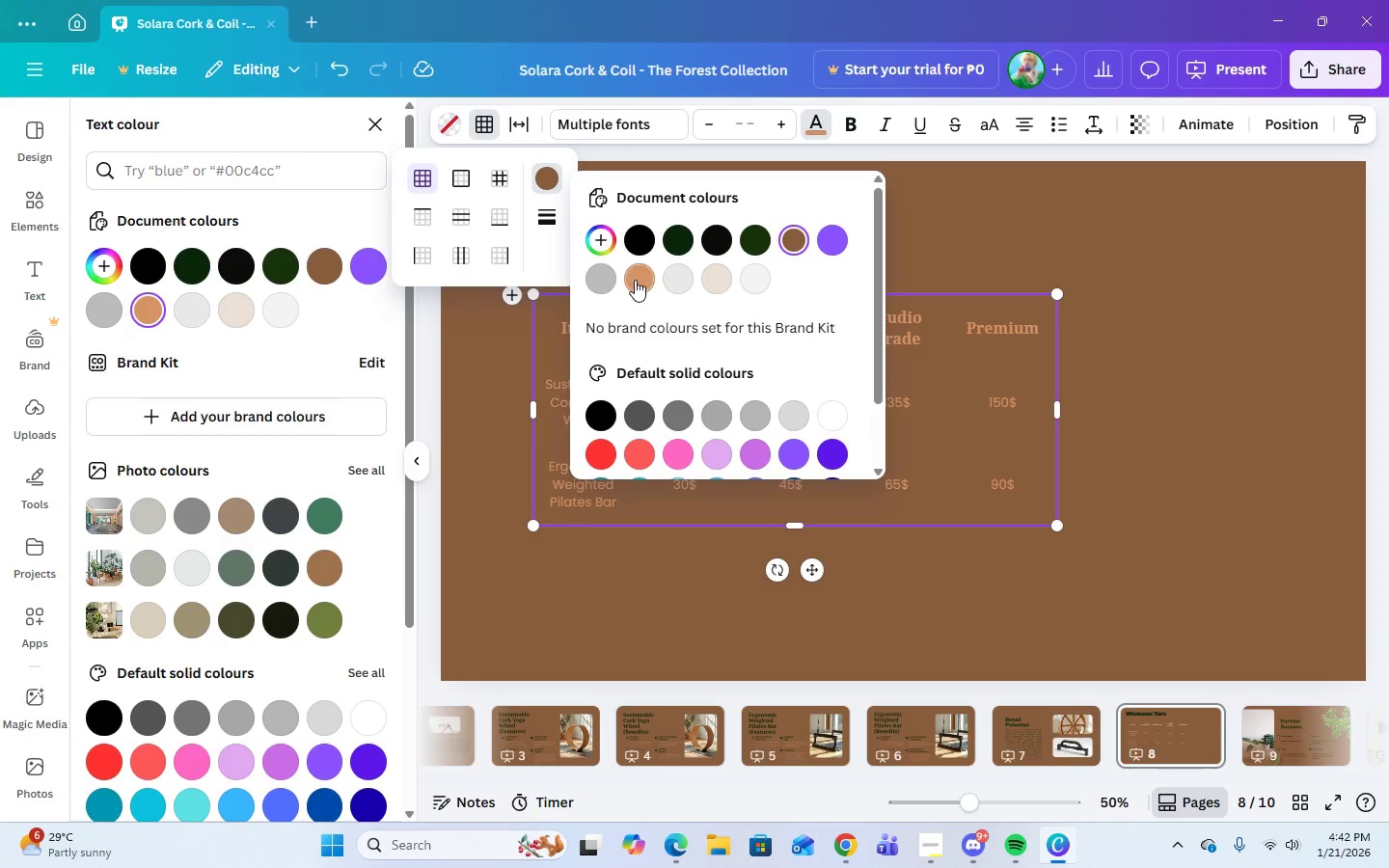 
left_click([635, 280])
 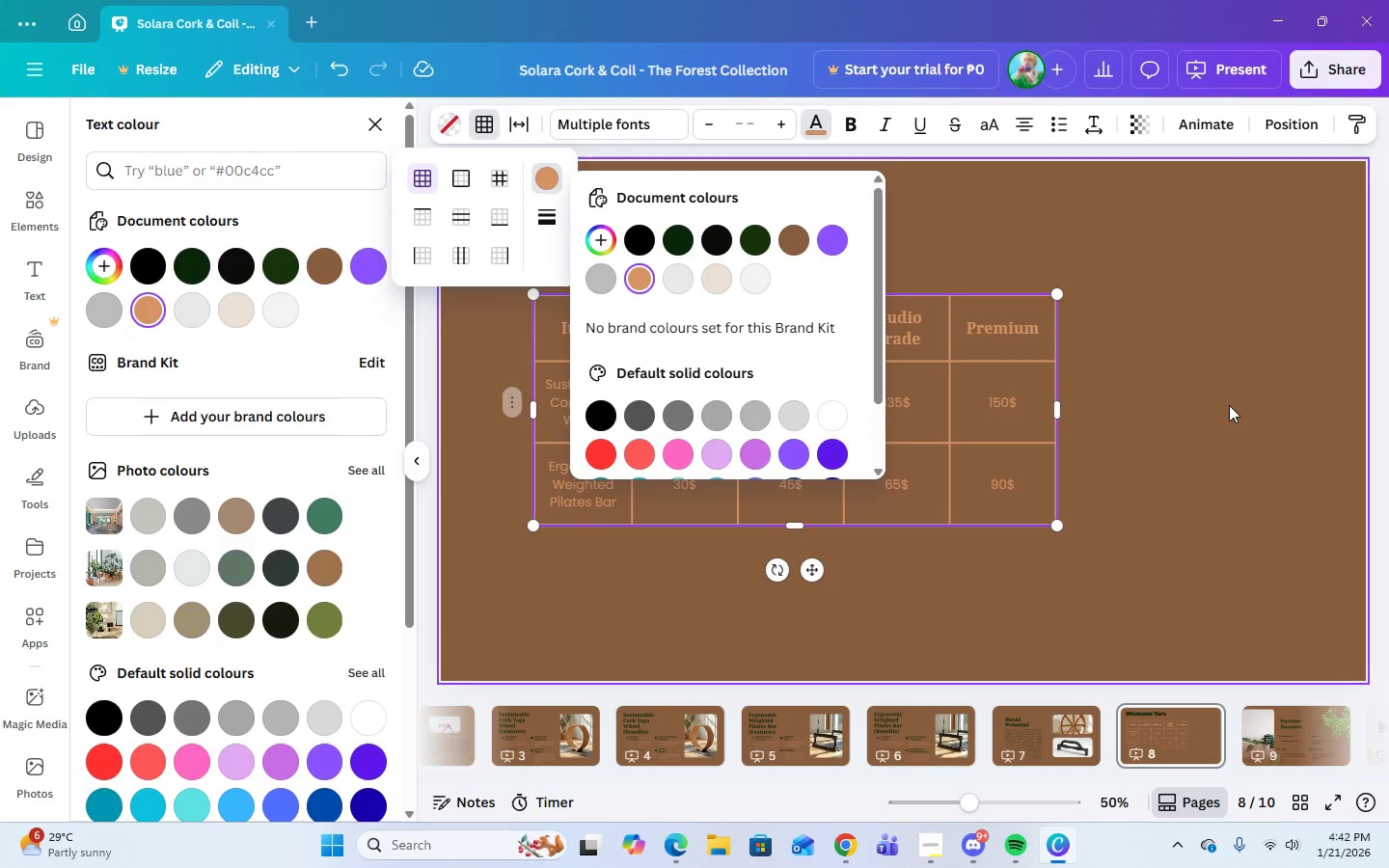 
left_click([1231, 405])
 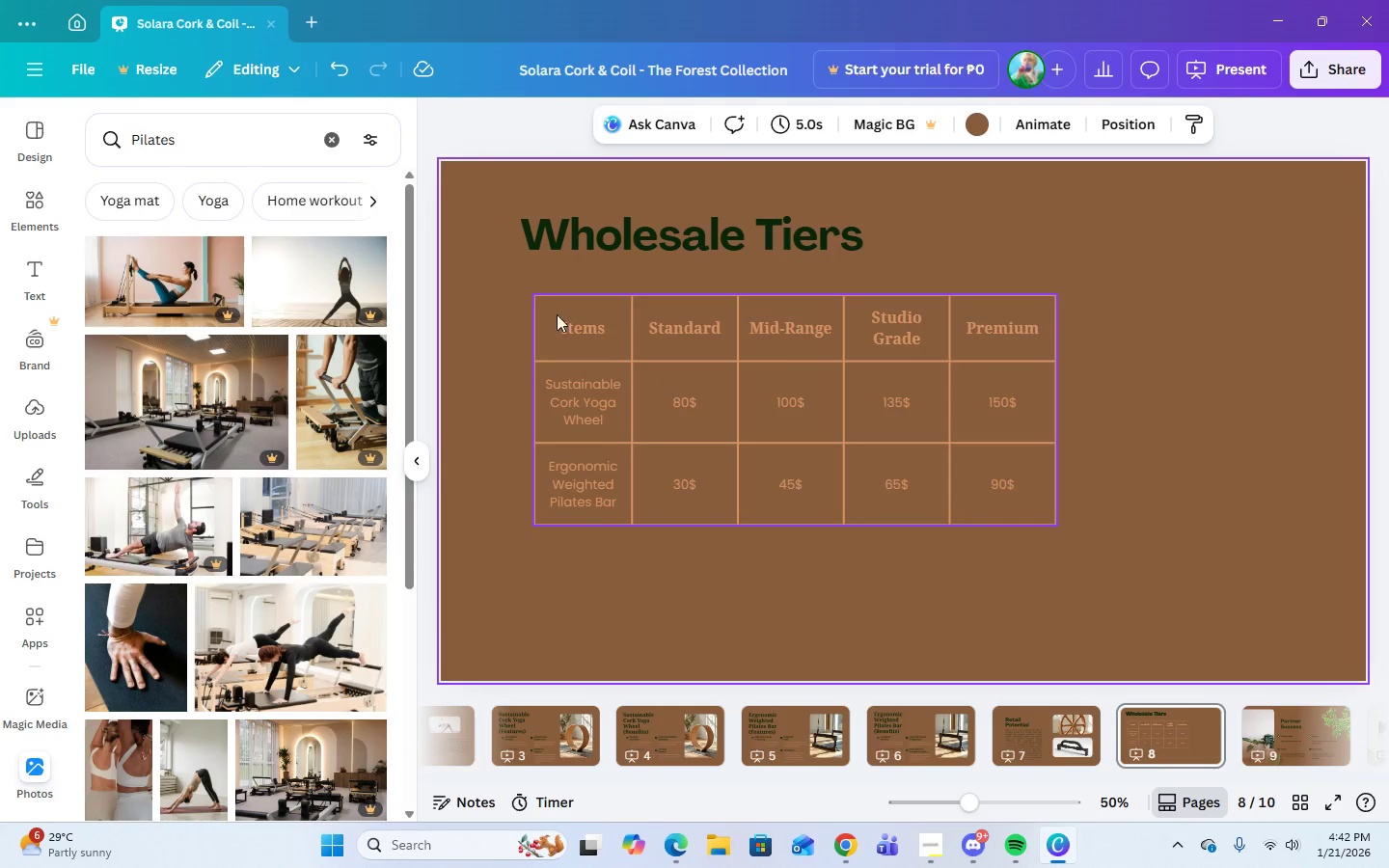 
left_click([561, 327])
 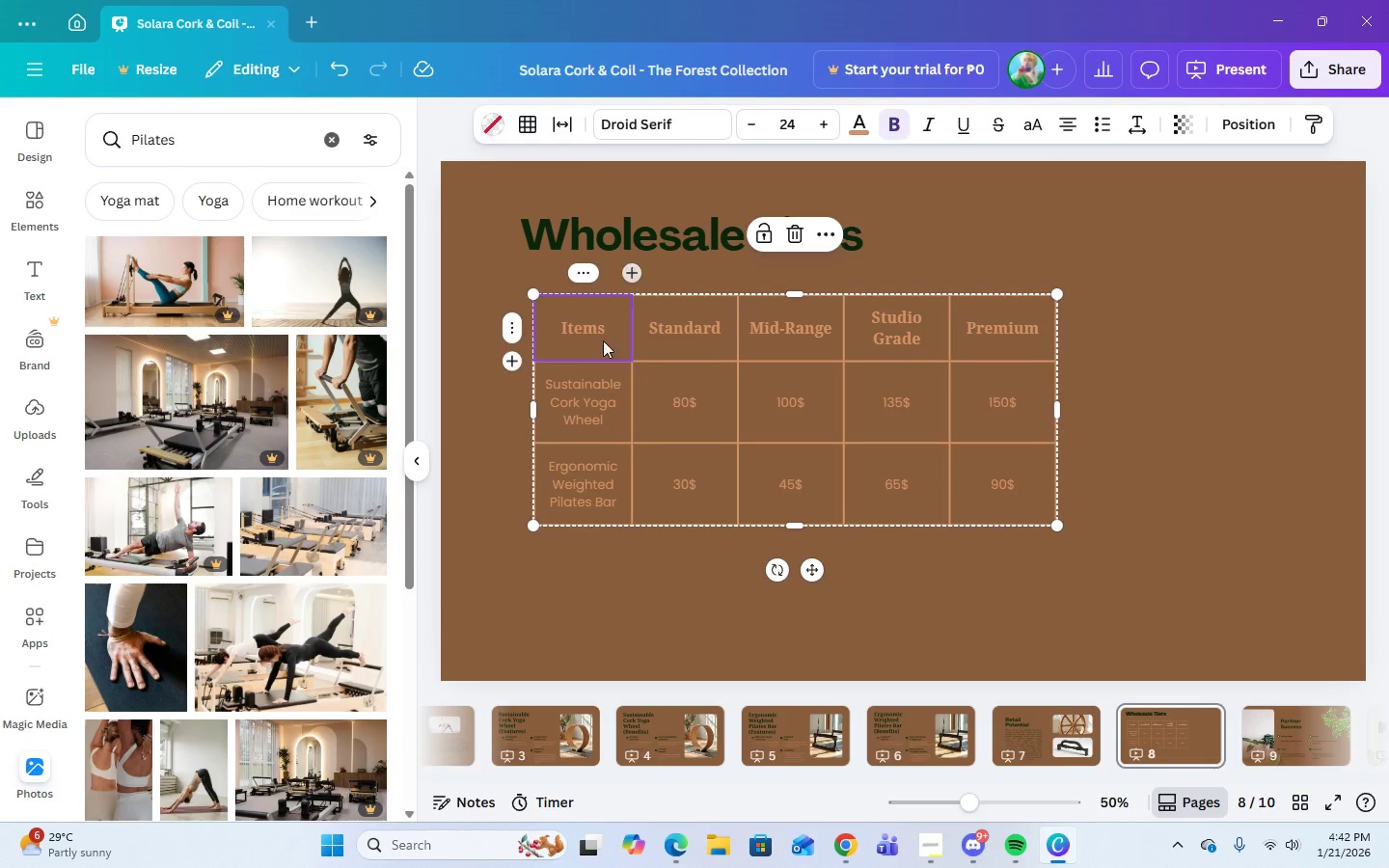 
left_click_drag(start_coordinate=[594, 330], to_coordinate=[987, 484])
 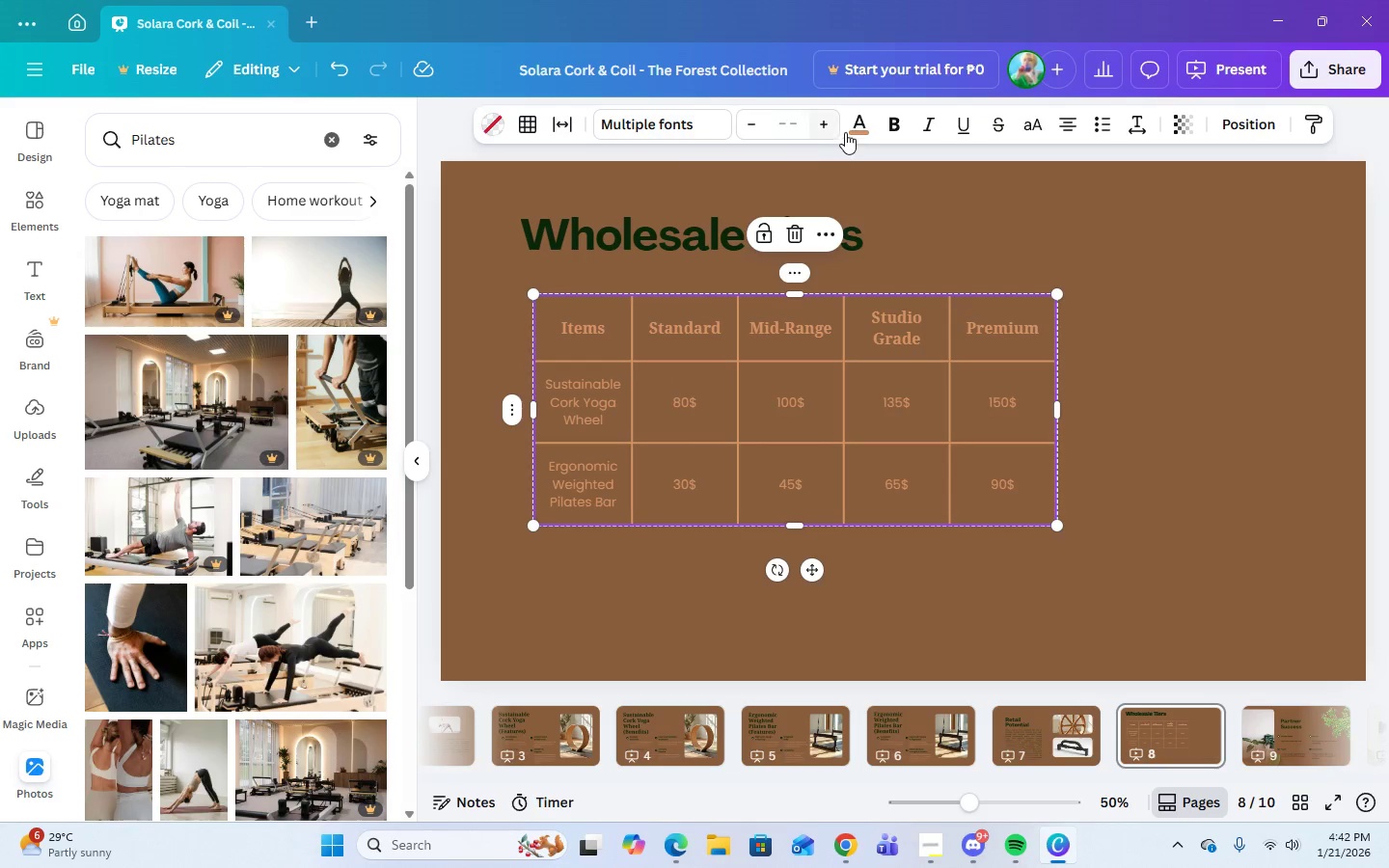 
left_click([853, 132])
 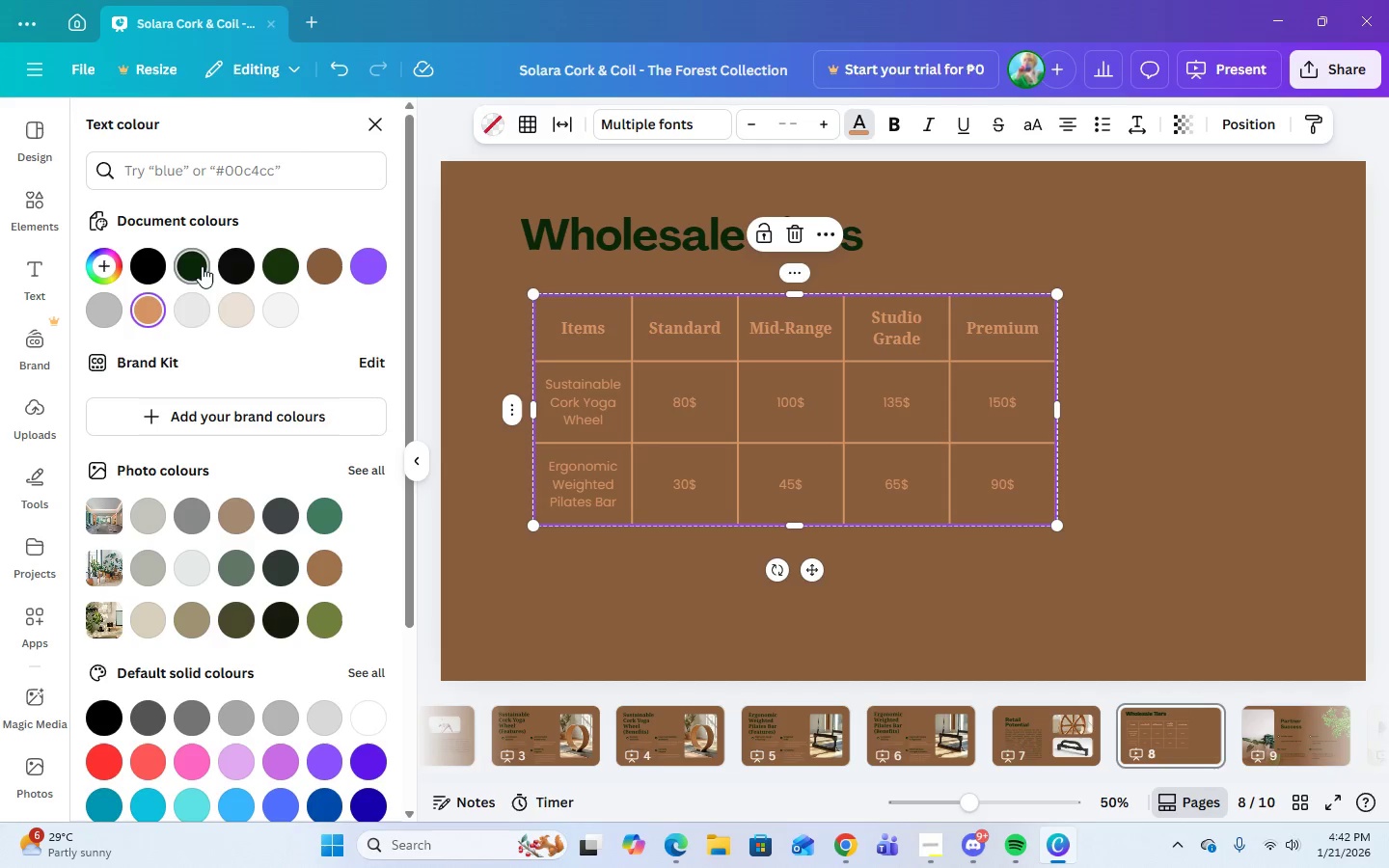 
left_click([197, 267])
 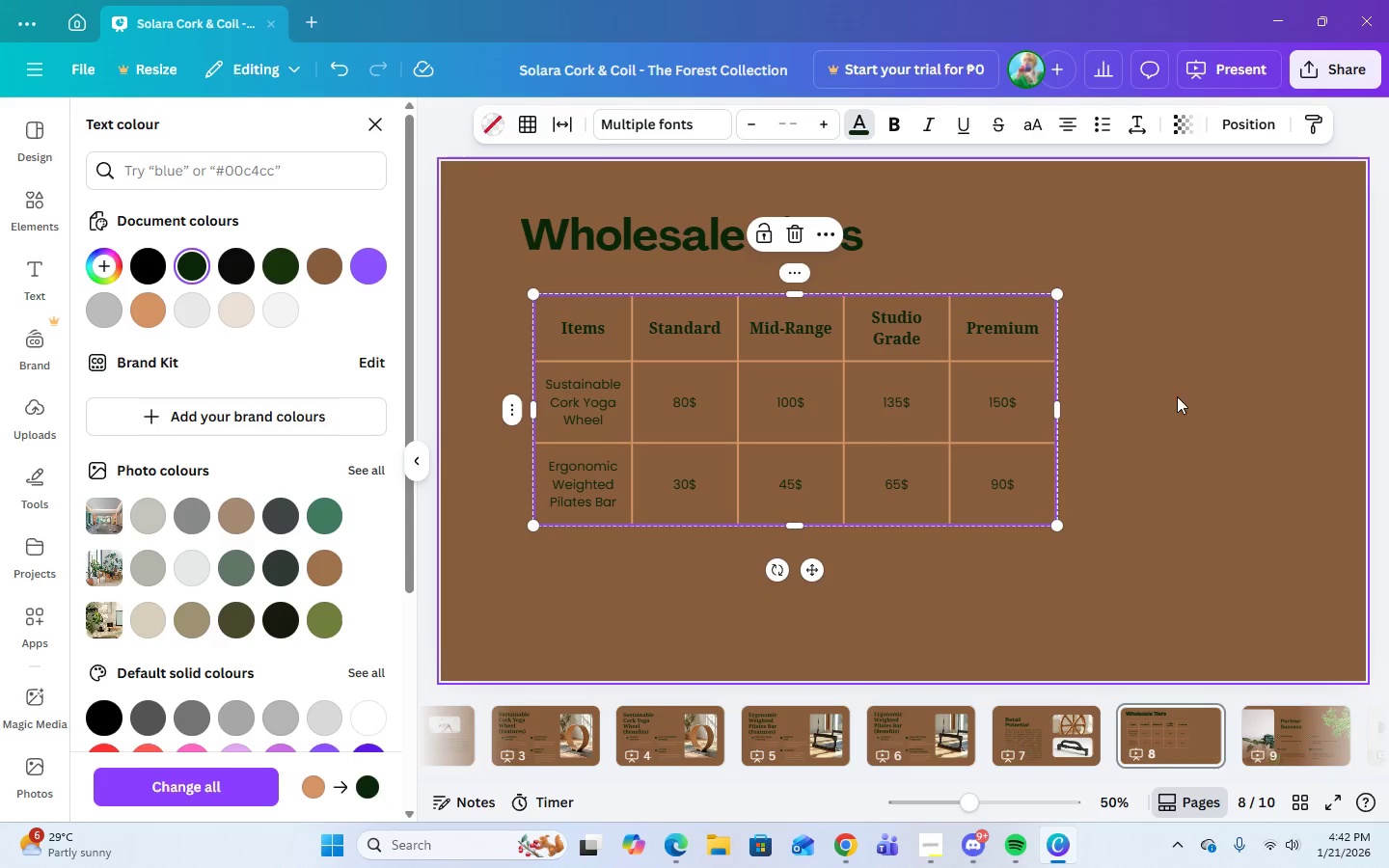 
left_click([1186, 393])
 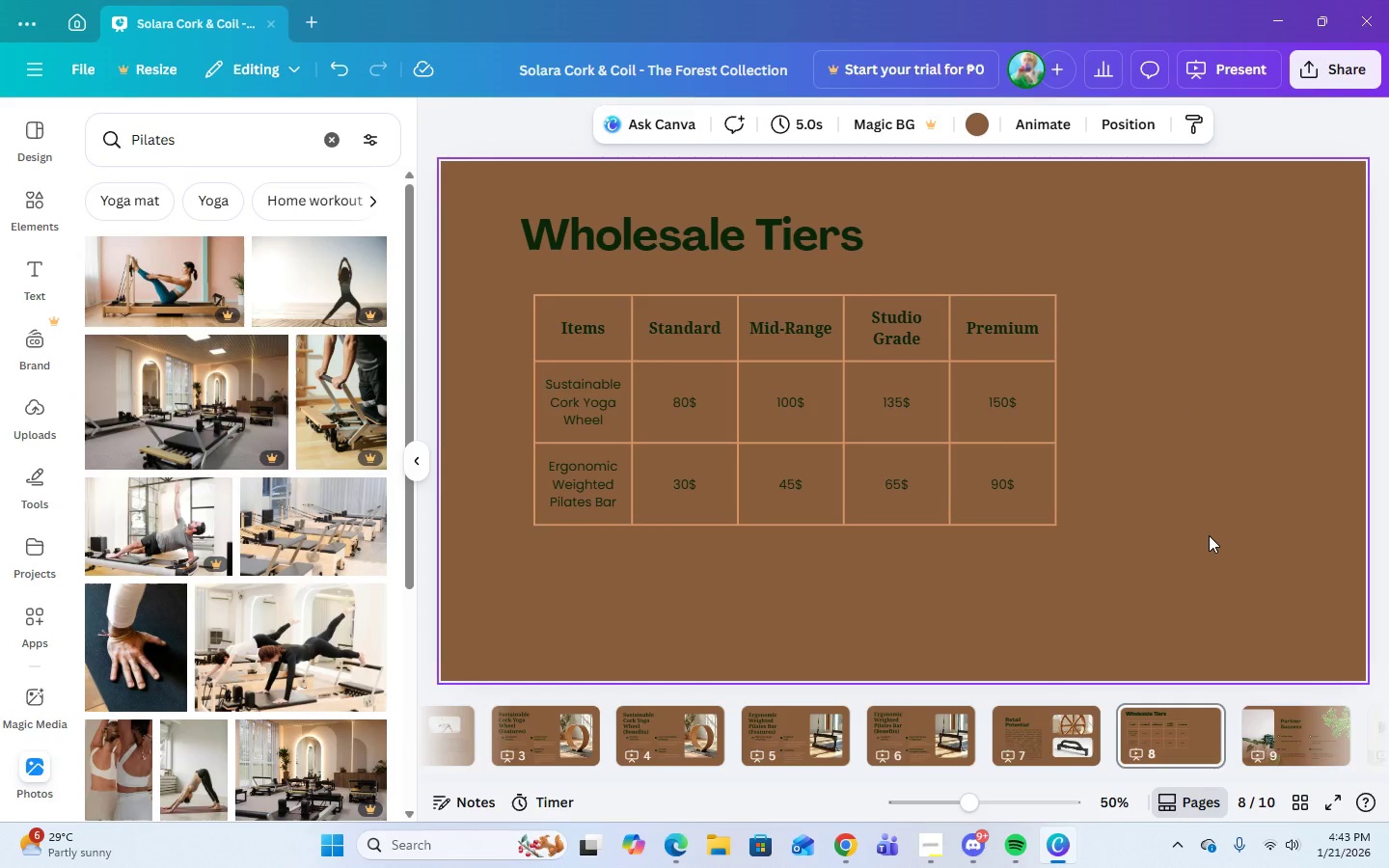 
wait(8.78)
 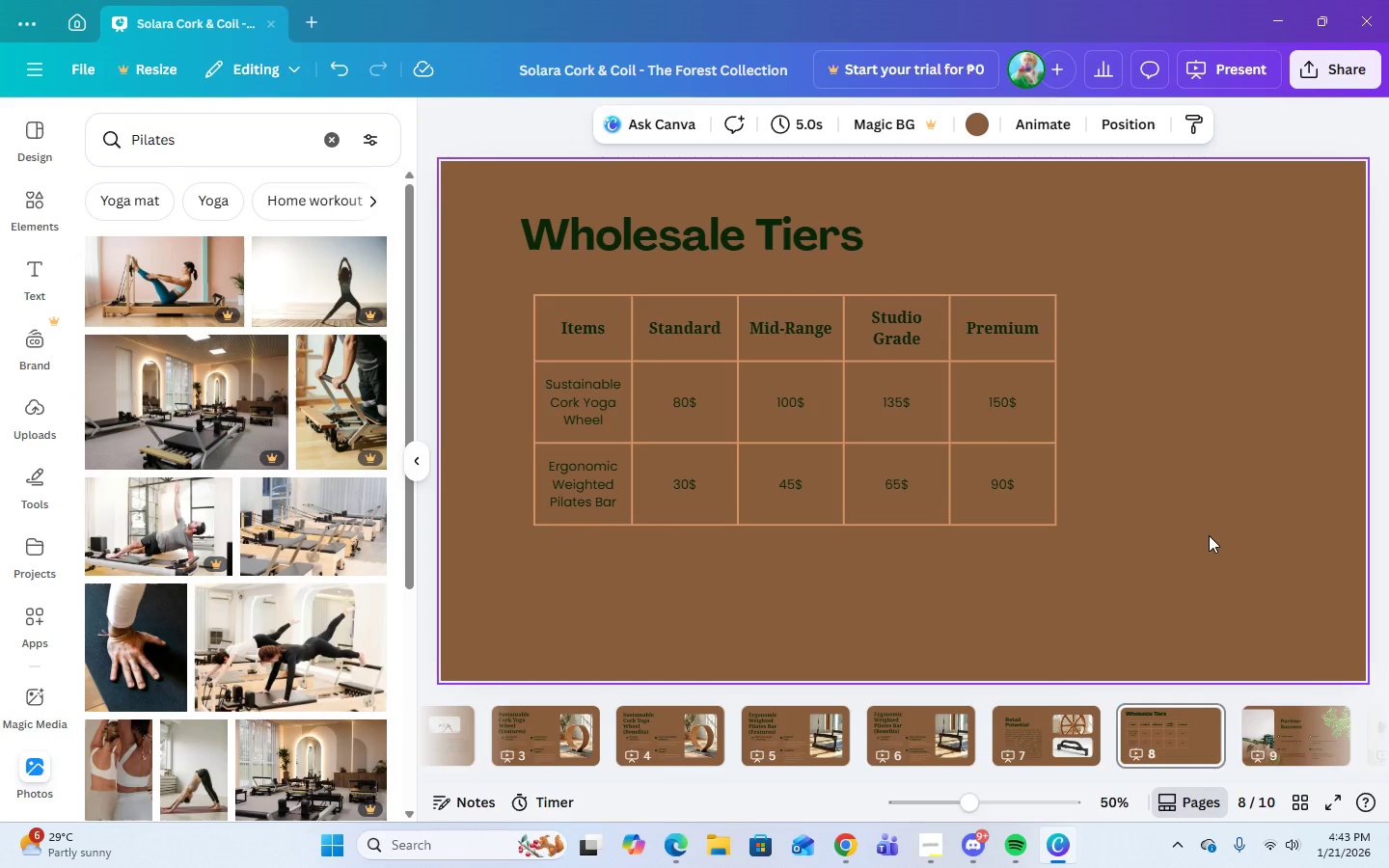 
left_click([811, 524])
 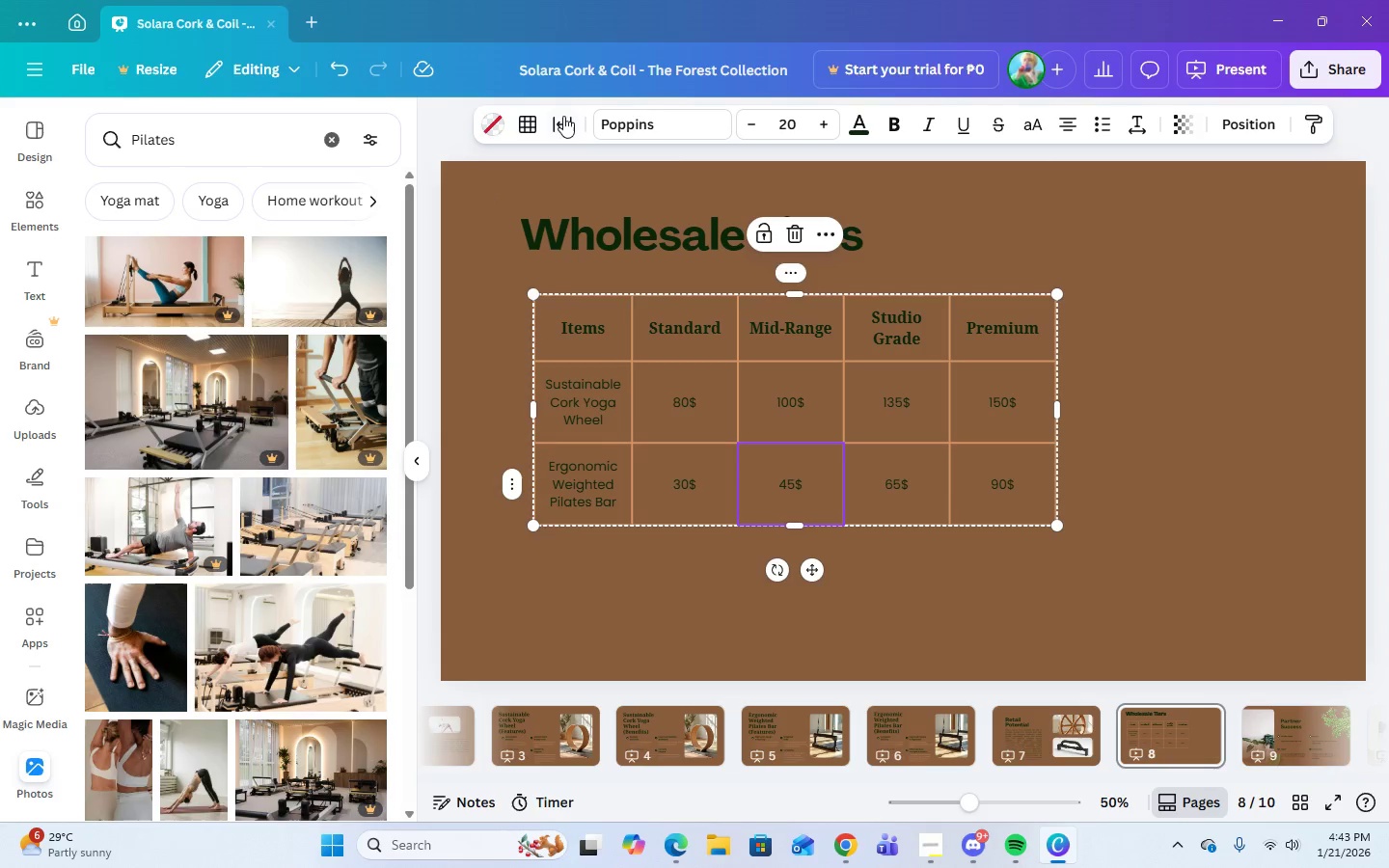 
left_click([531, 124])
 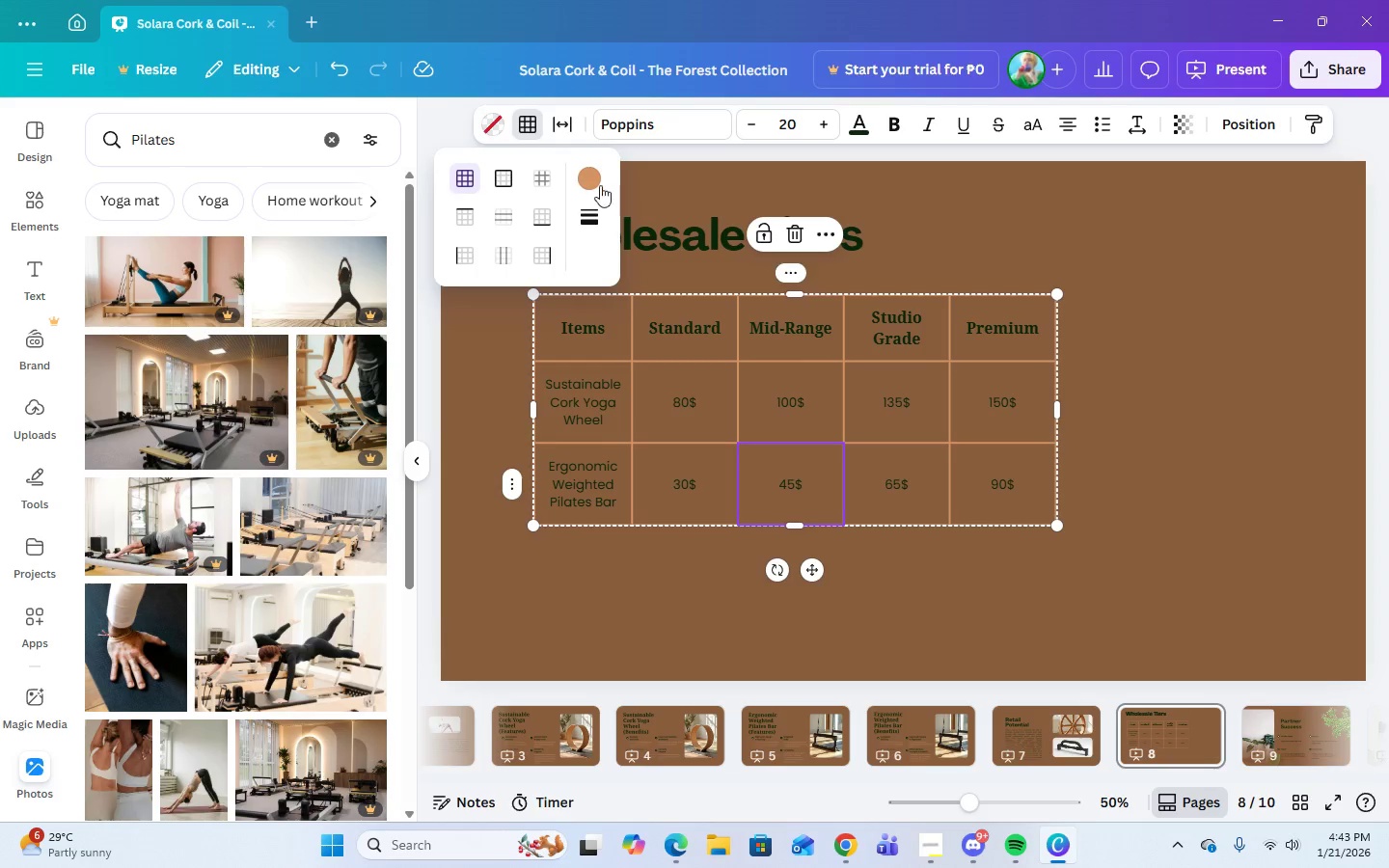 
left_click([594, 184])
 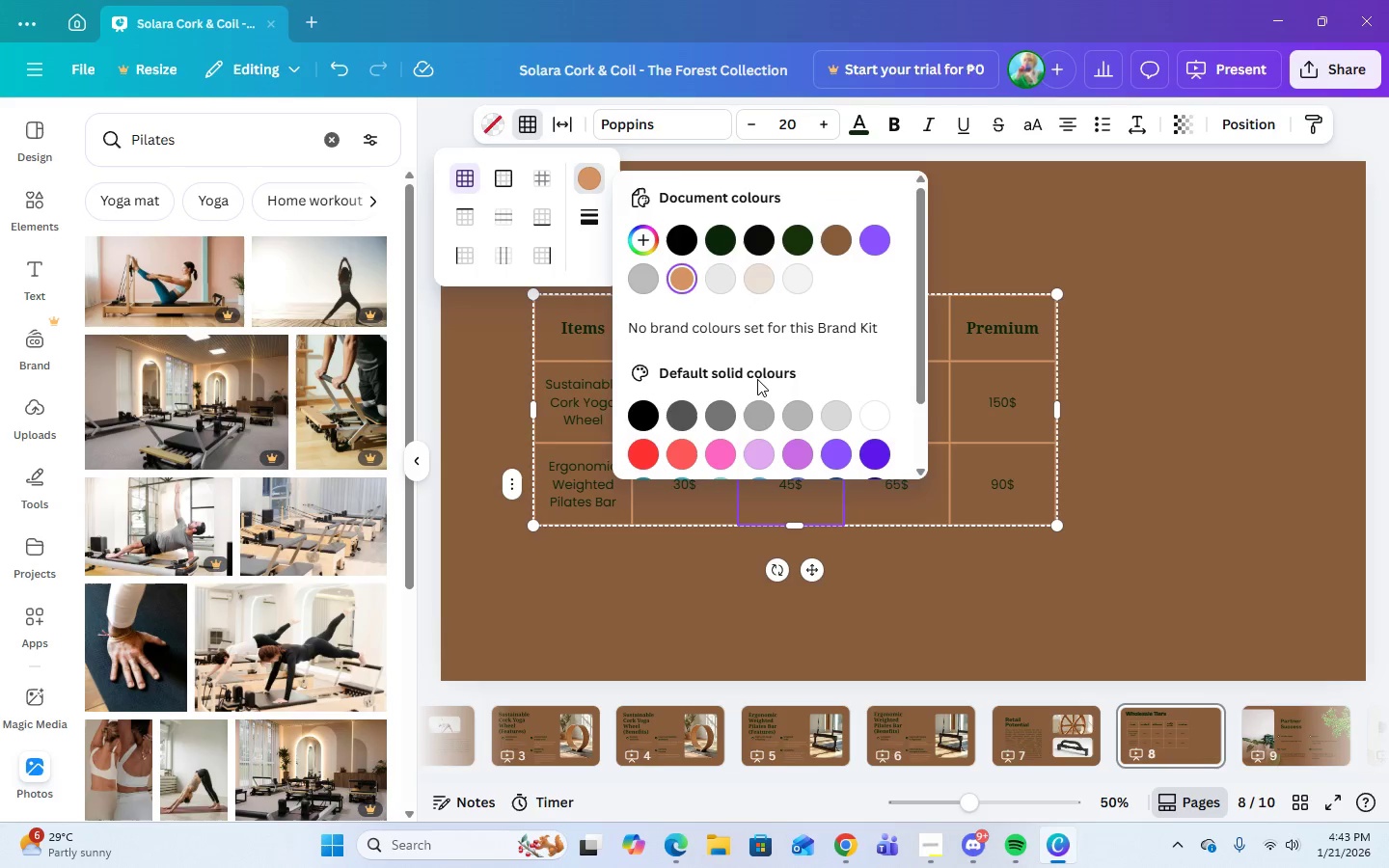 
left_click([724, 246])
 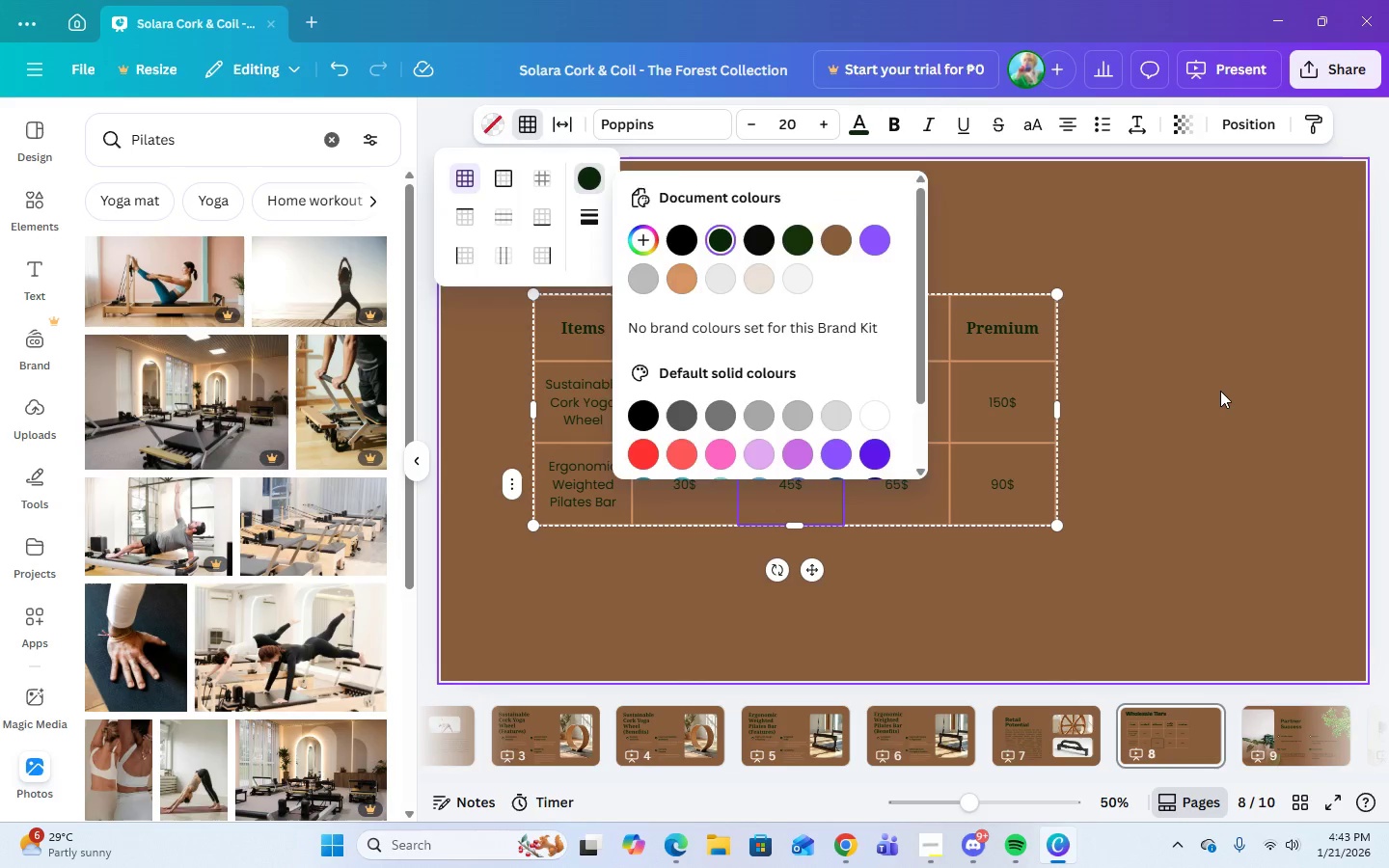 
left_click([1220, 391])
 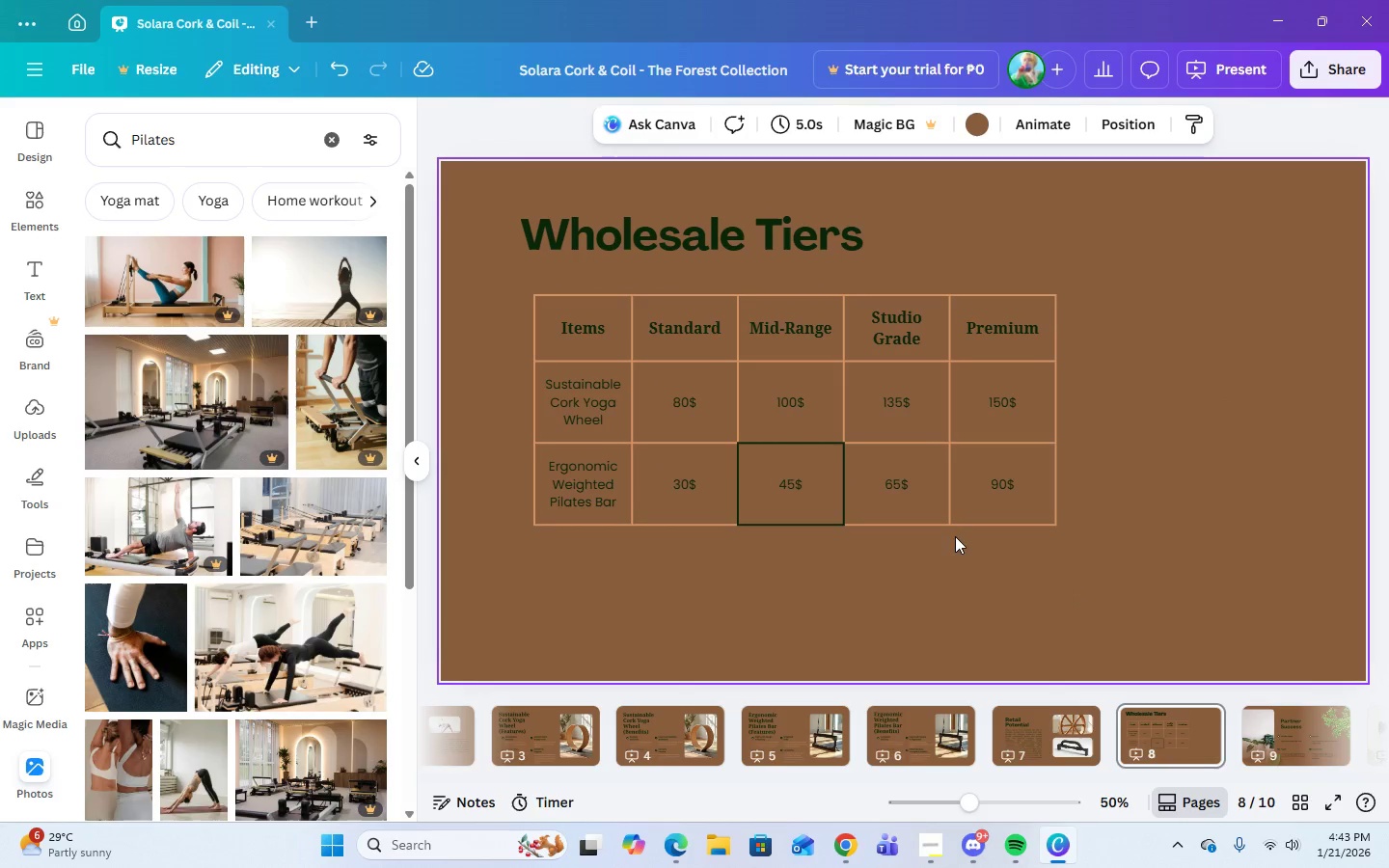 
left_click([951, 522])
 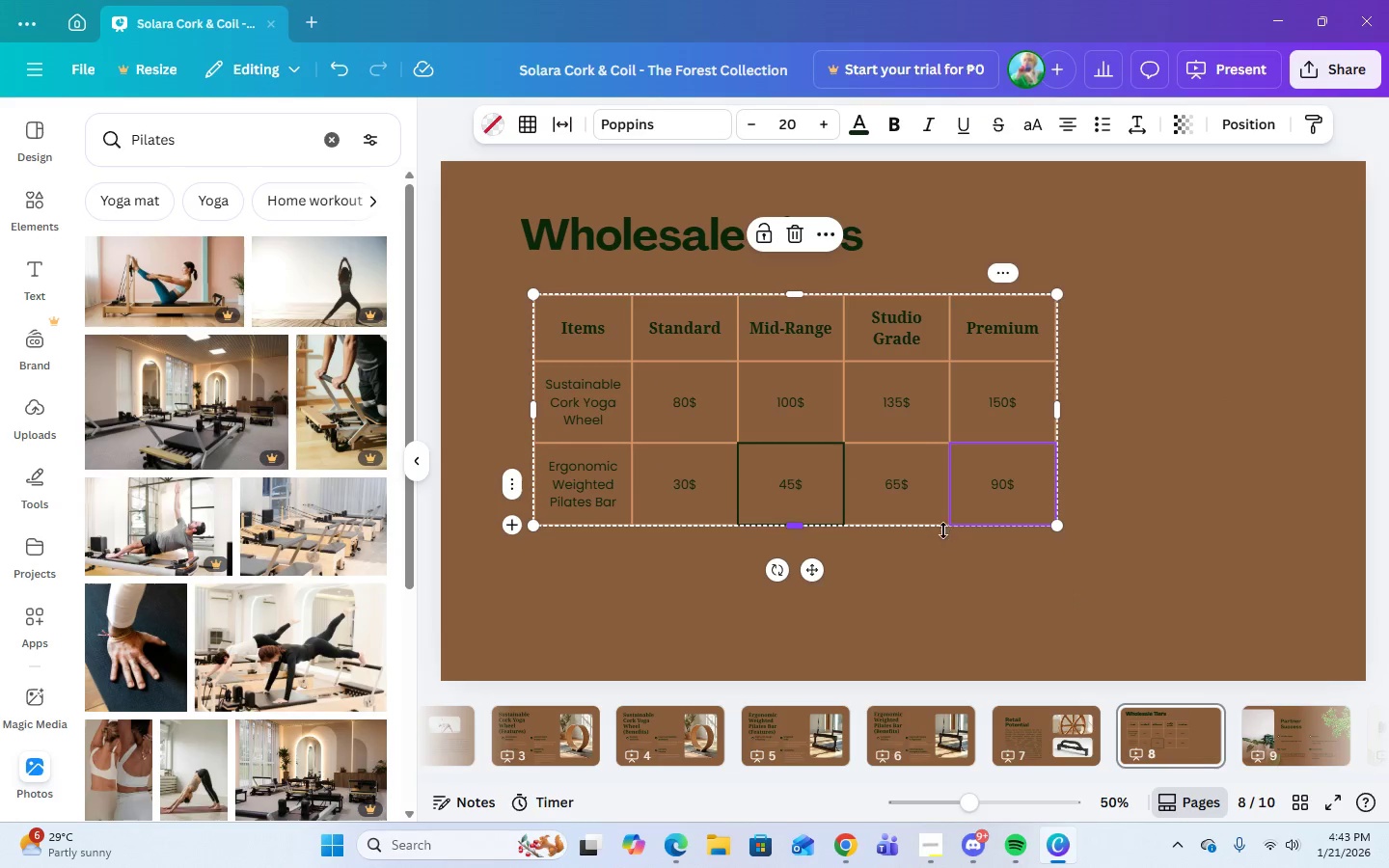 
left_click([941, 528])
 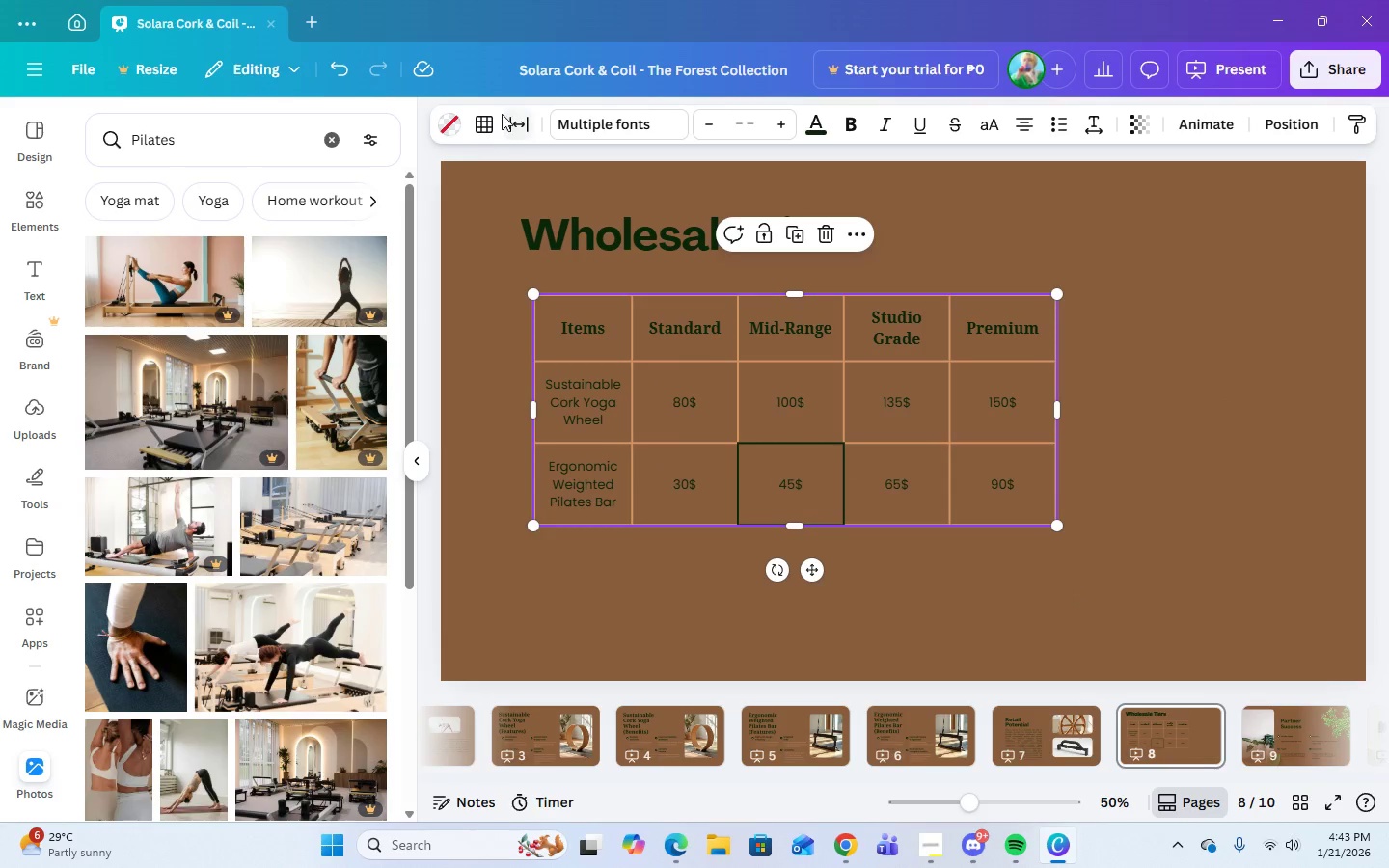 
left_click([492, 122])
 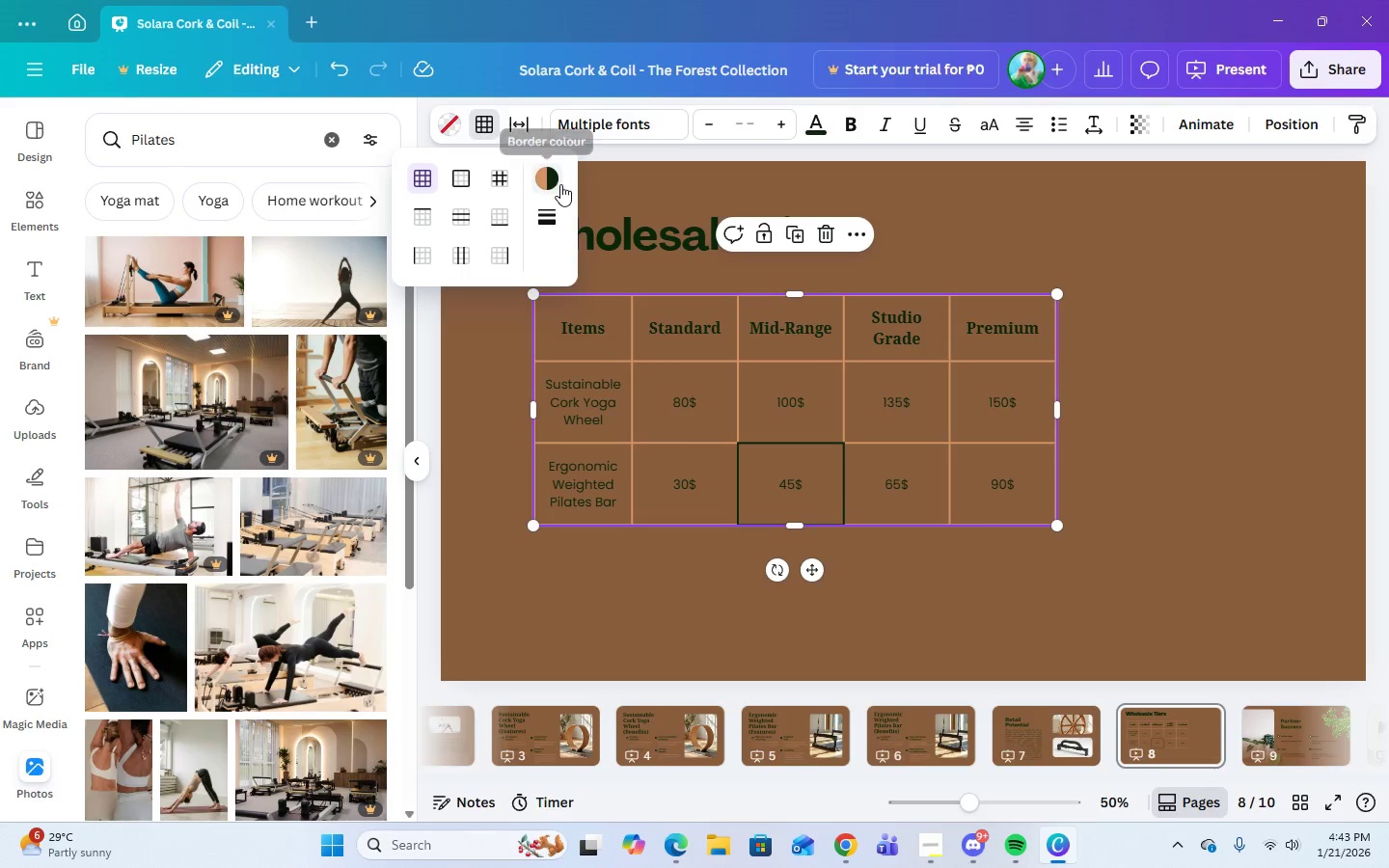 
left_click([554, 183])
 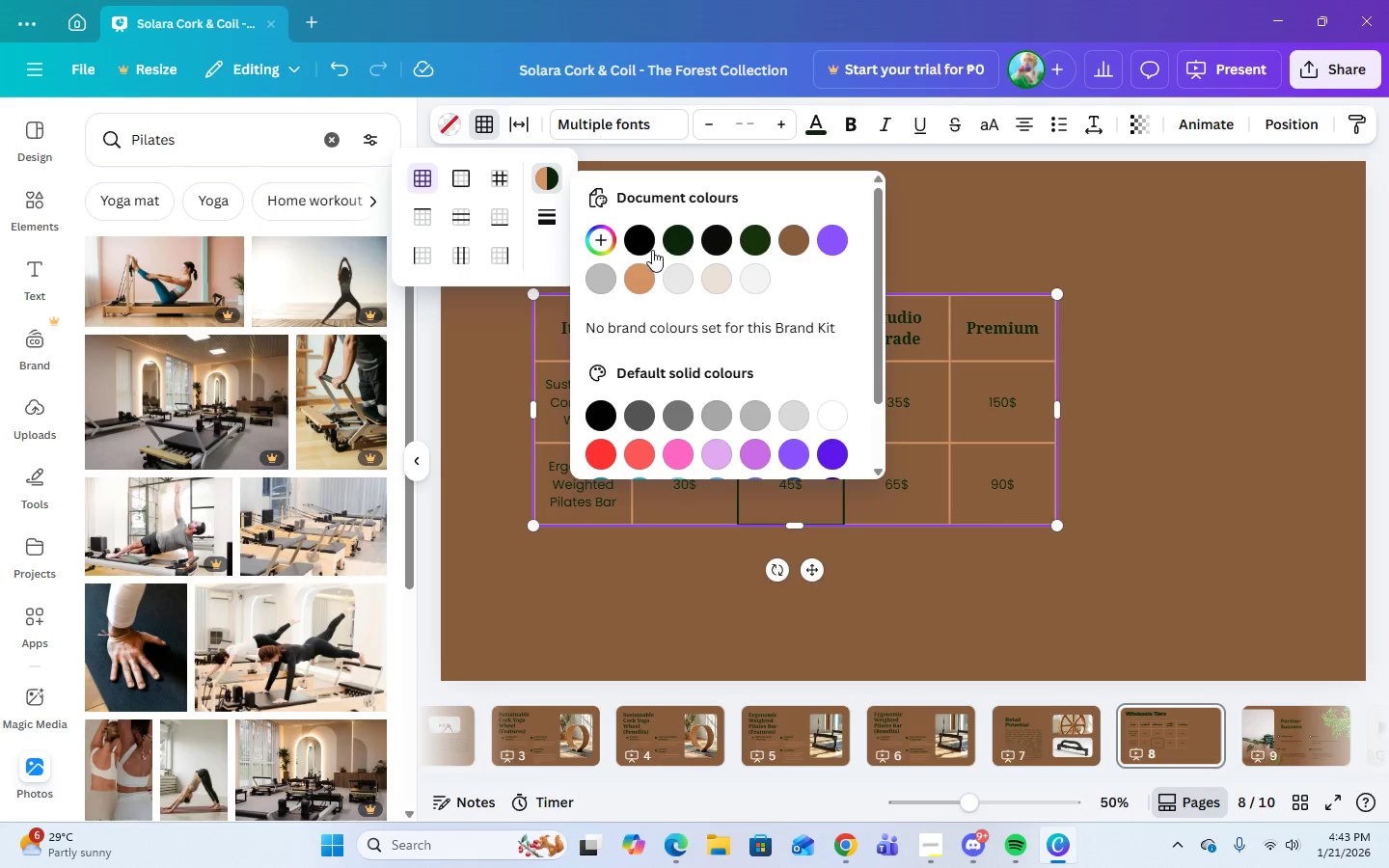 
left_click([670, 238])
 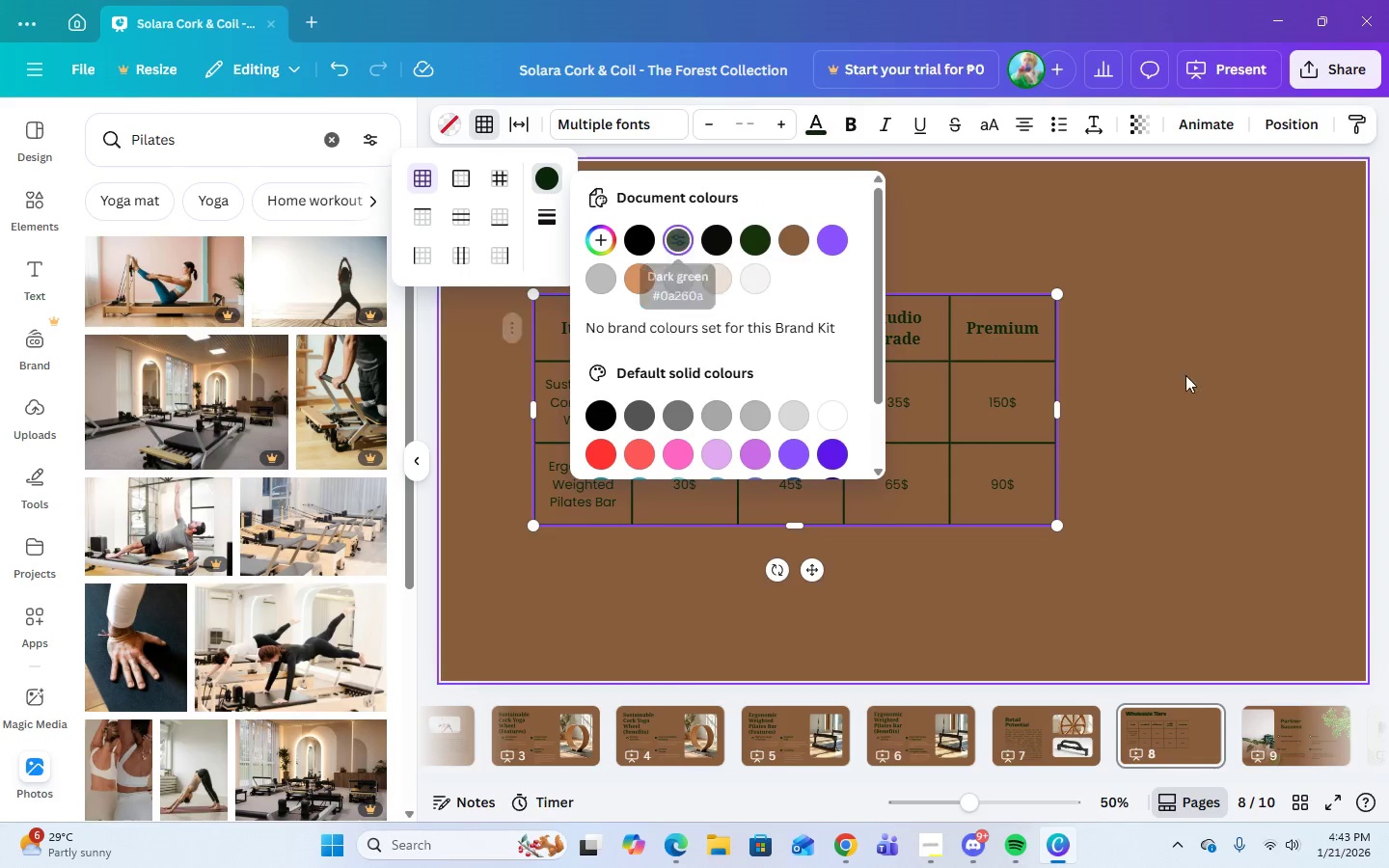 
left_click([1210, 381])
 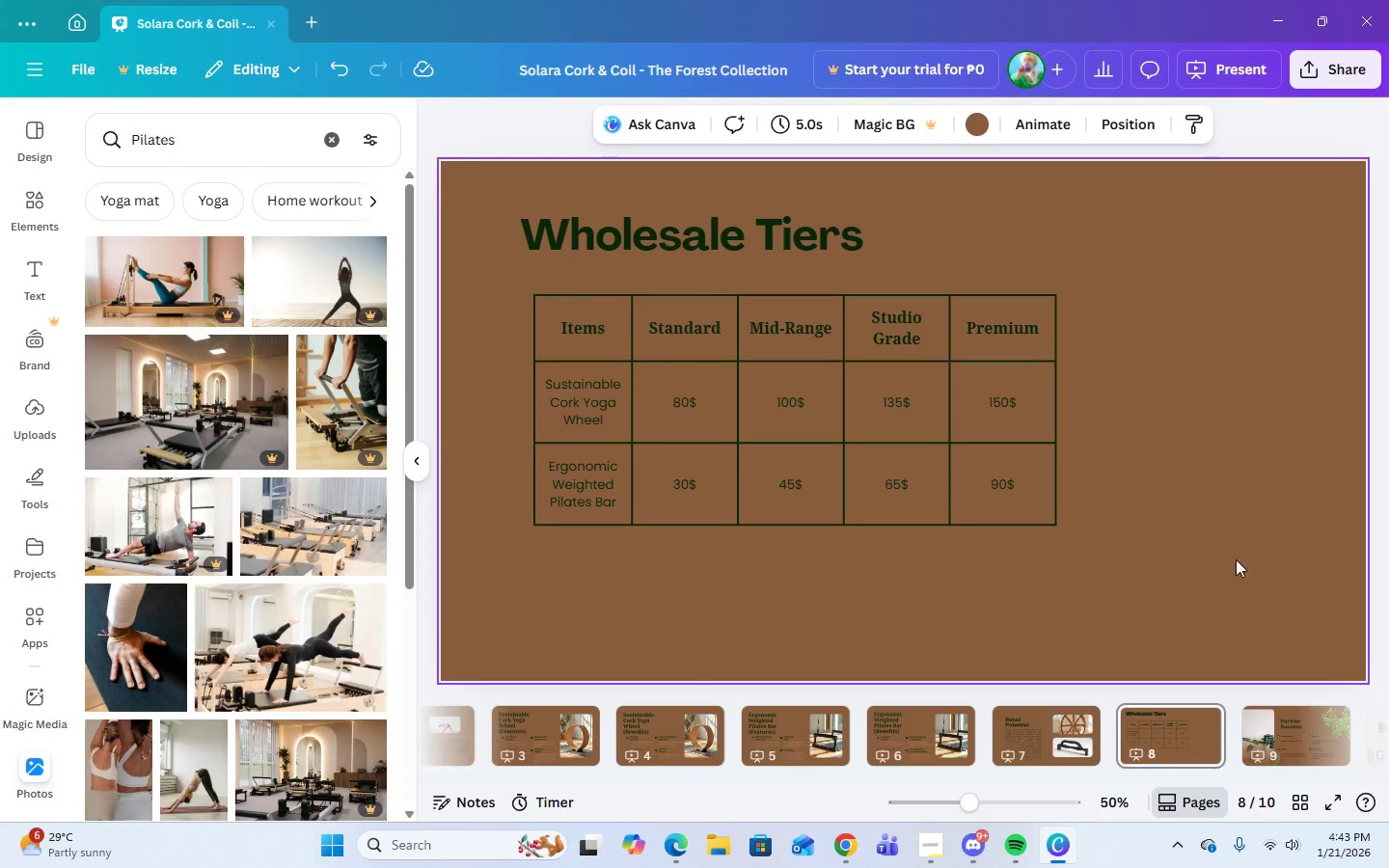 
left_click([1295, 734])
 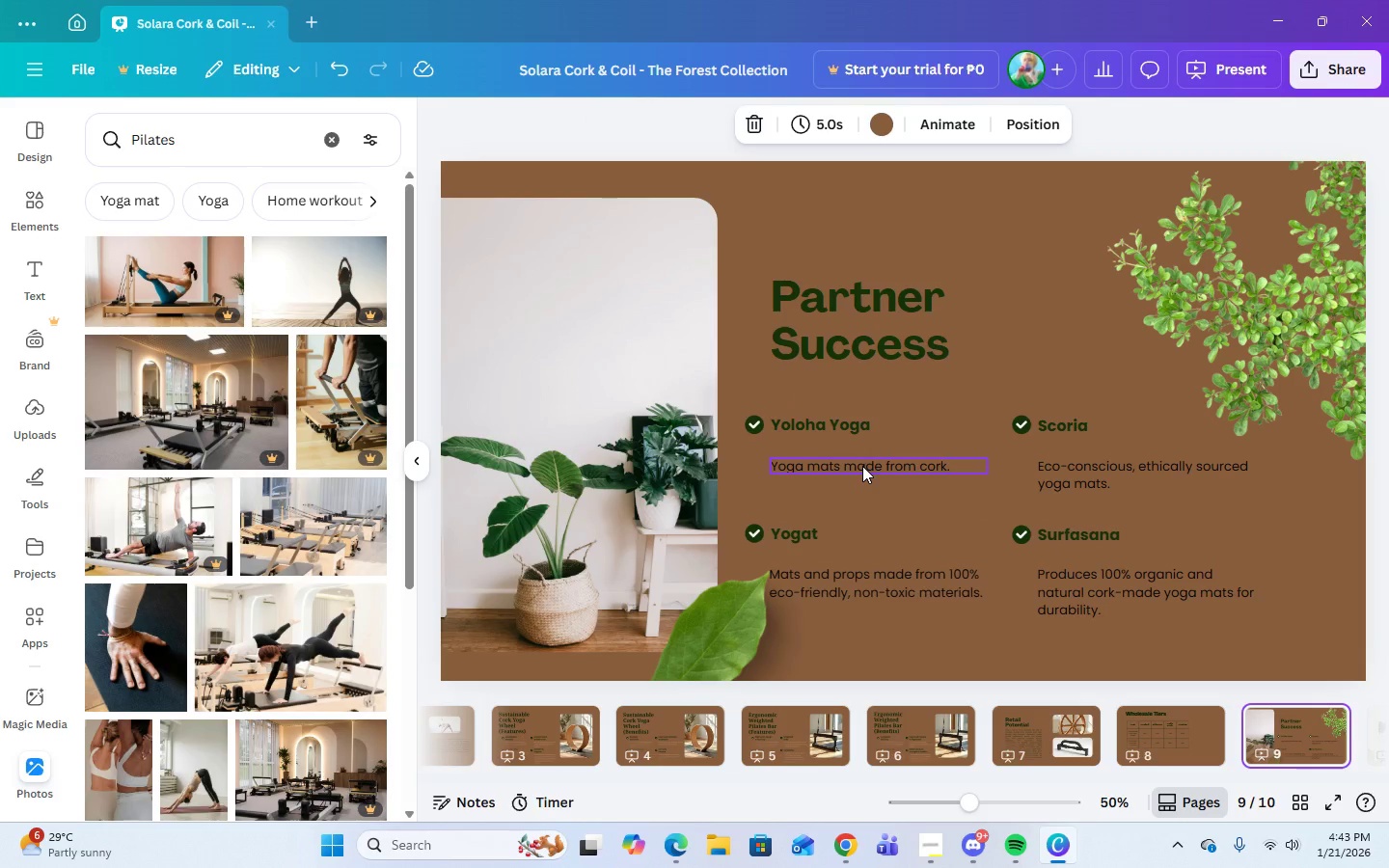 
left_click([862, 466])
 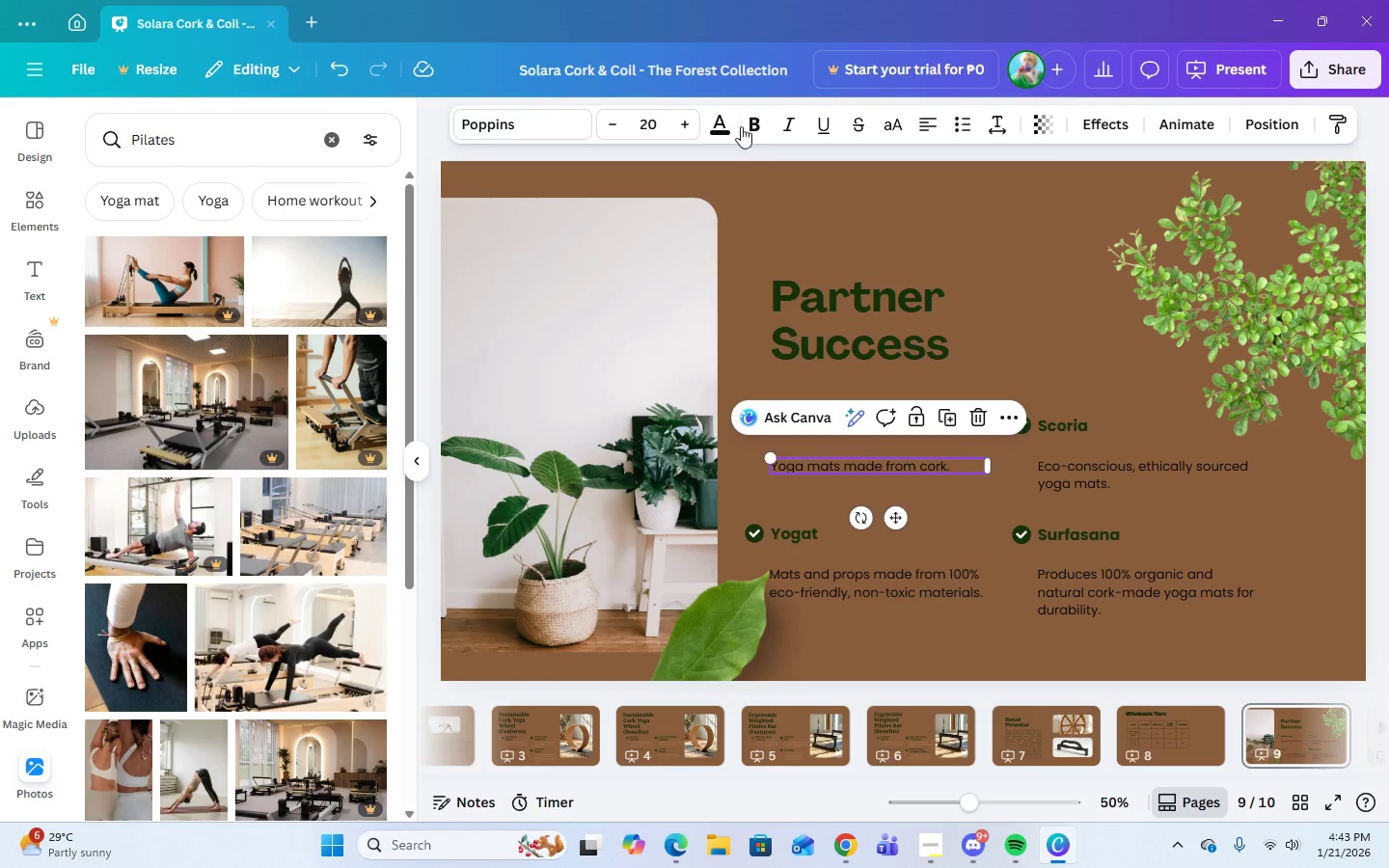 
left_click([717, 114])
 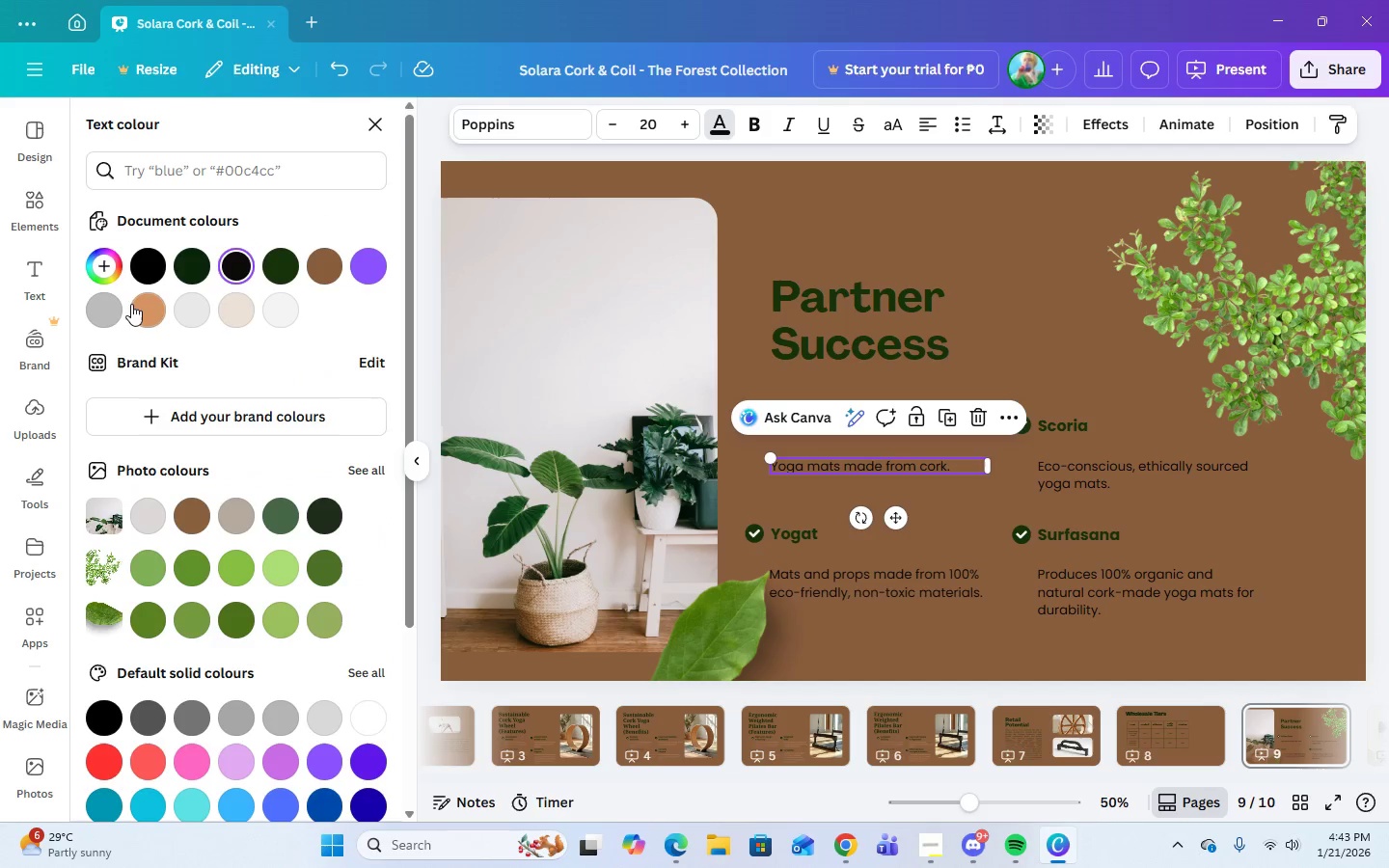 
left_click([142, 312])
 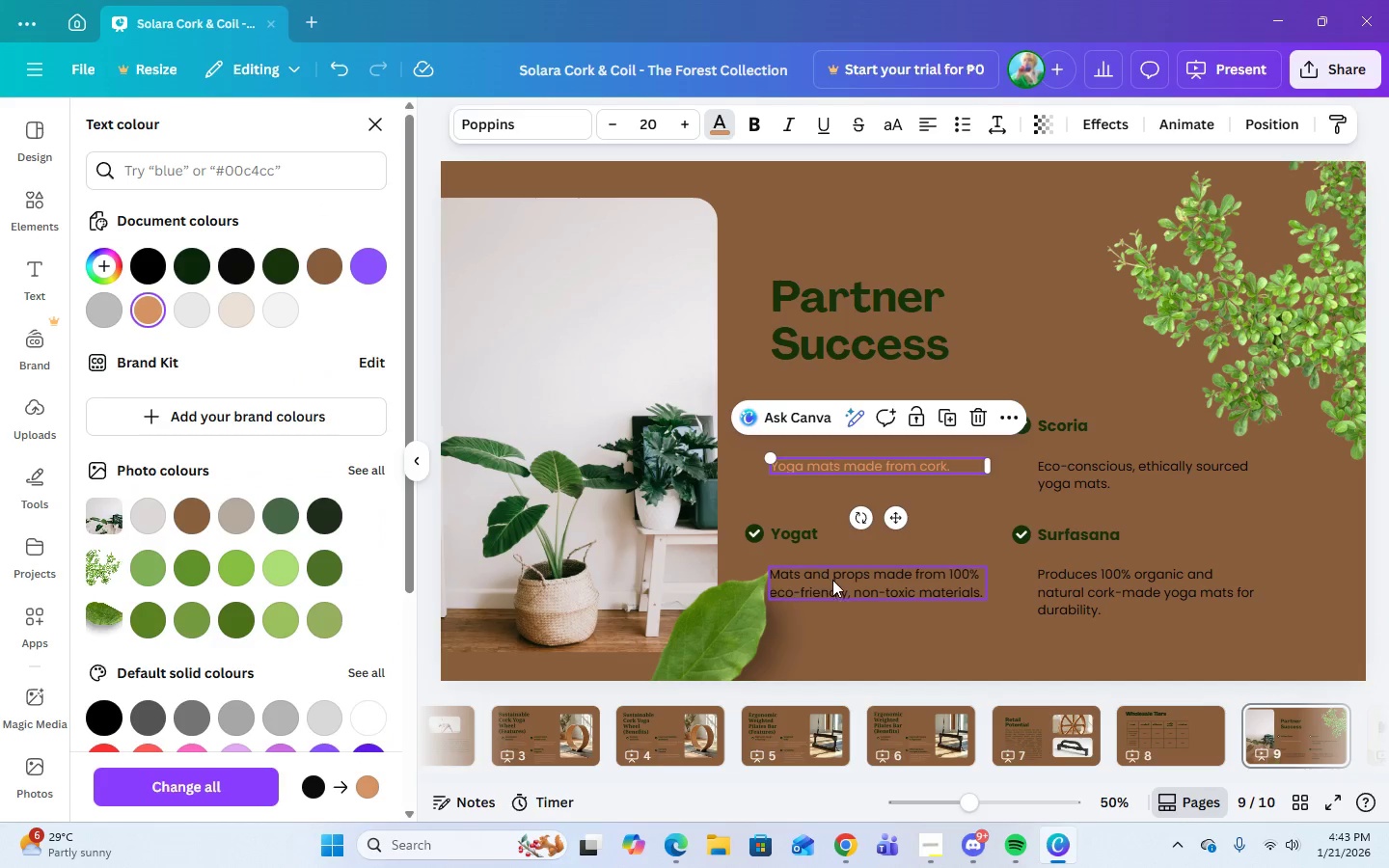 
left_click([832, 582])
 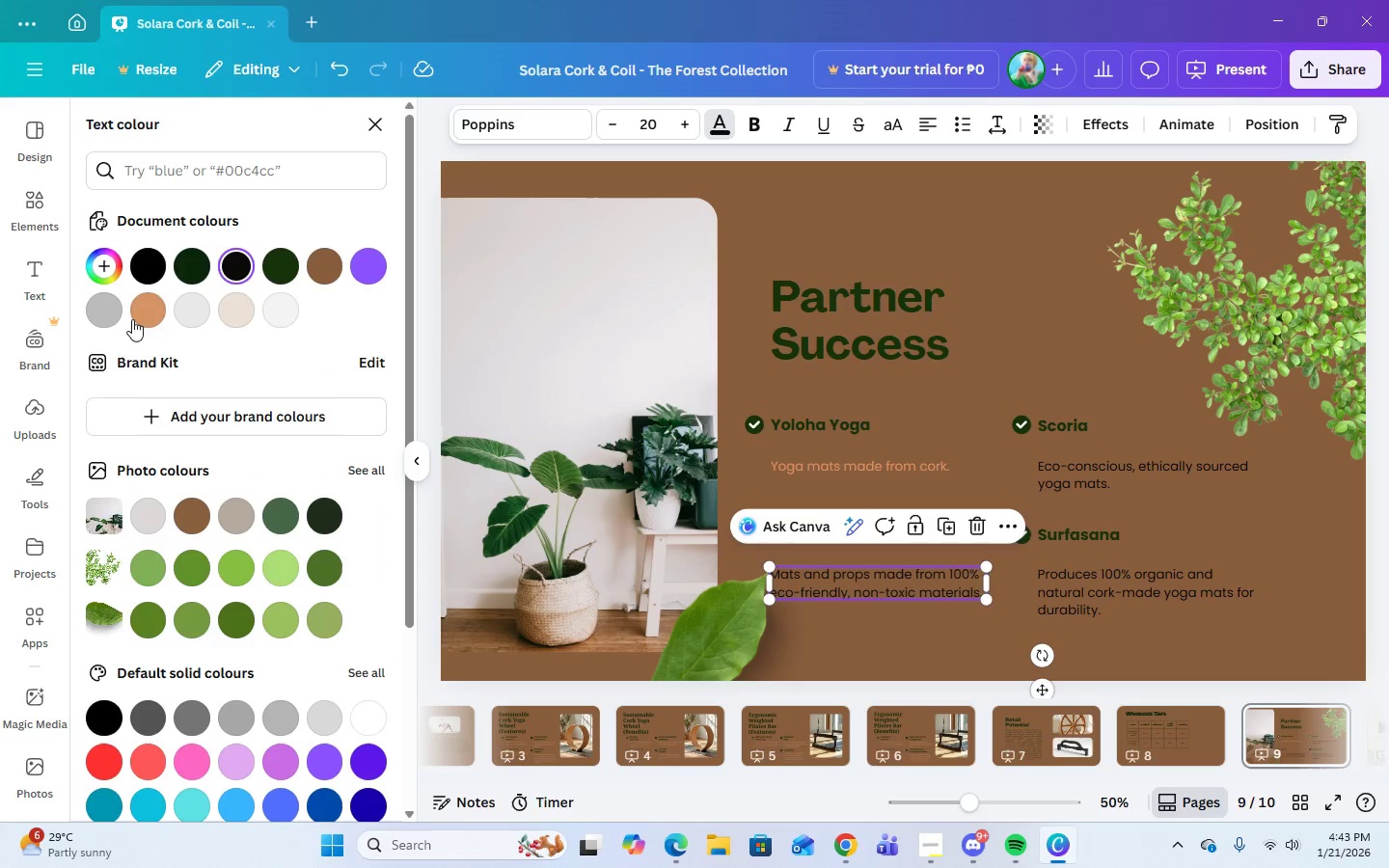 
left_click([139, 316])
 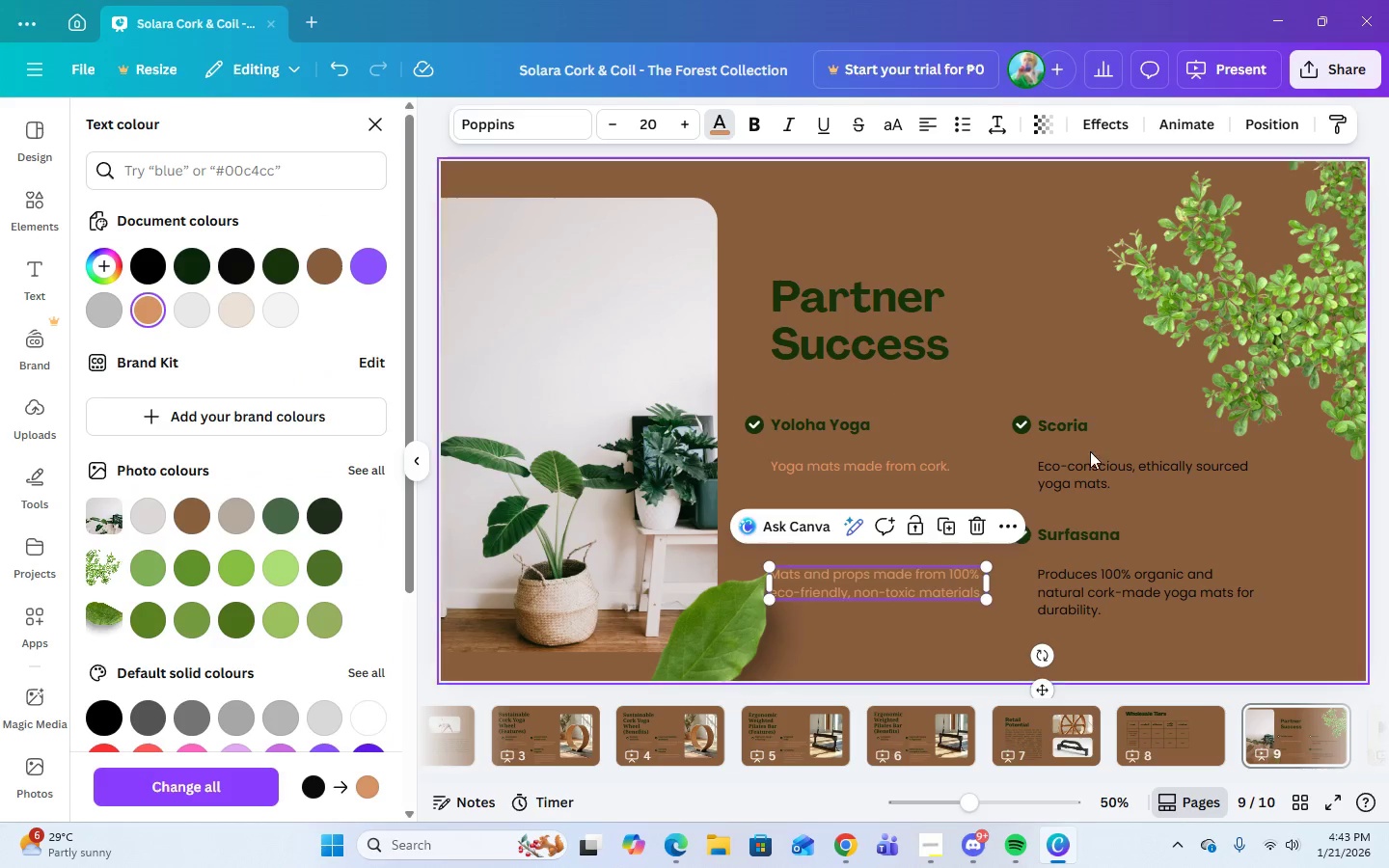 
left_click([1090, 462])
 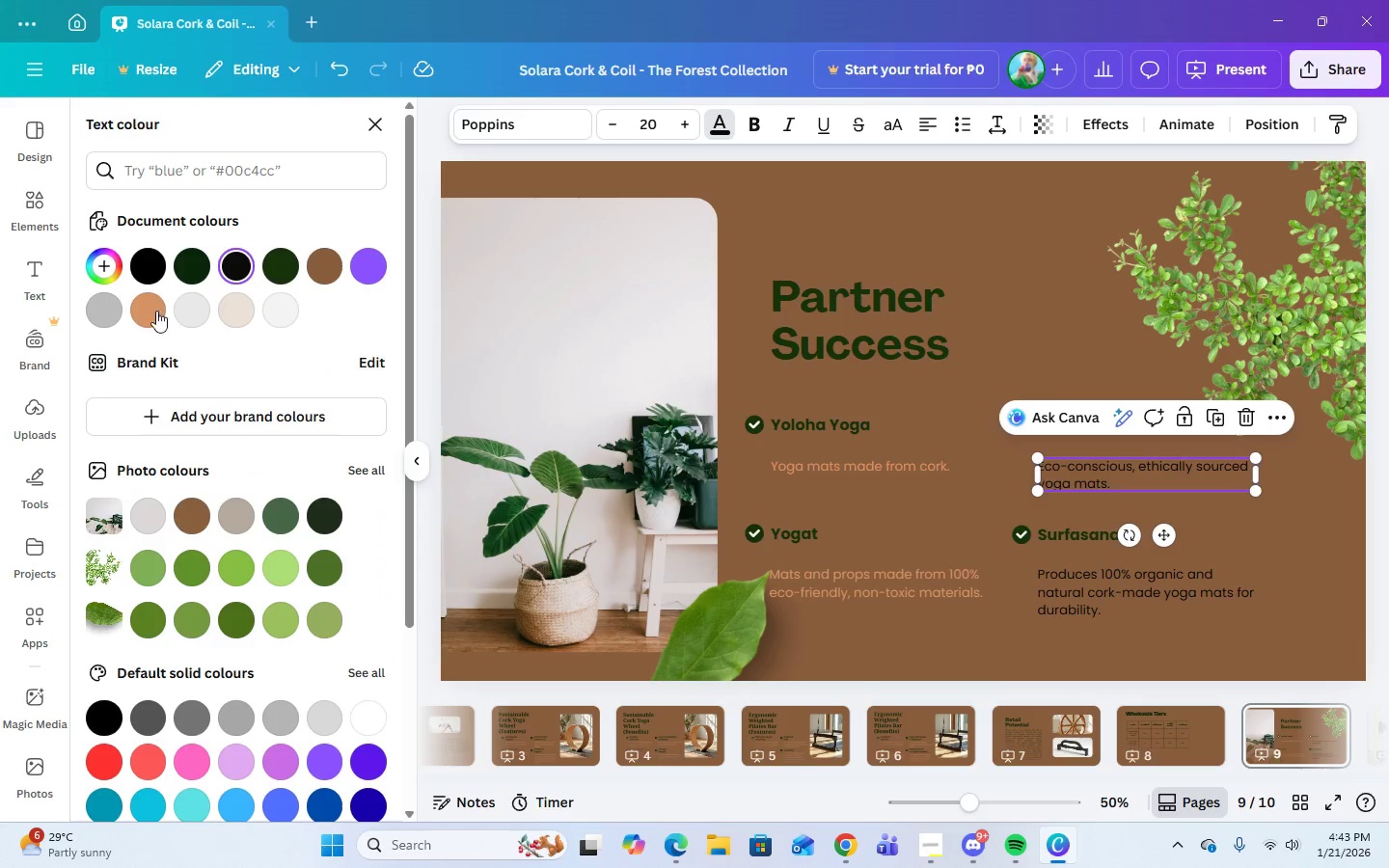 
left_click([142, 312])
 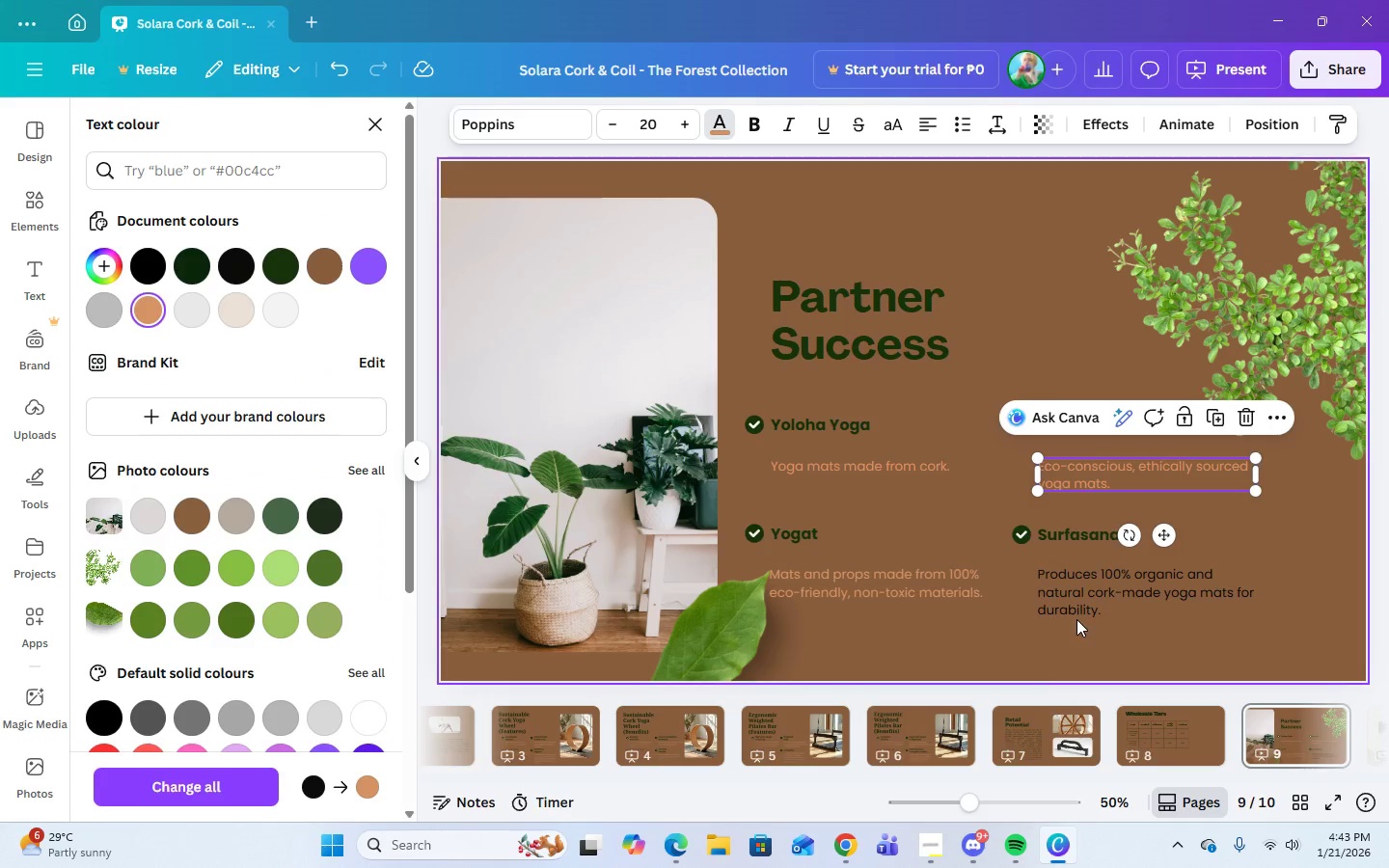 
left_click([1077, 610])
 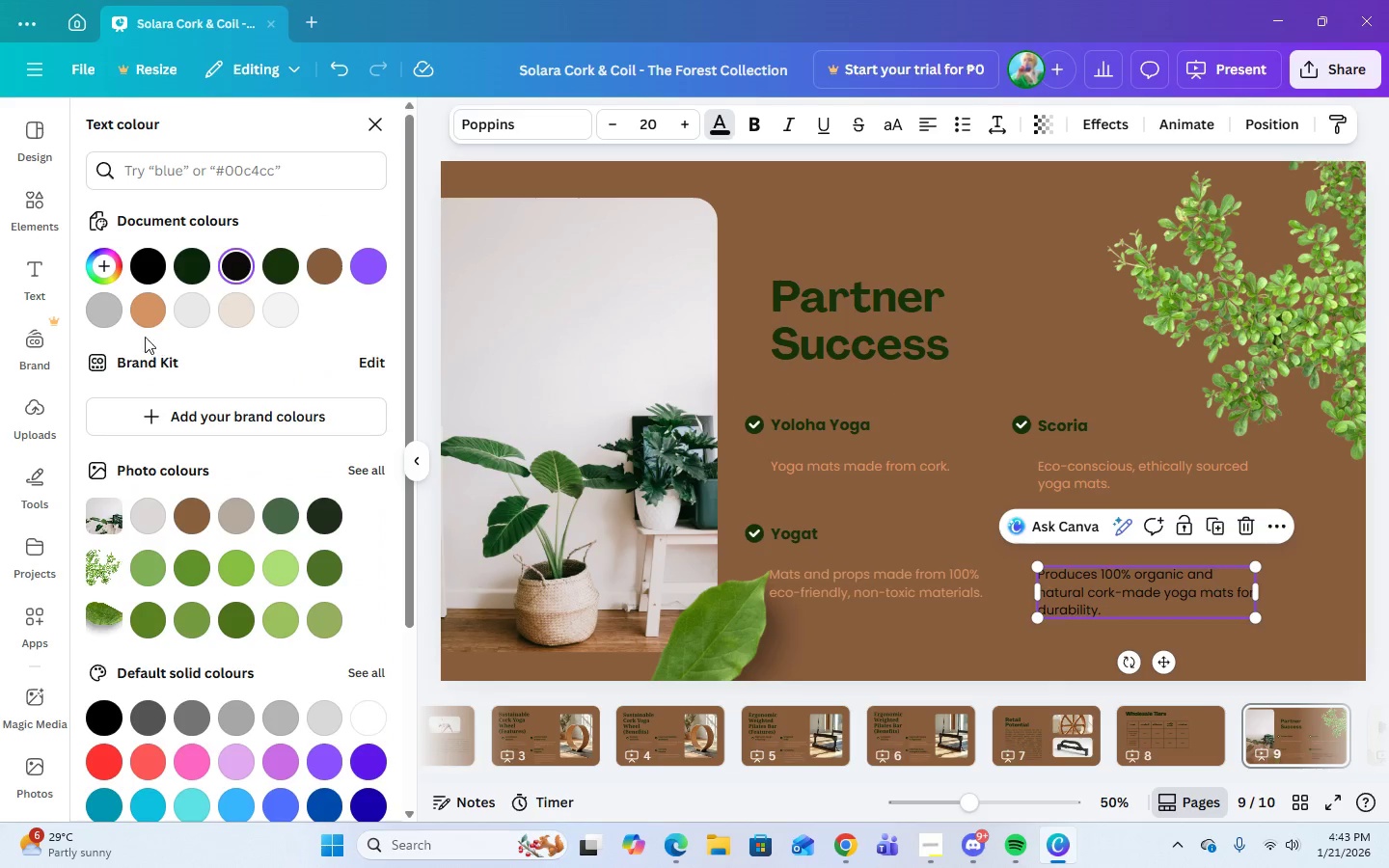 
left_click([145, 314])
 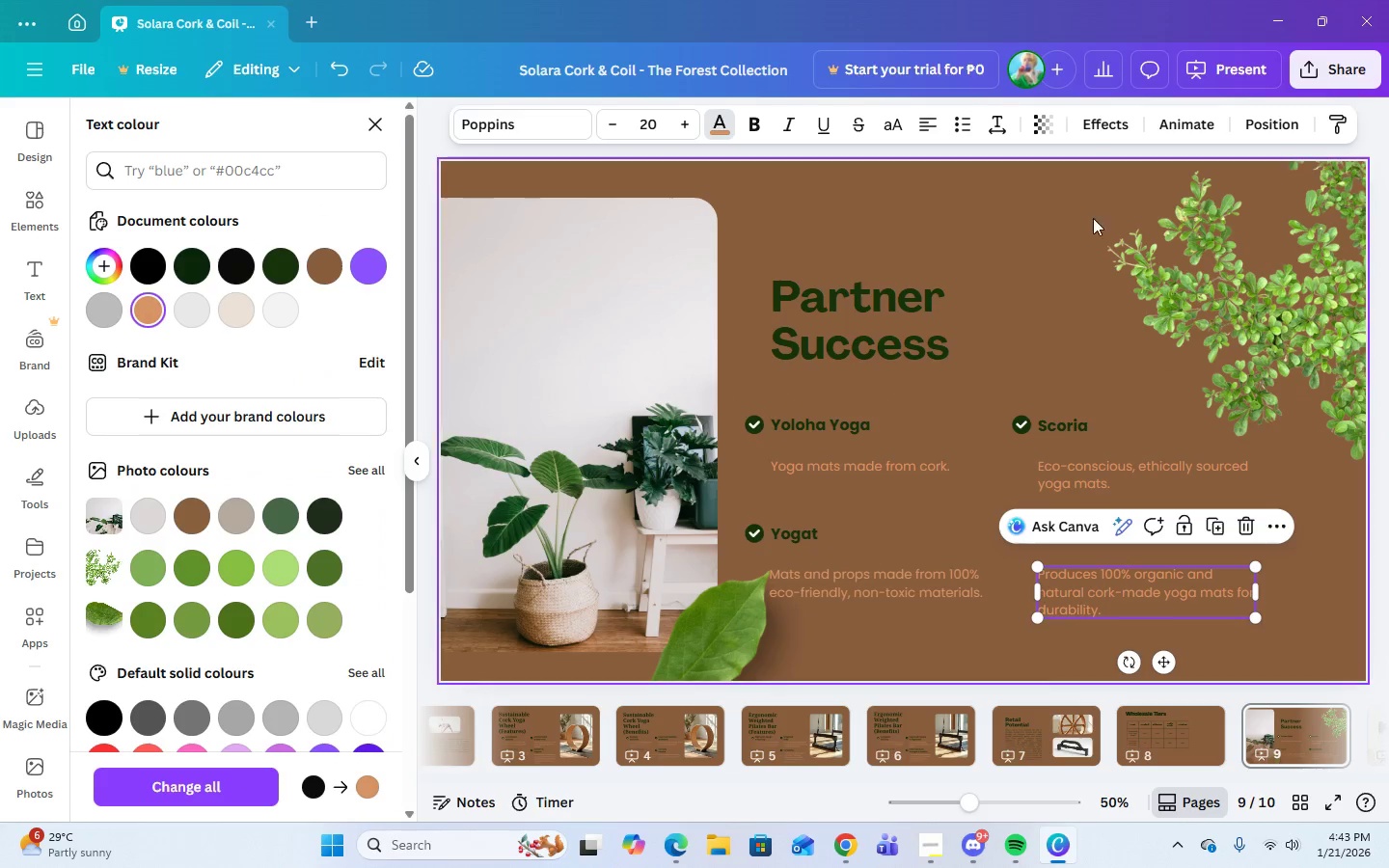 
left_click([1090, 232])
 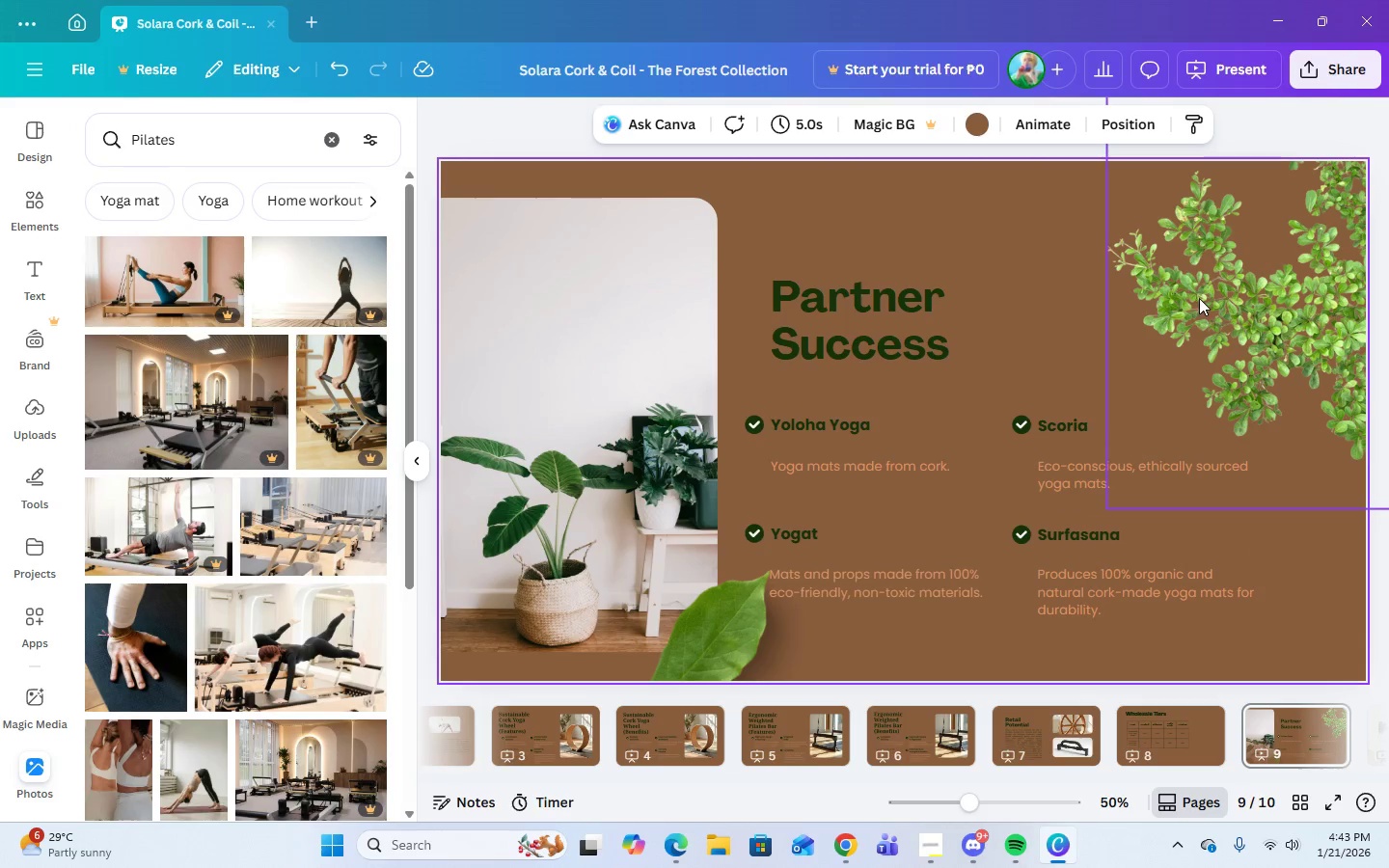 
left_click([1199, 298])
 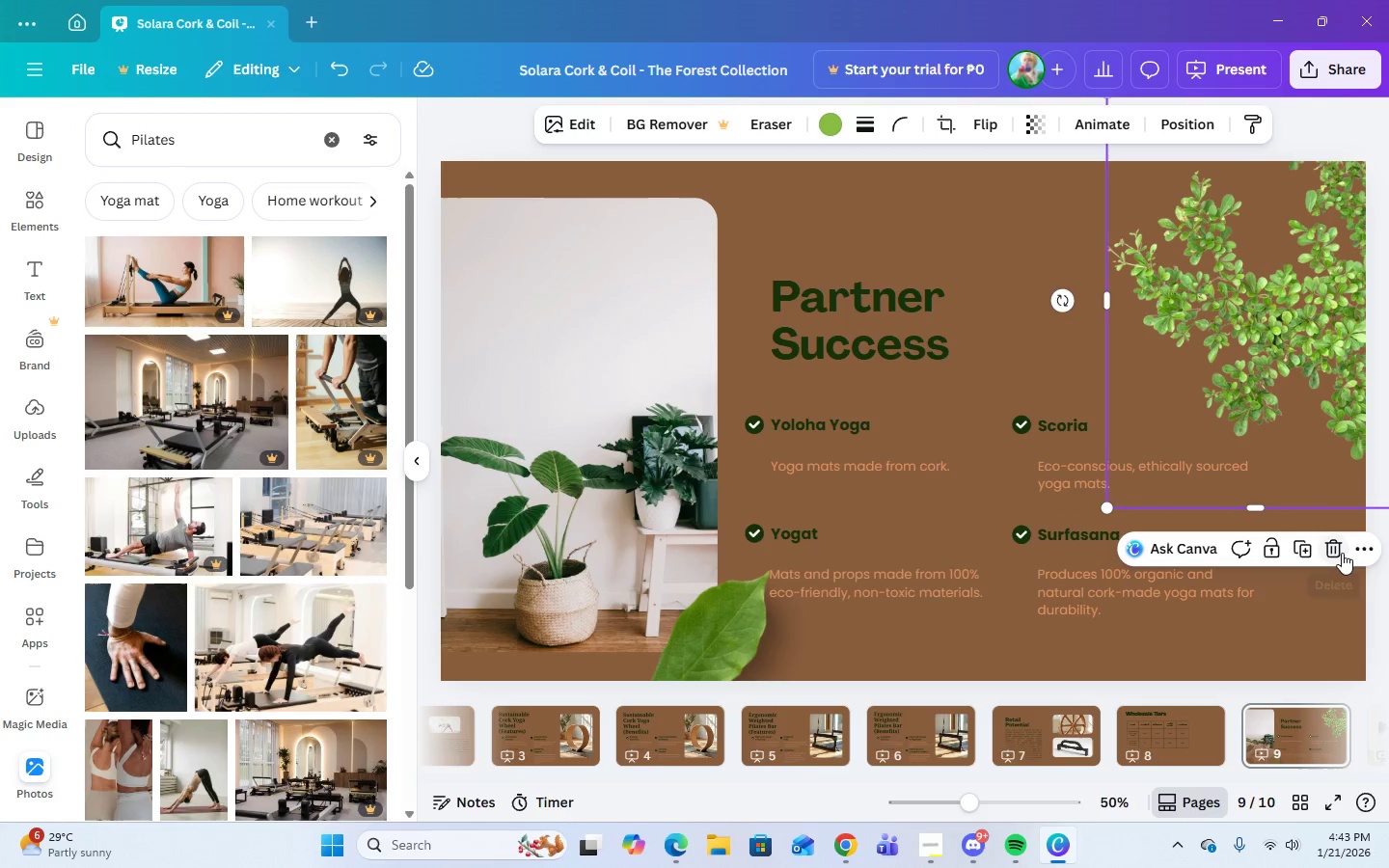 
left_click([1341, 553])
 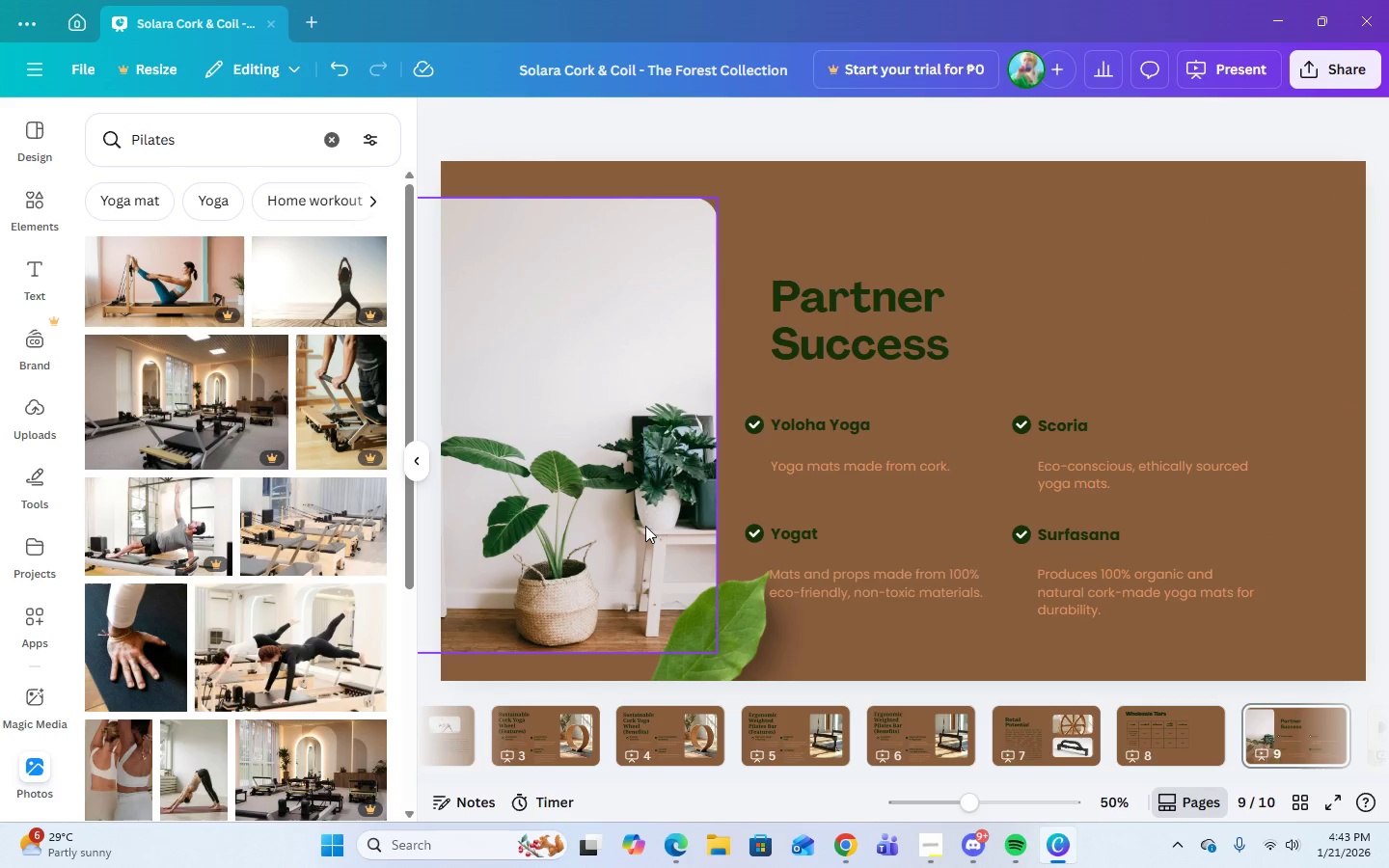 
left_click([632, 531])
 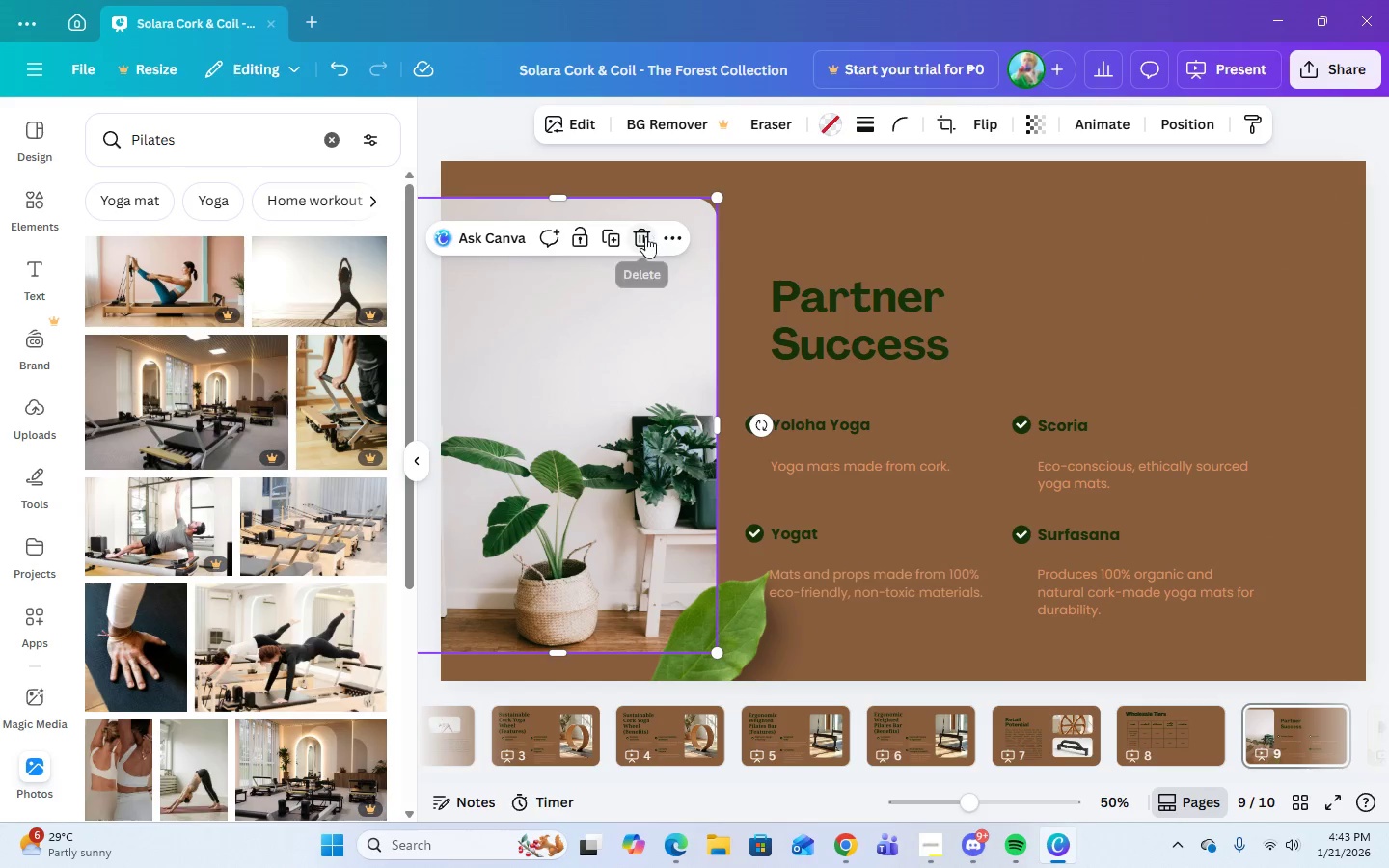 
left_click([642, 236])
 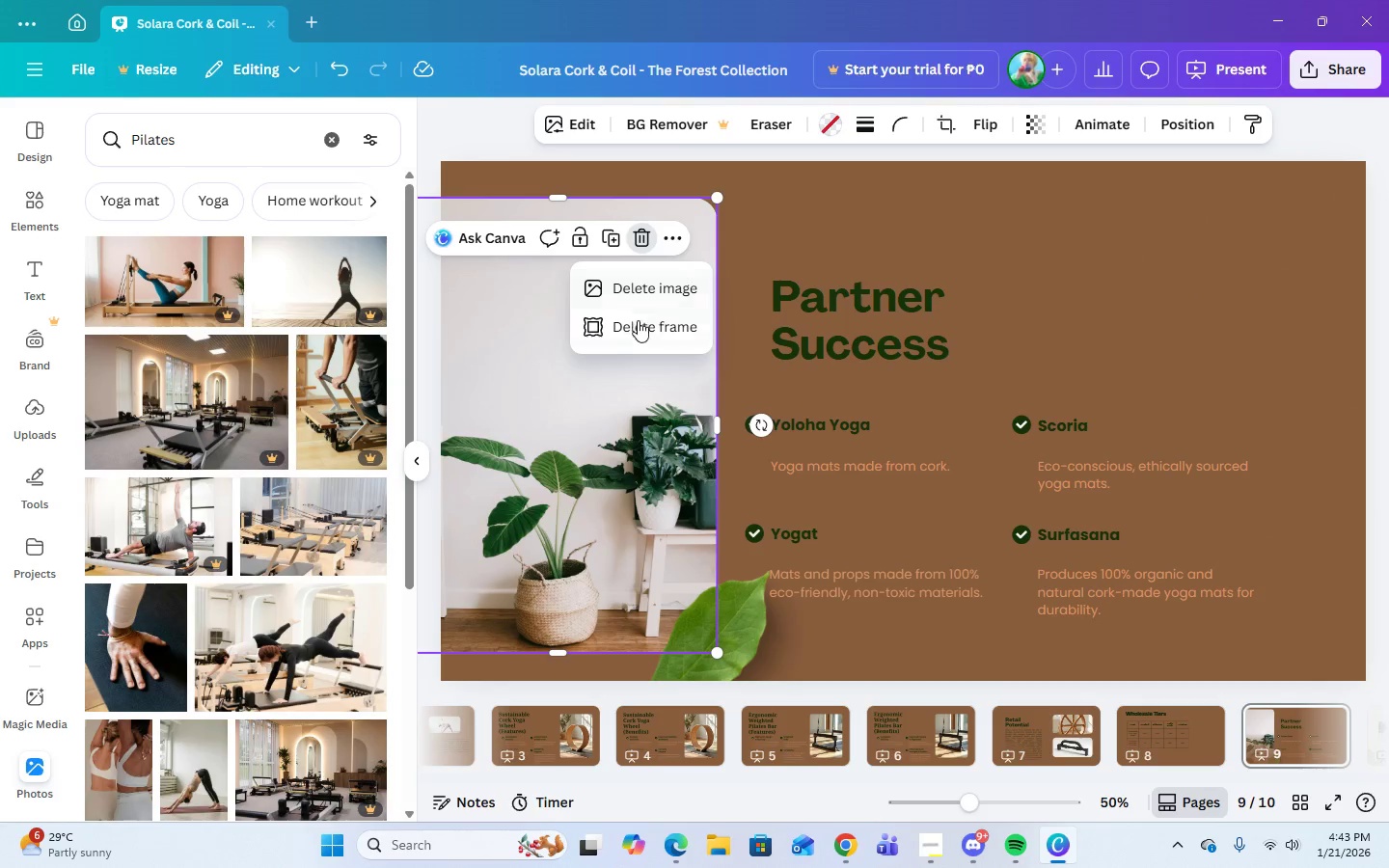 
left_click([638, 326])
 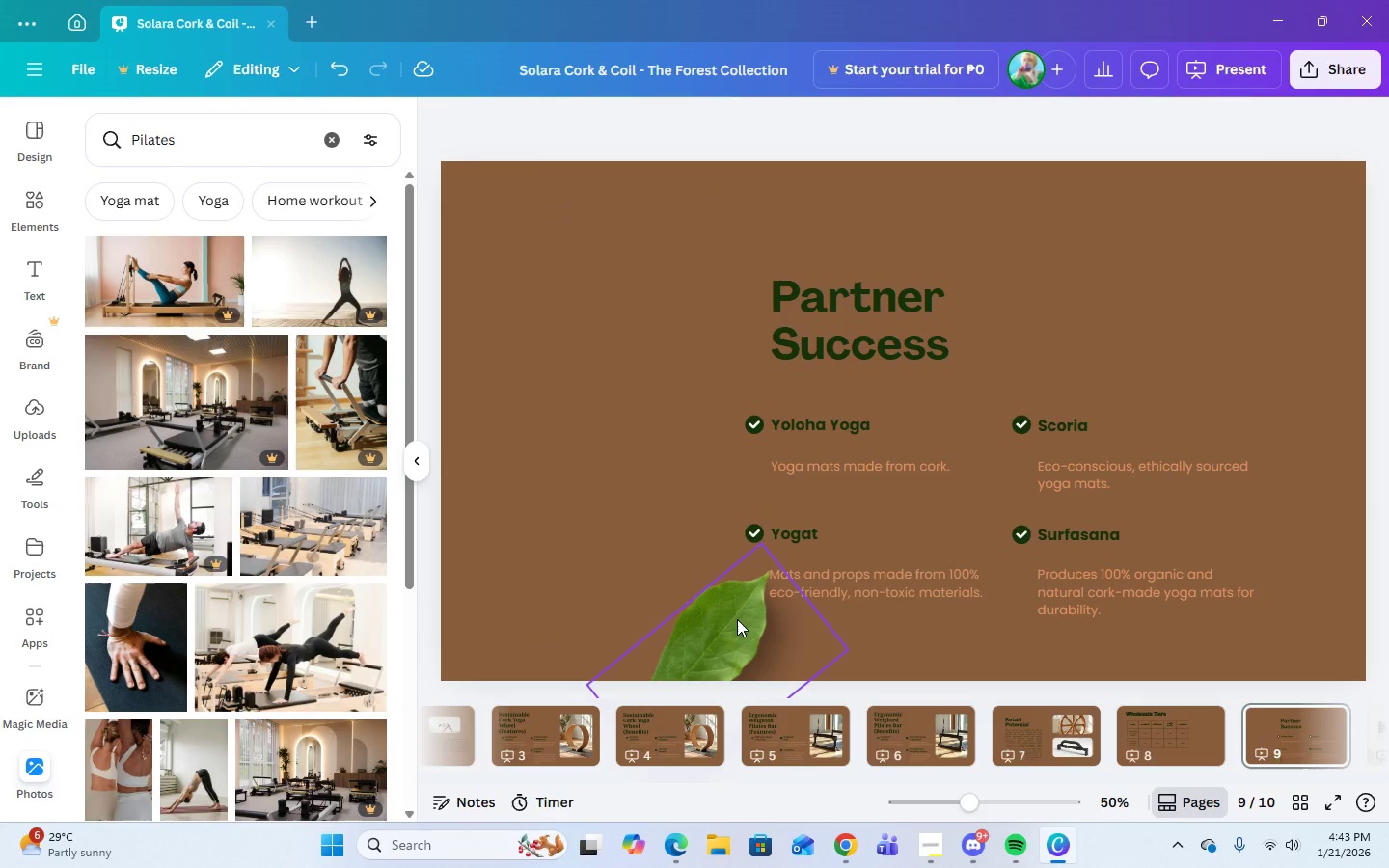 
left_click([737, 619])
 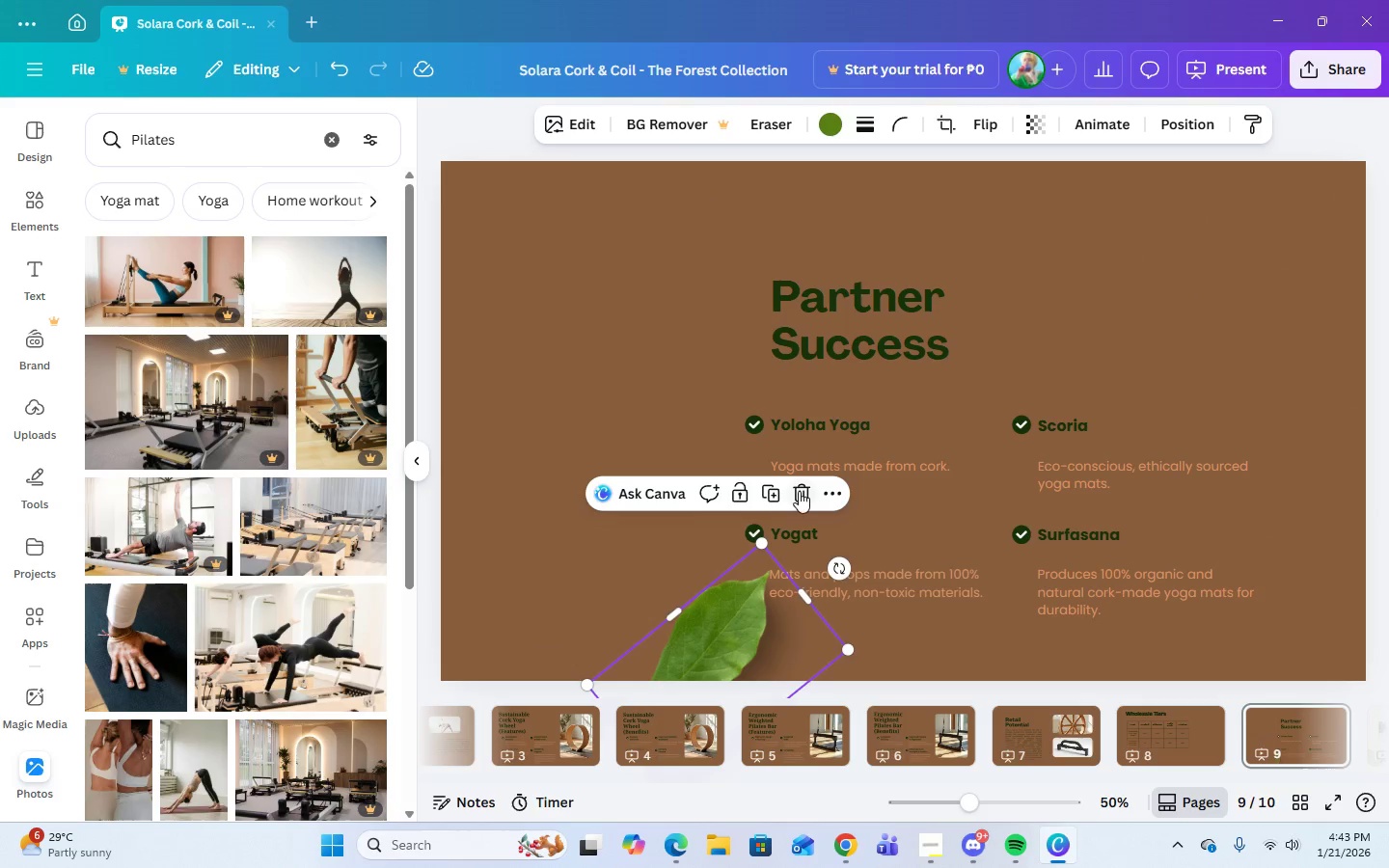 
left_click([801, 490])
 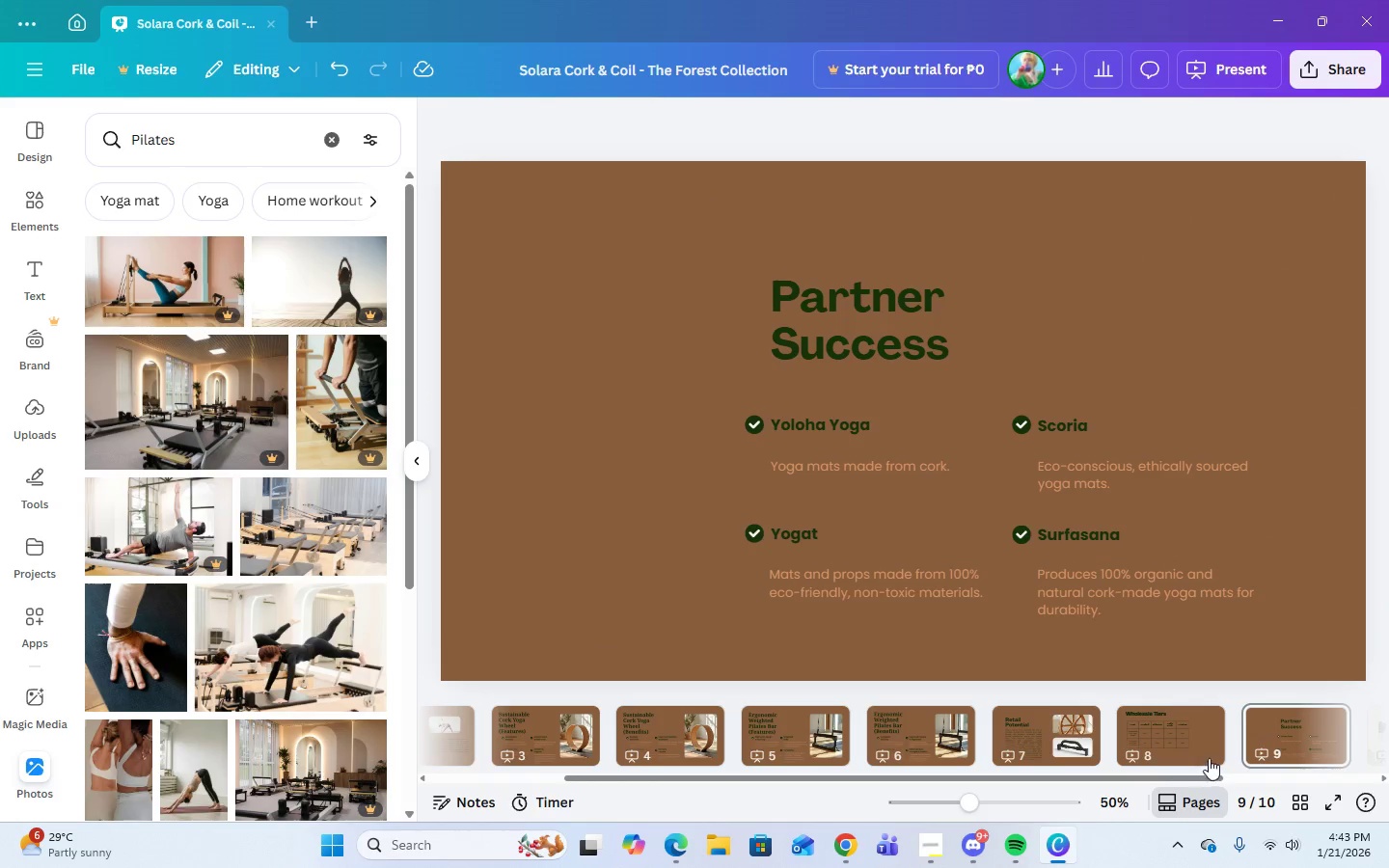 
scroll: coordinate [529, 734], scroll_direction: down, amount: 17.0
 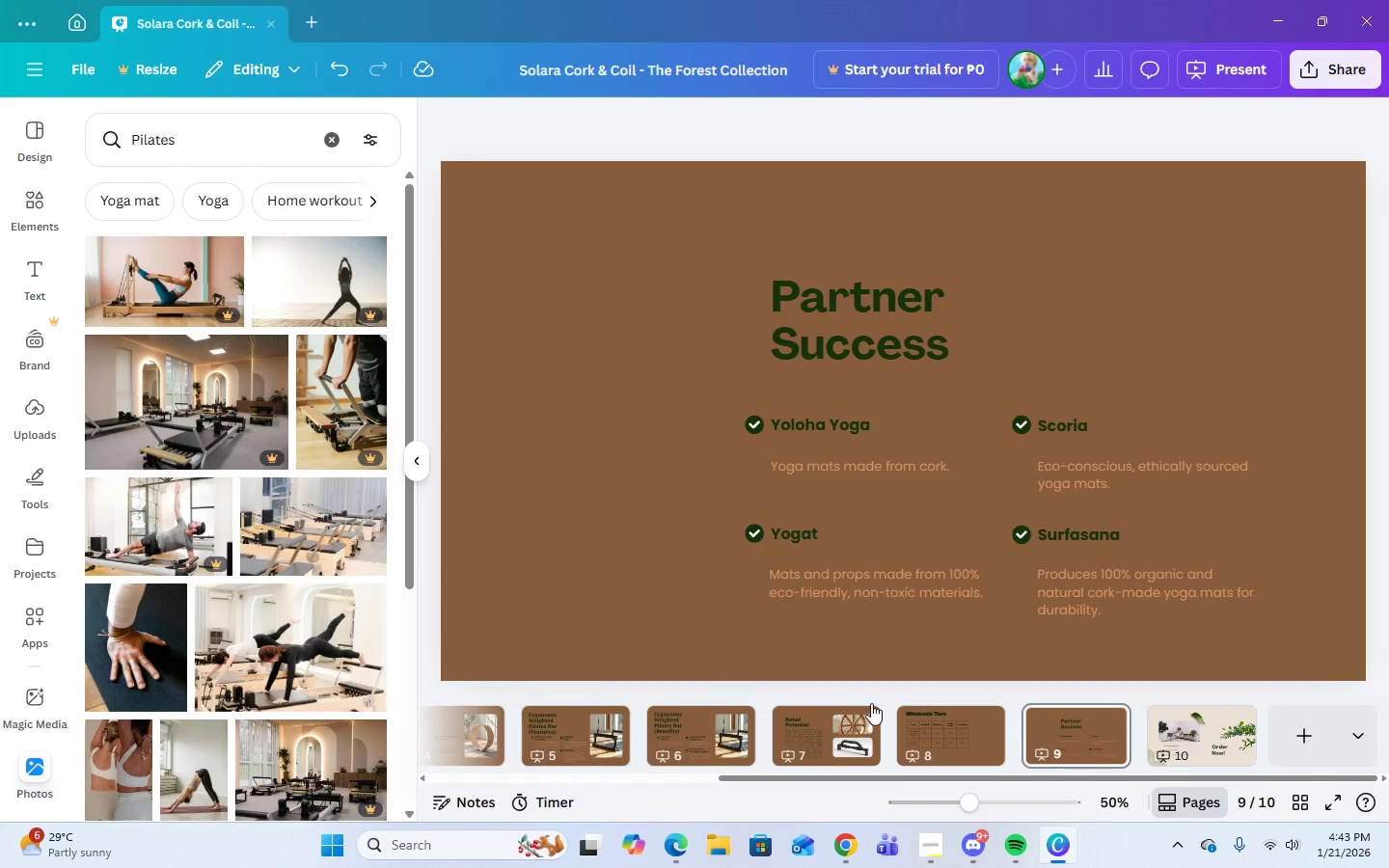 
key(ArrowLeft)
 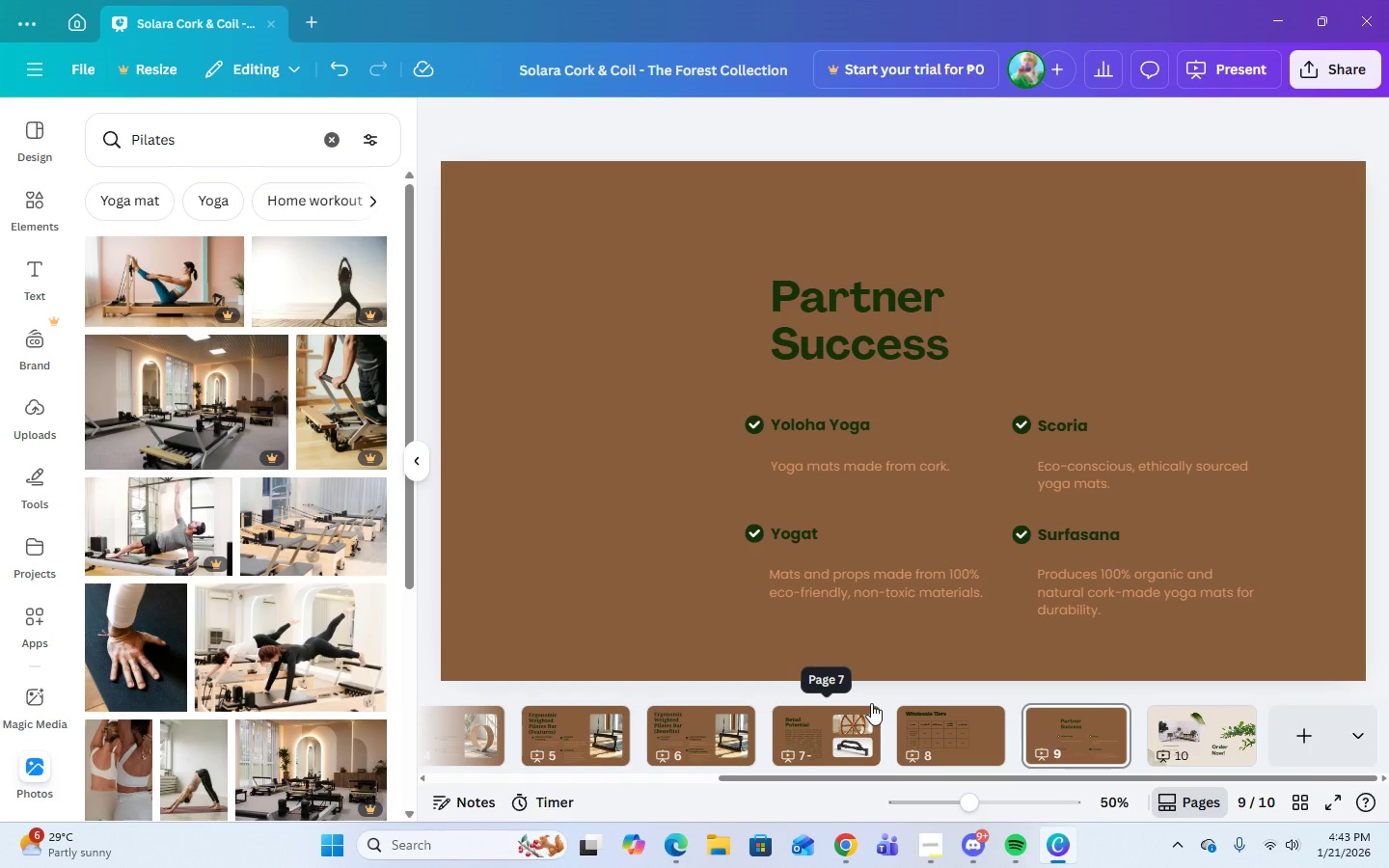 
key(ArrowLeft)
 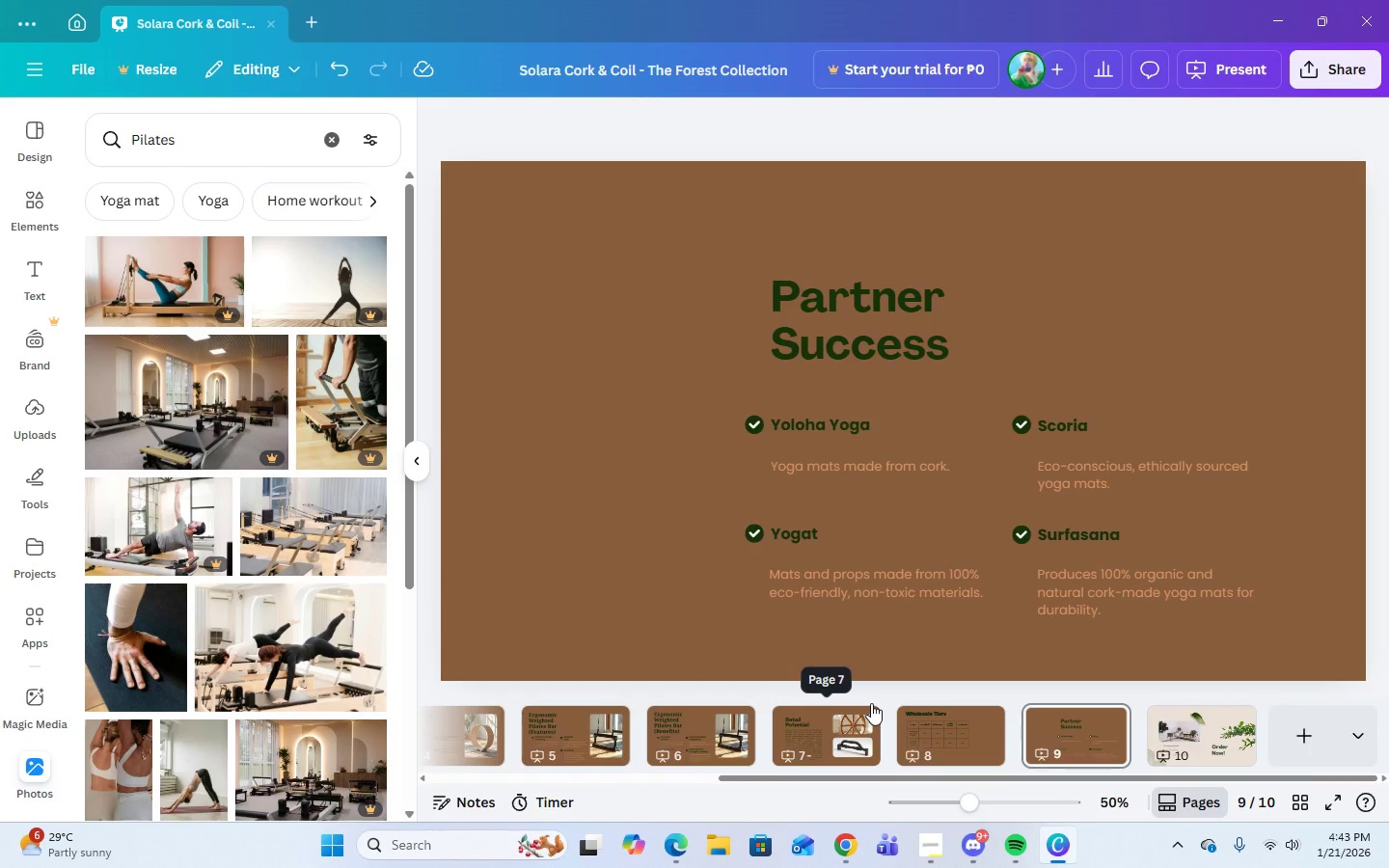 
key(ArrowLeft)
 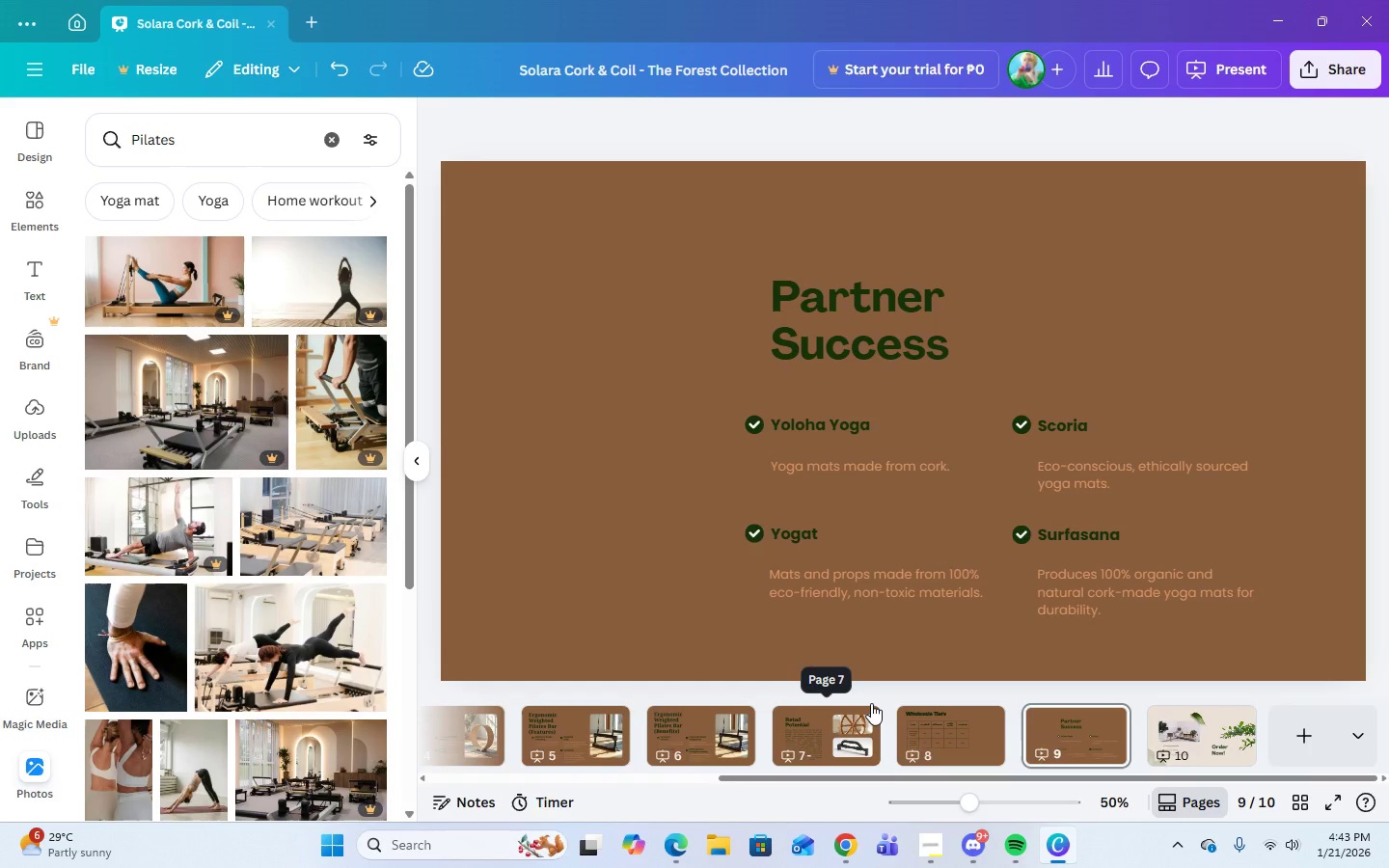 
key(ArrowLeft)
 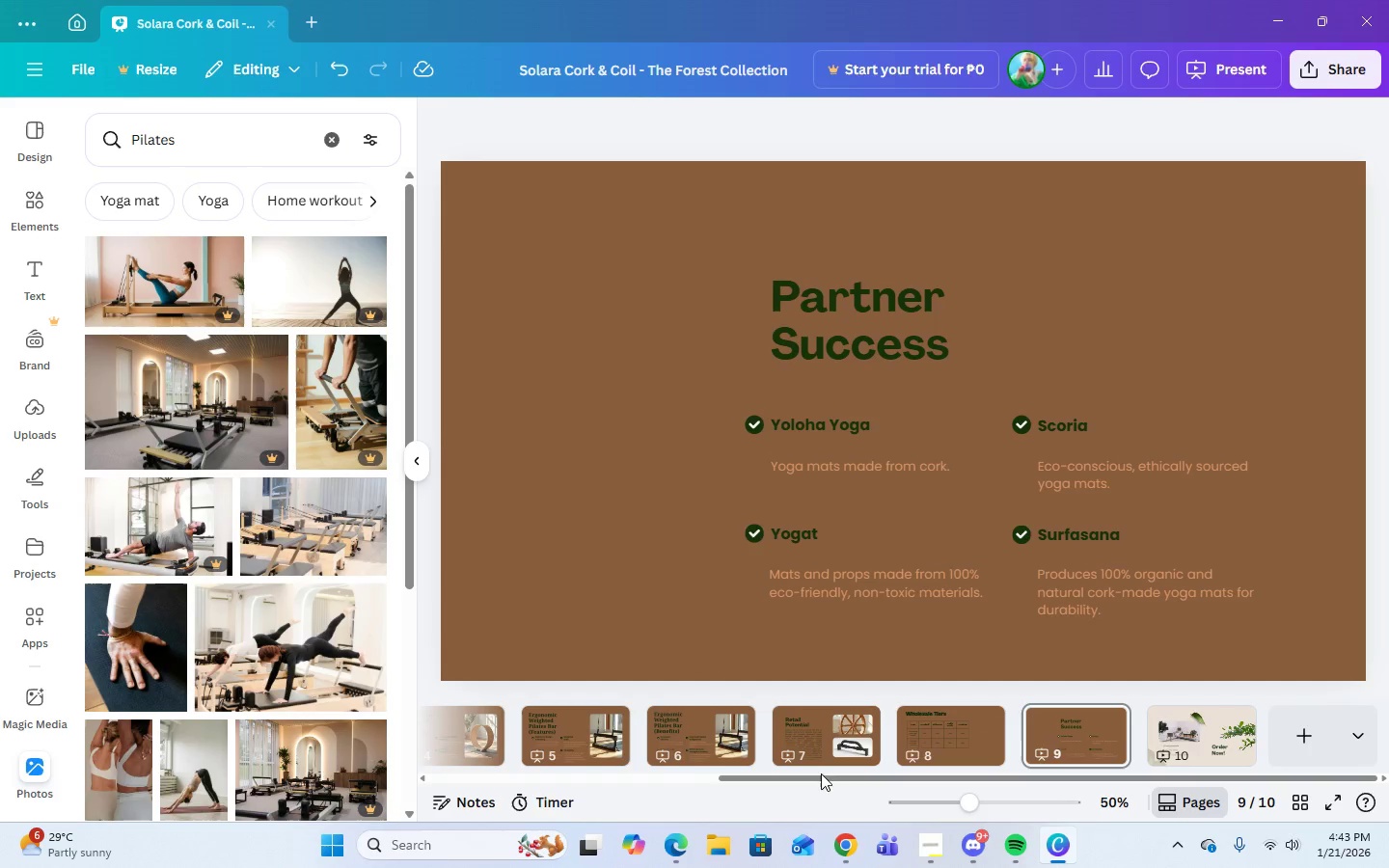 
left_click_drag(start_coordinate=[821, 781], to_coordinate=[449, 780])
 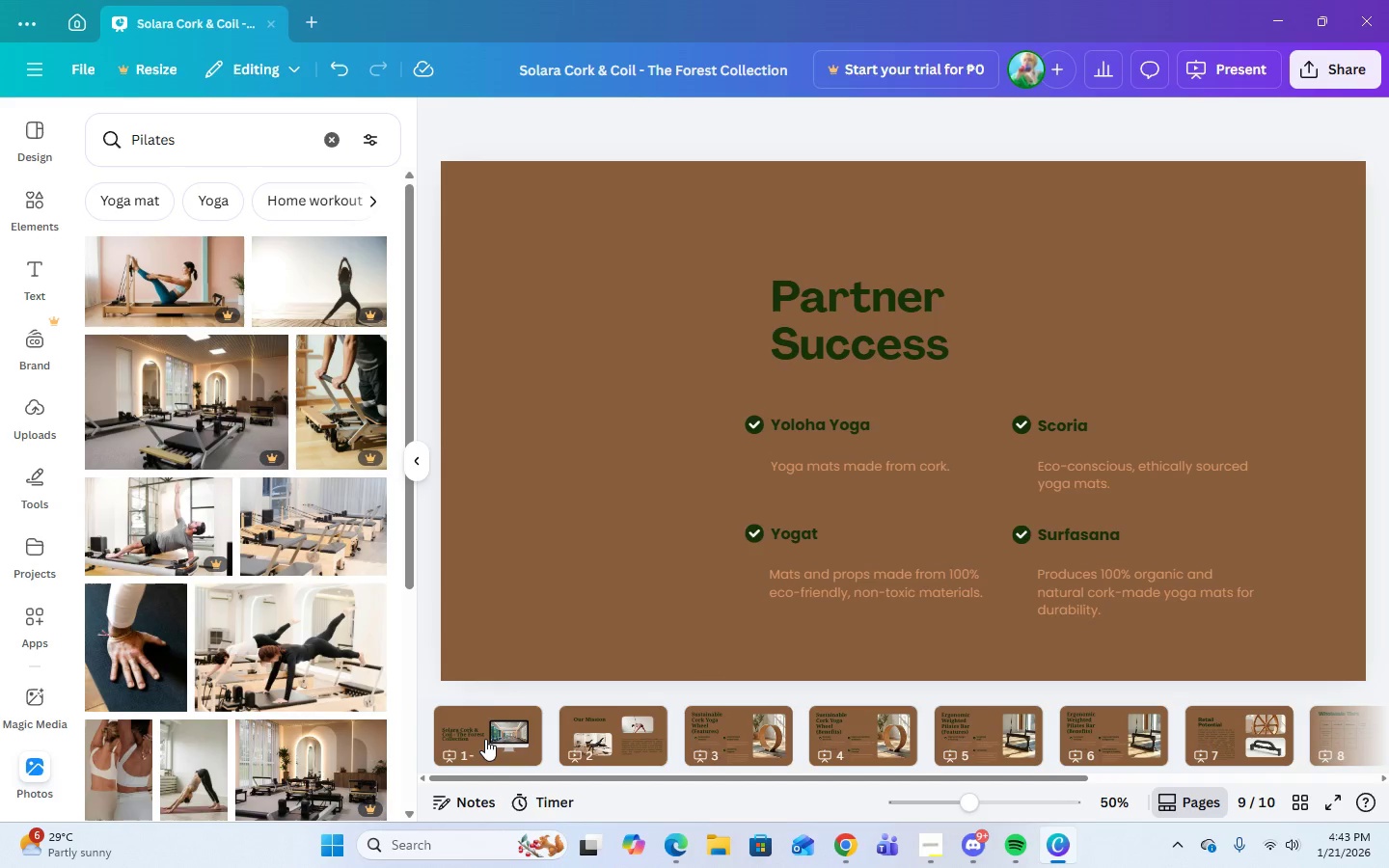 
left_click([485, 739])
 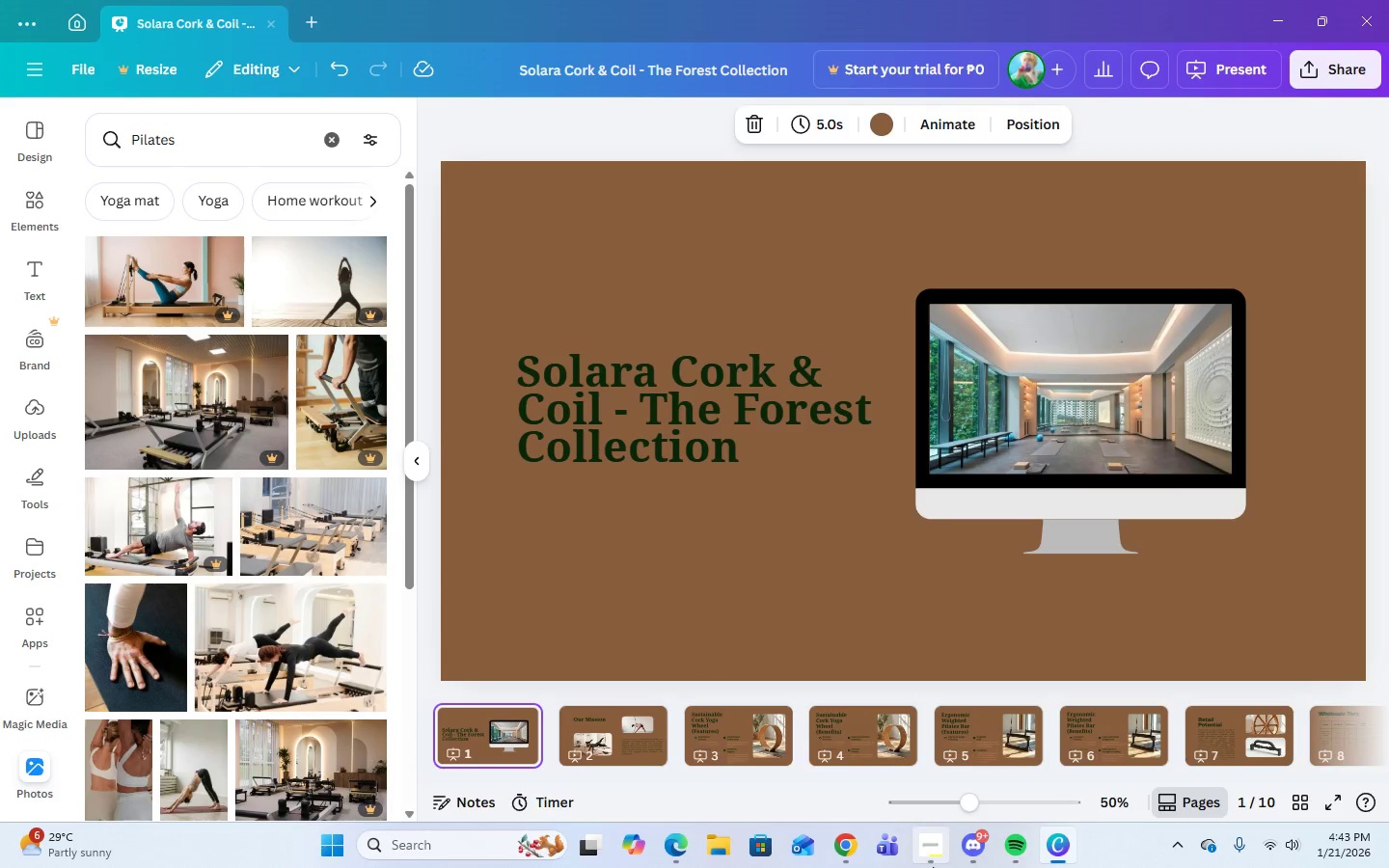 
mouse_move([965, 867])
 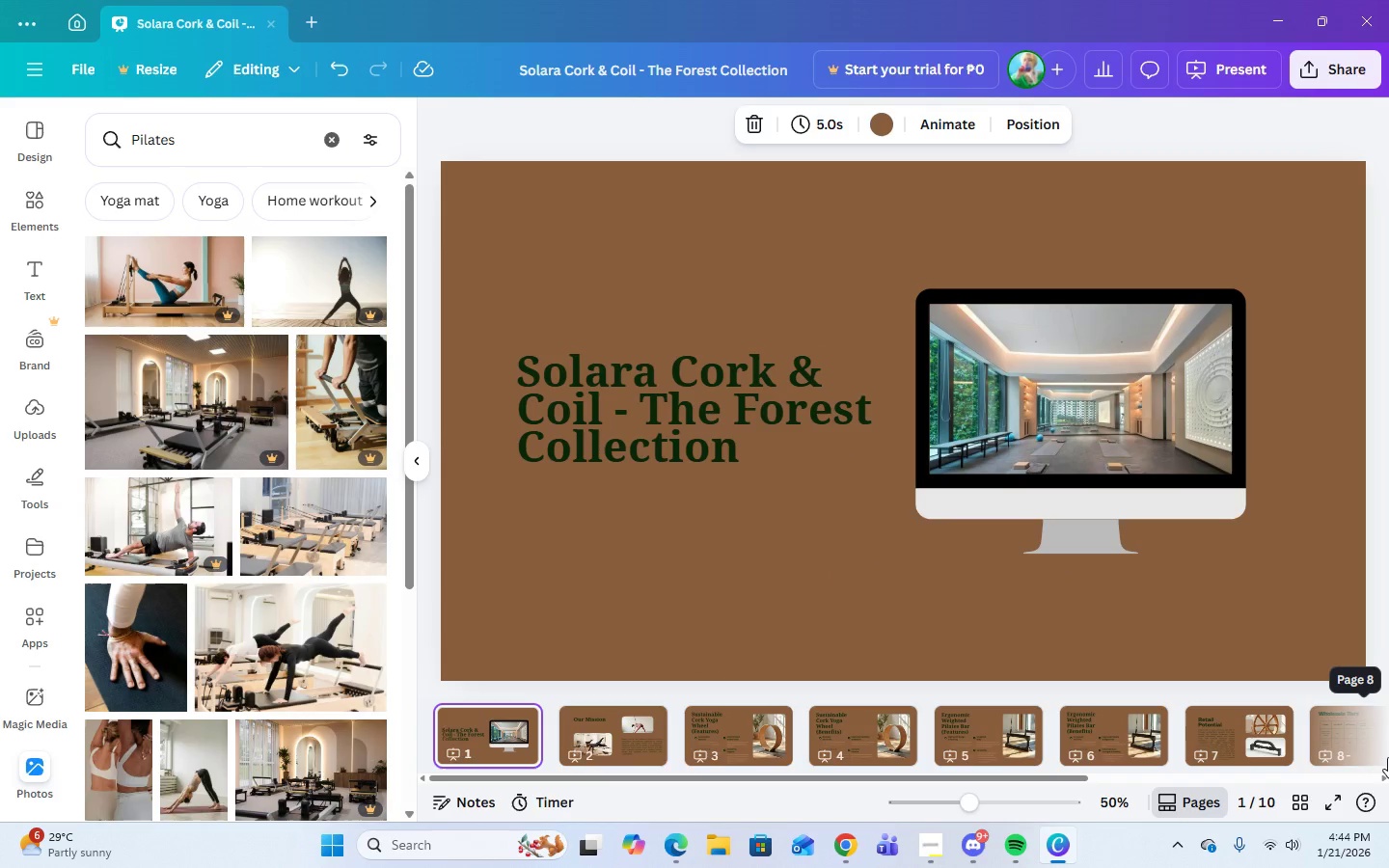 
key(ArrowRight)
 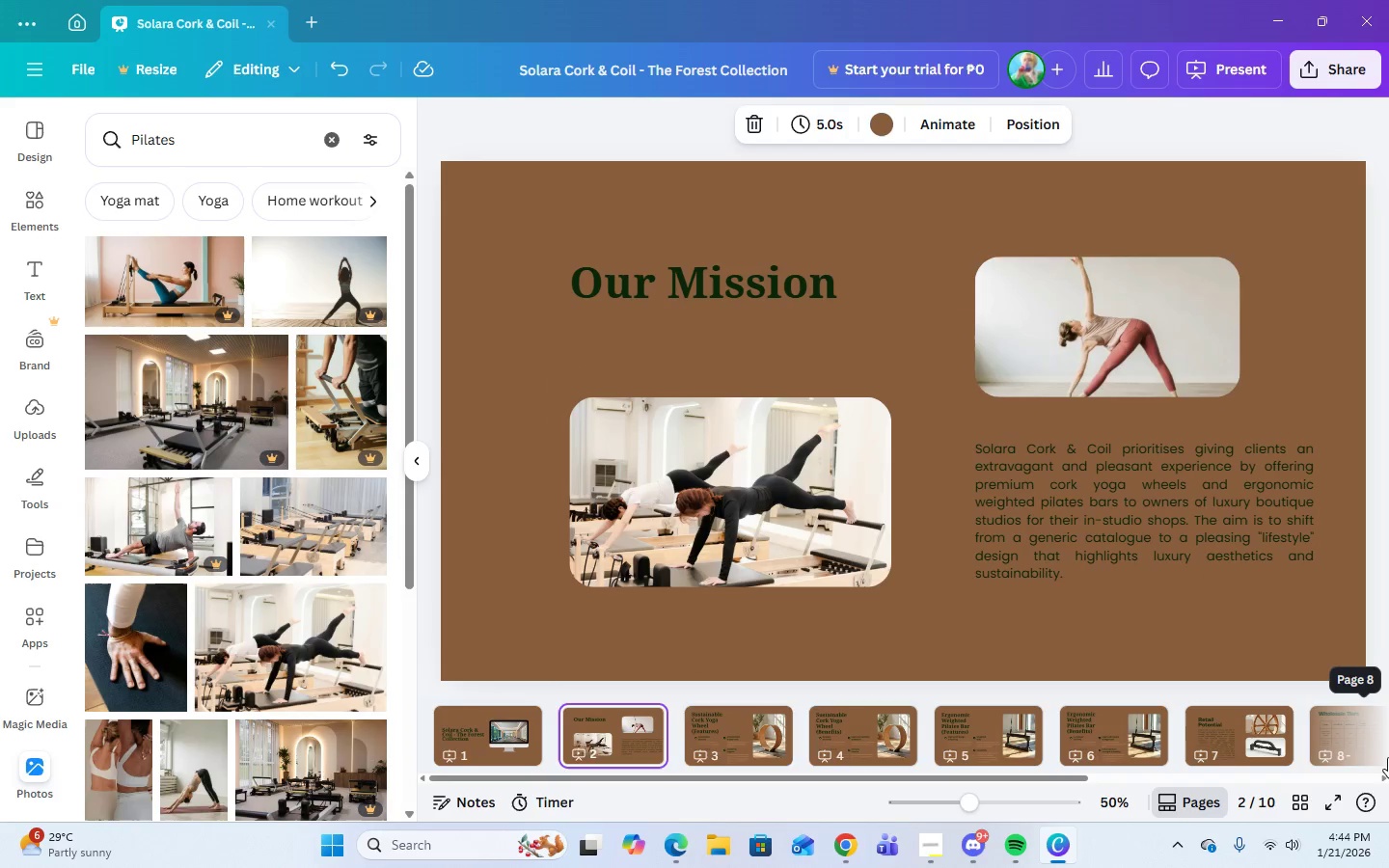 
key(ArrowRight)
 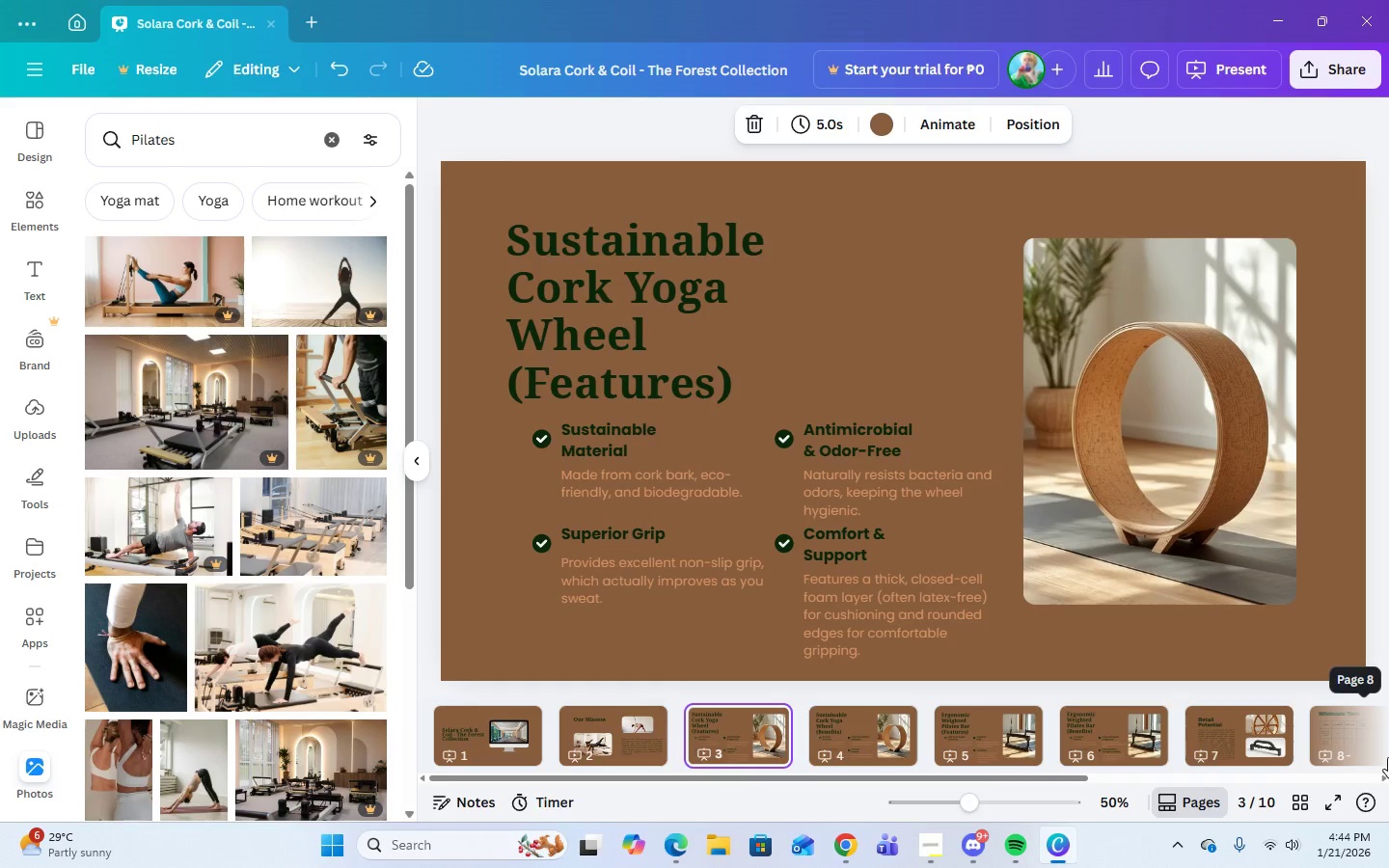 
key(ArrowRight)
 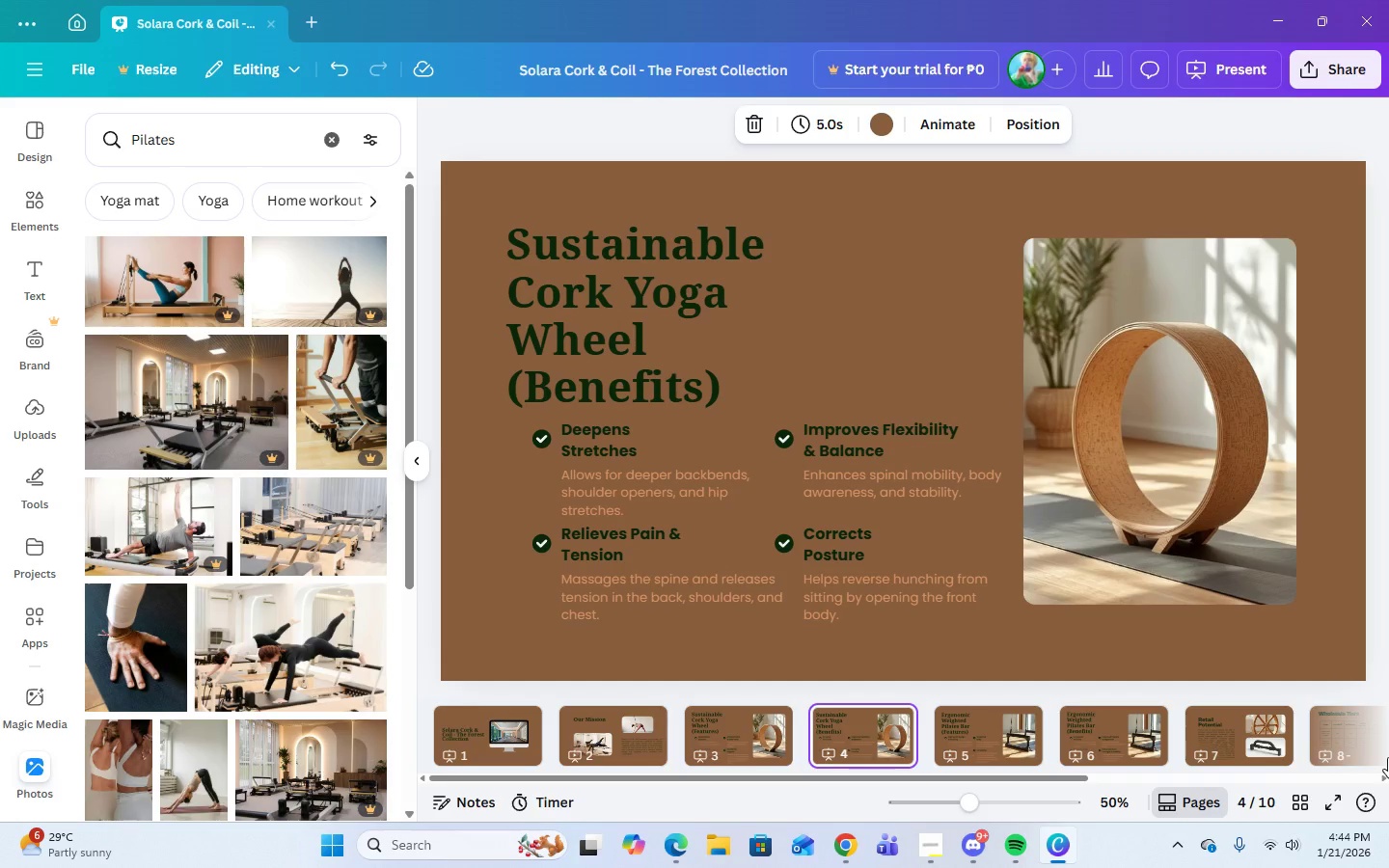 
key(ArrowLeft)
 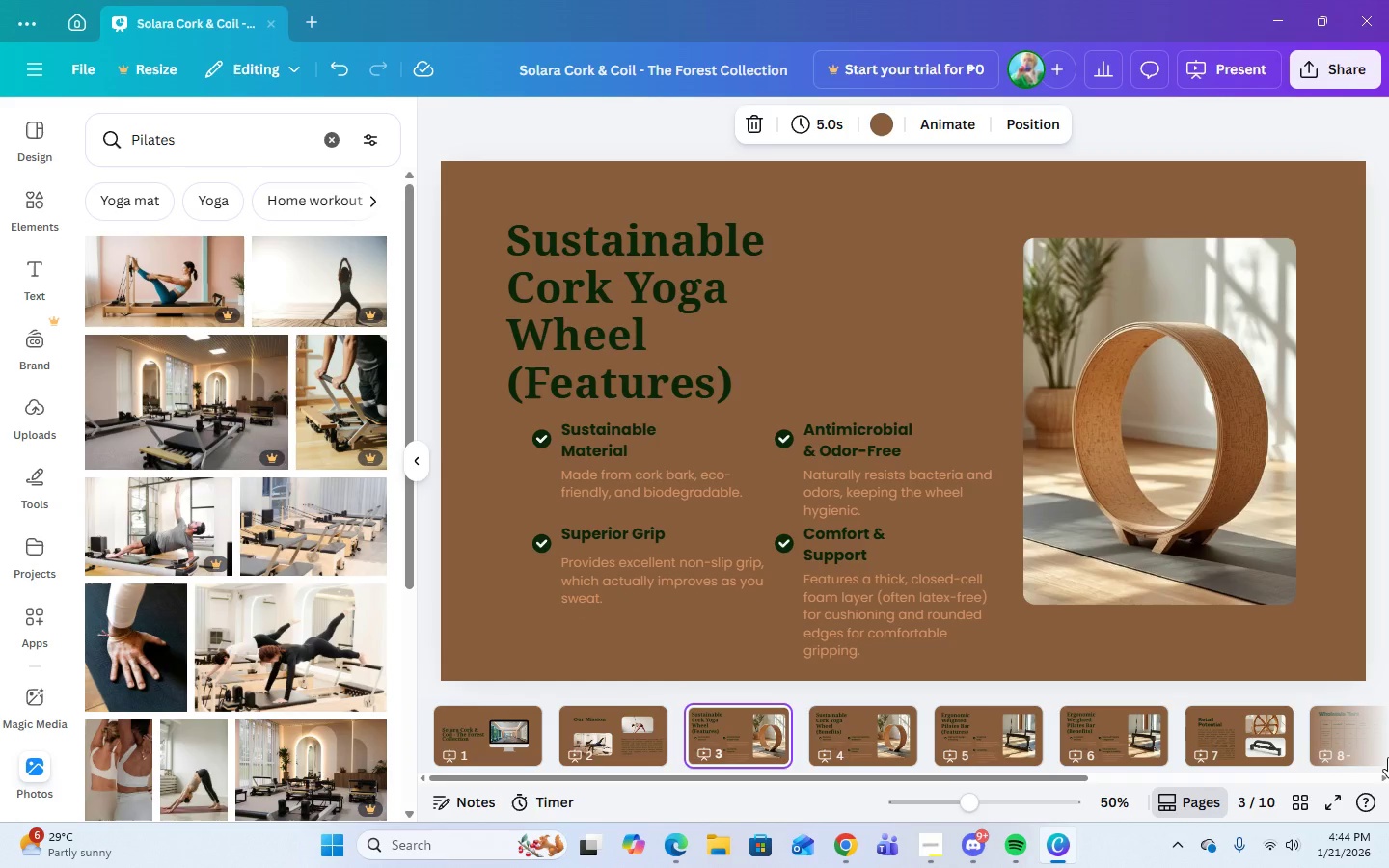 
key(ArrowRight)
 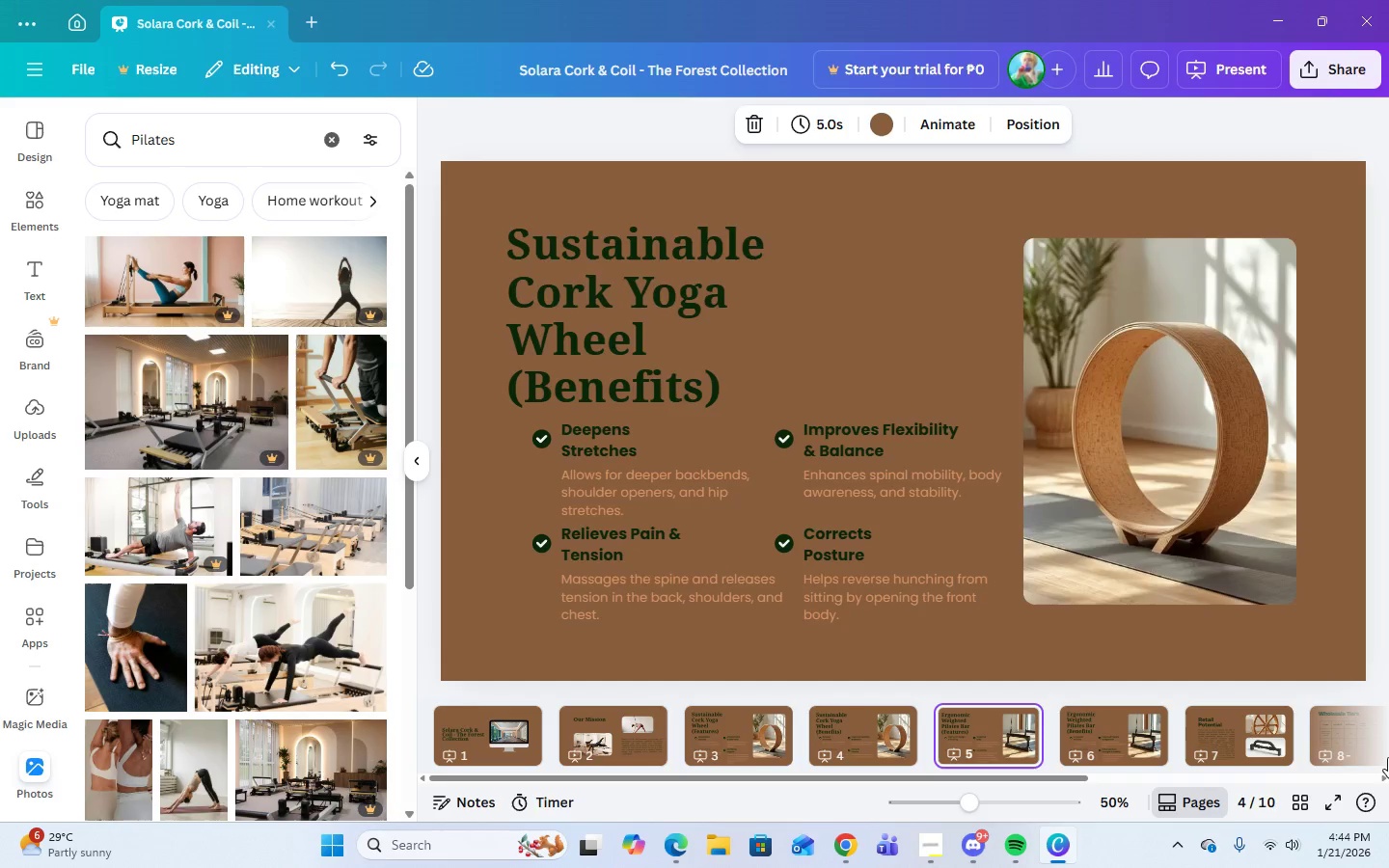 
key(ArrowRight)
 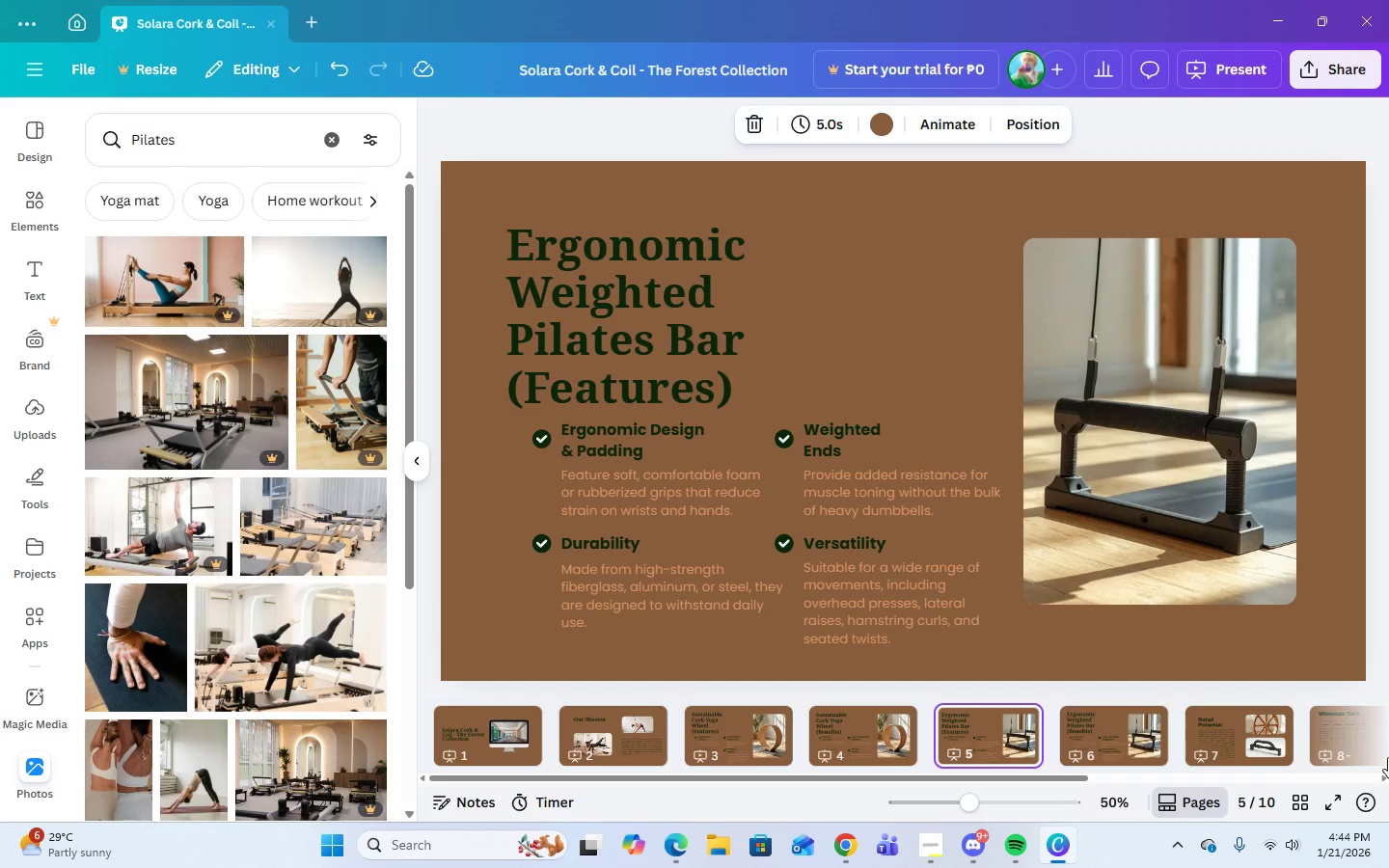 
key(ArrowRight)
 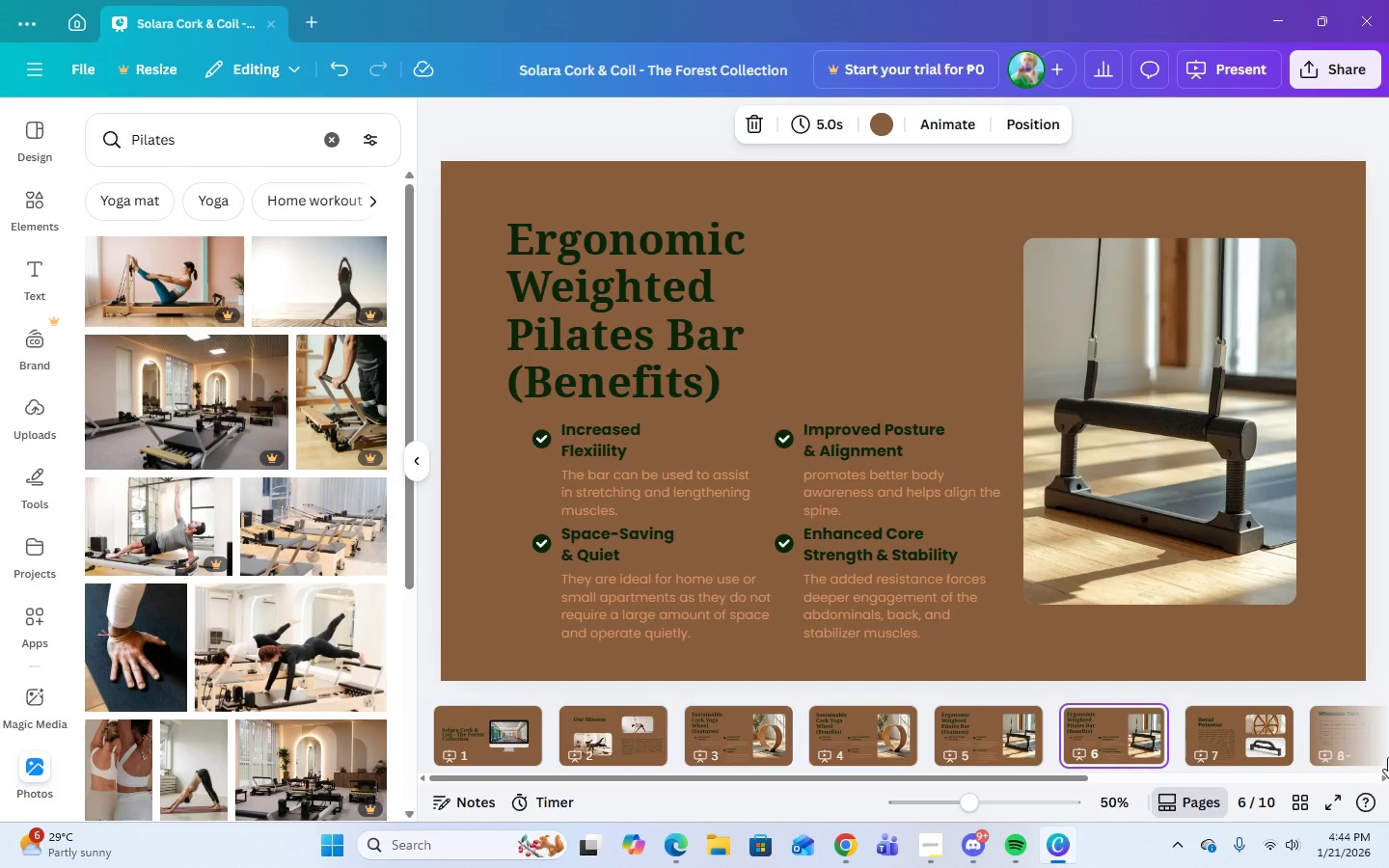 
key(ArrowRight)
 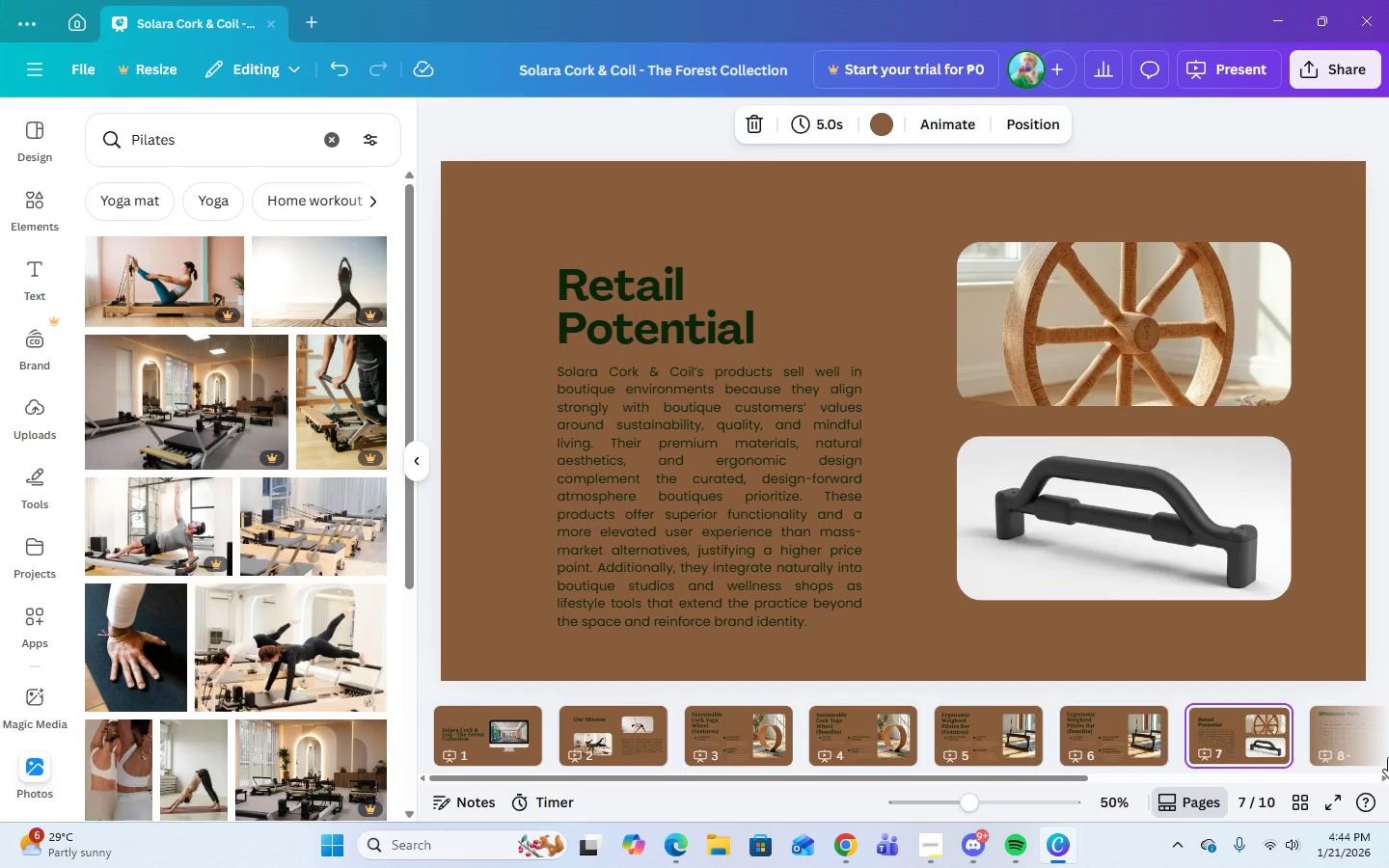 
key(ArrowRight)
 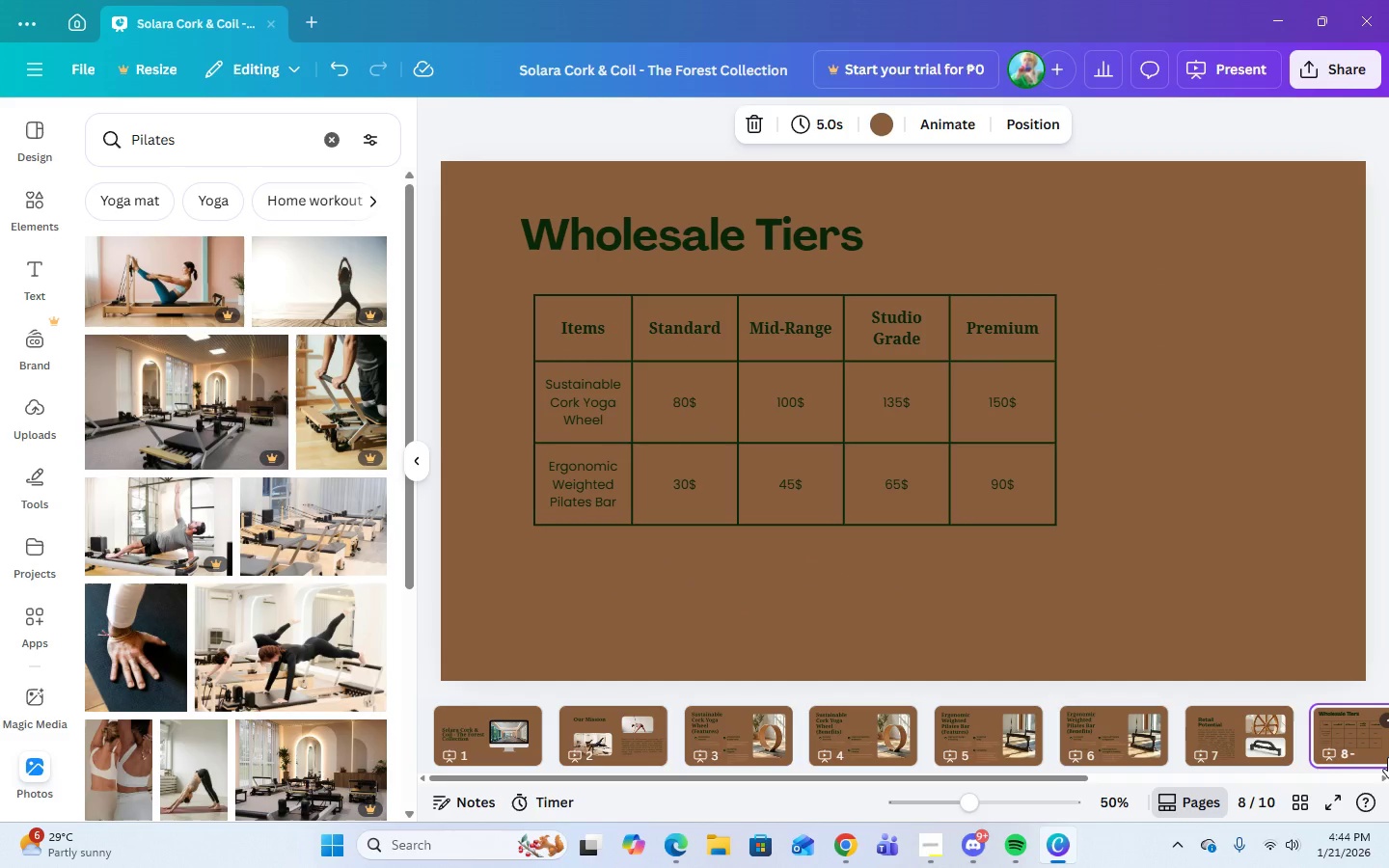 
key(ArrowRight)
 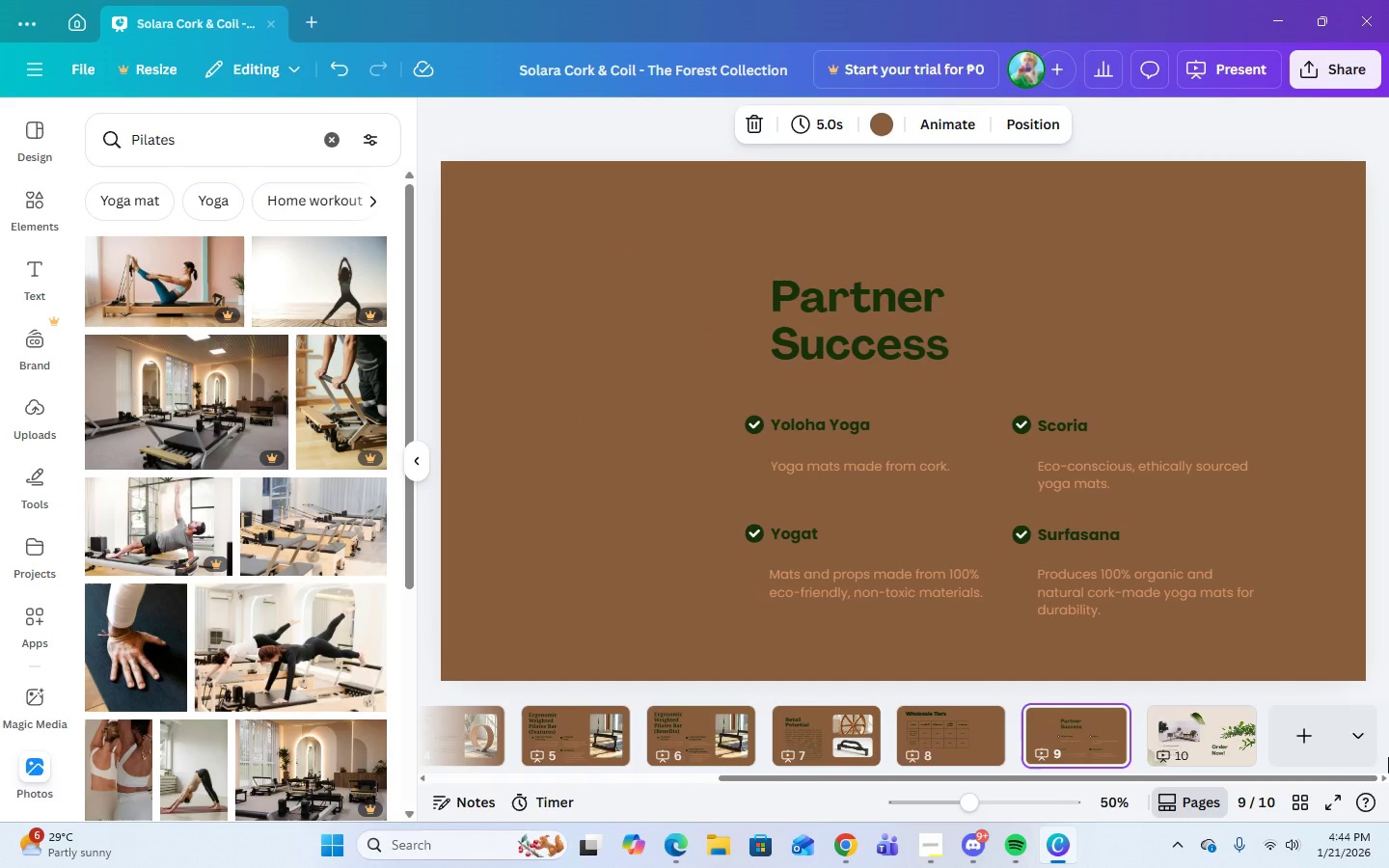 
key(ArrowRight)
 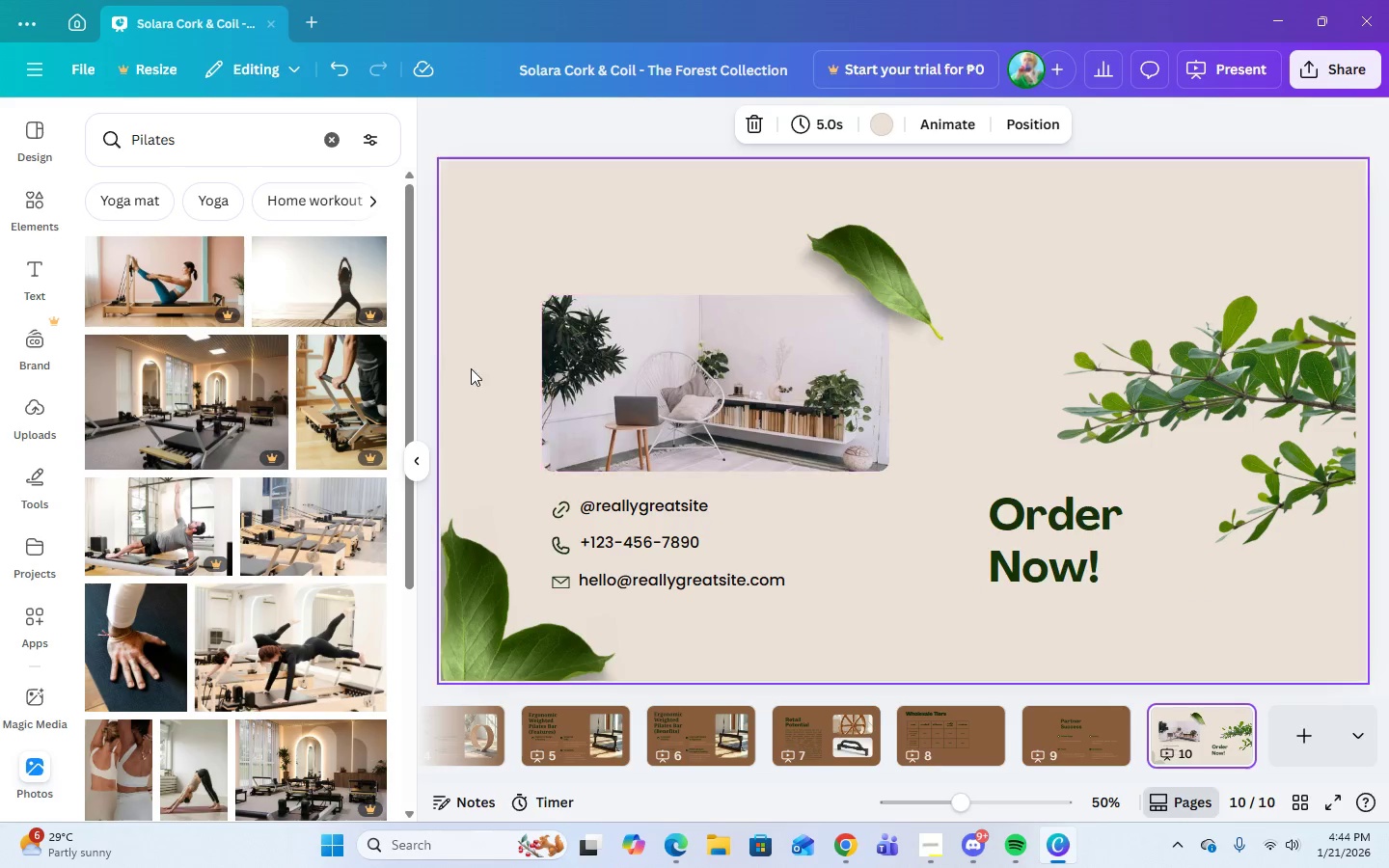 
left_click([910, 273])
 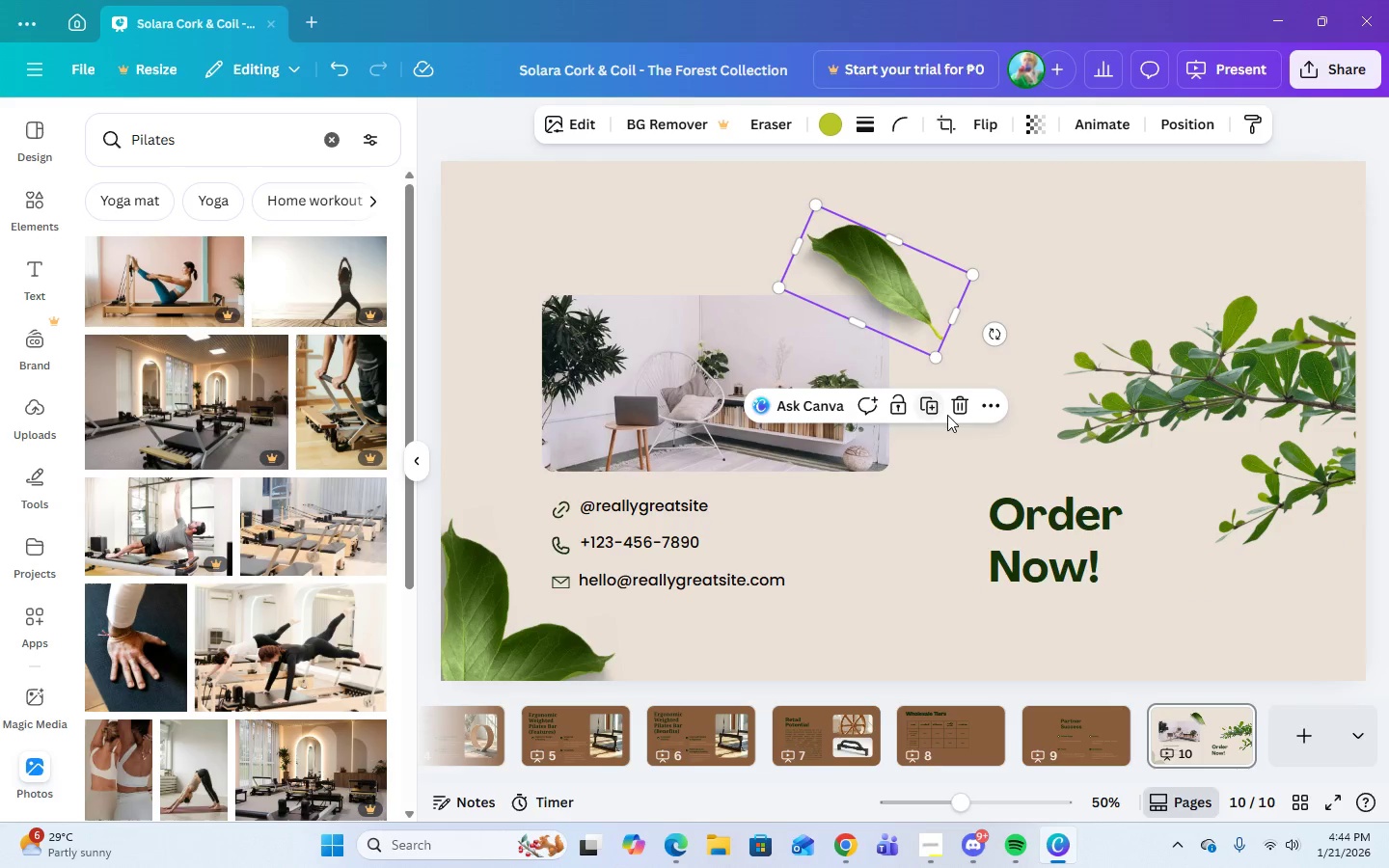 
left_click([954, 412])
 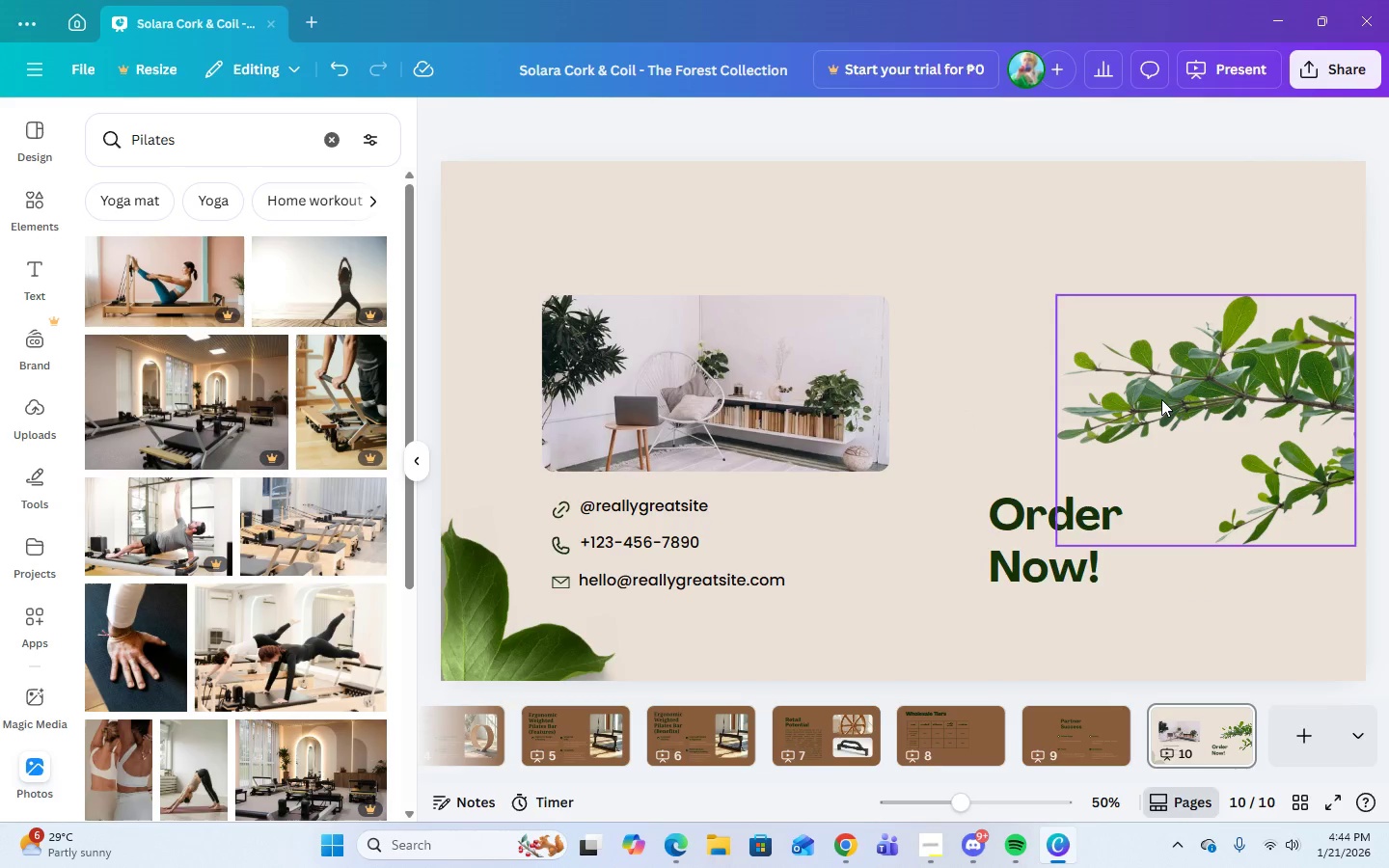 
left_click([1161, 399])
 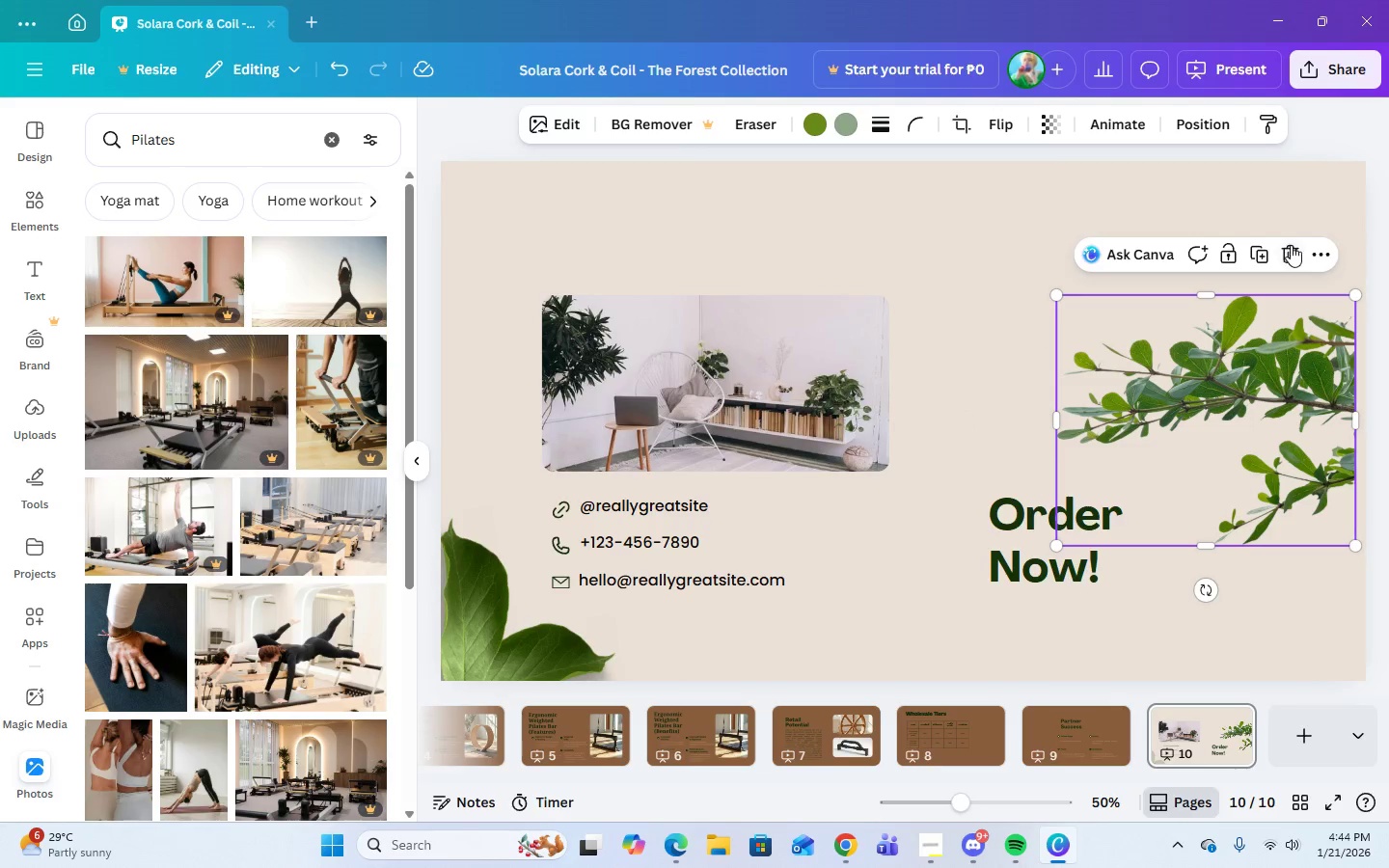 
left_click([1294, 251])
 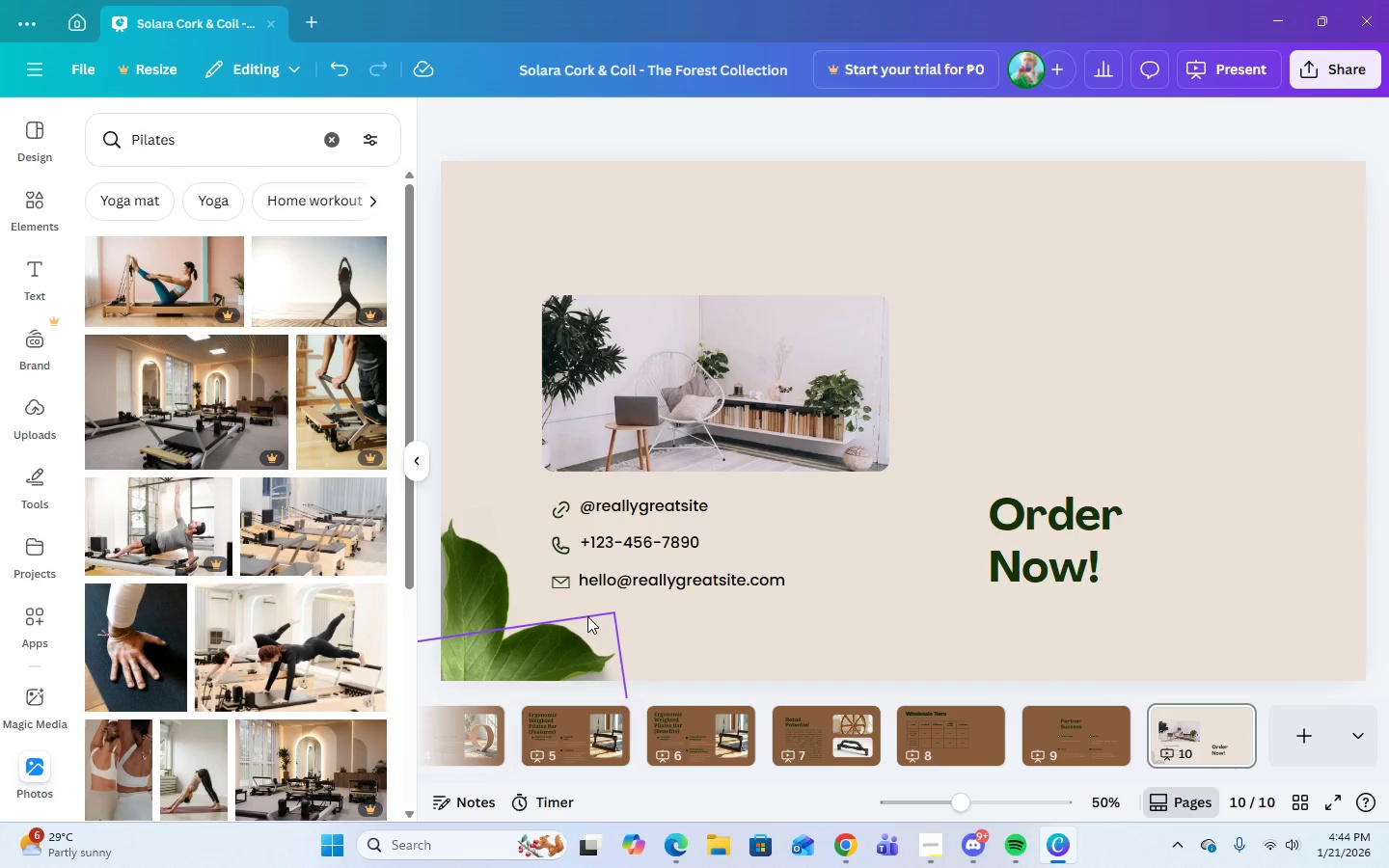 
left_click([537, 641])
 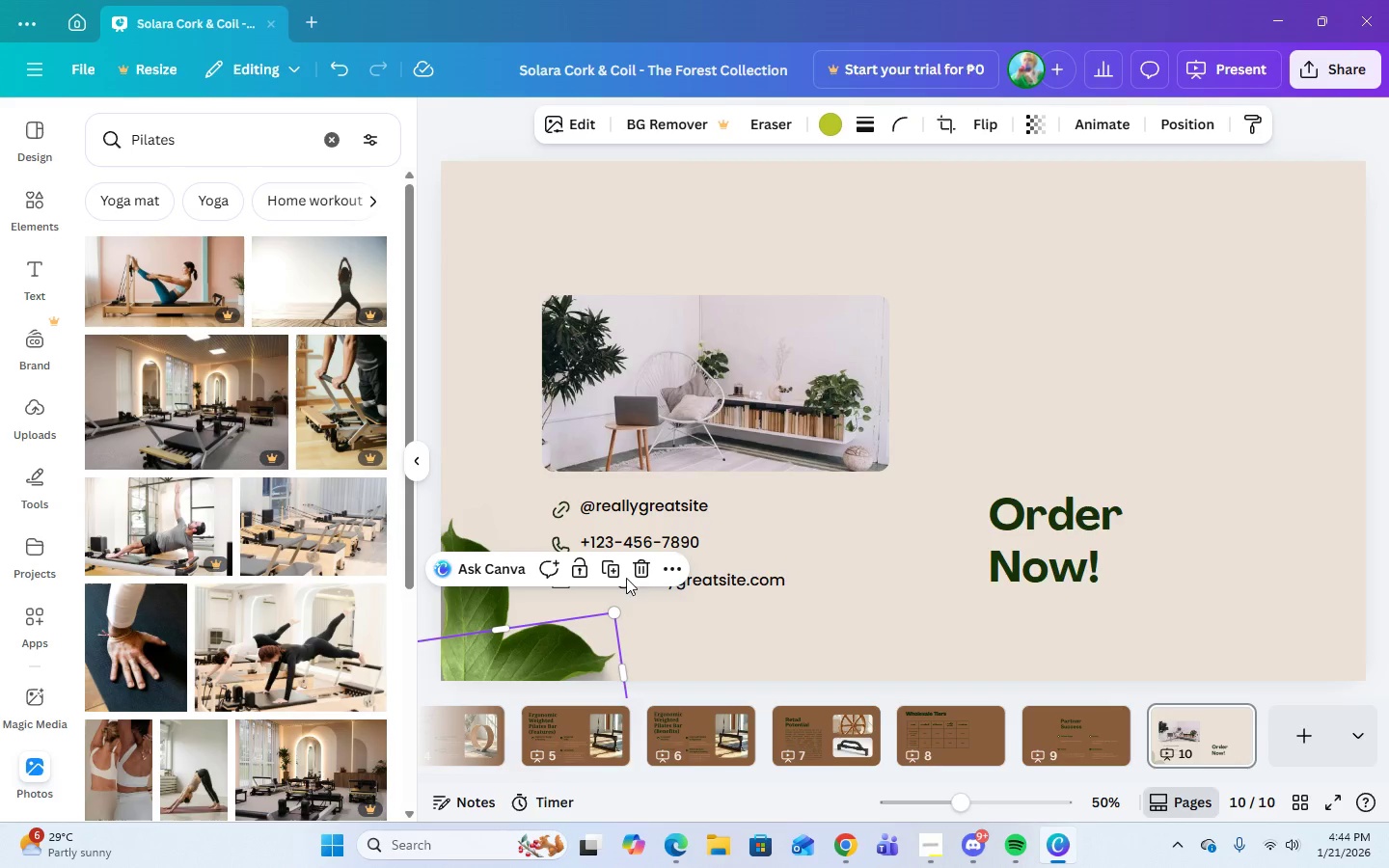 
left_click([633, 568])
 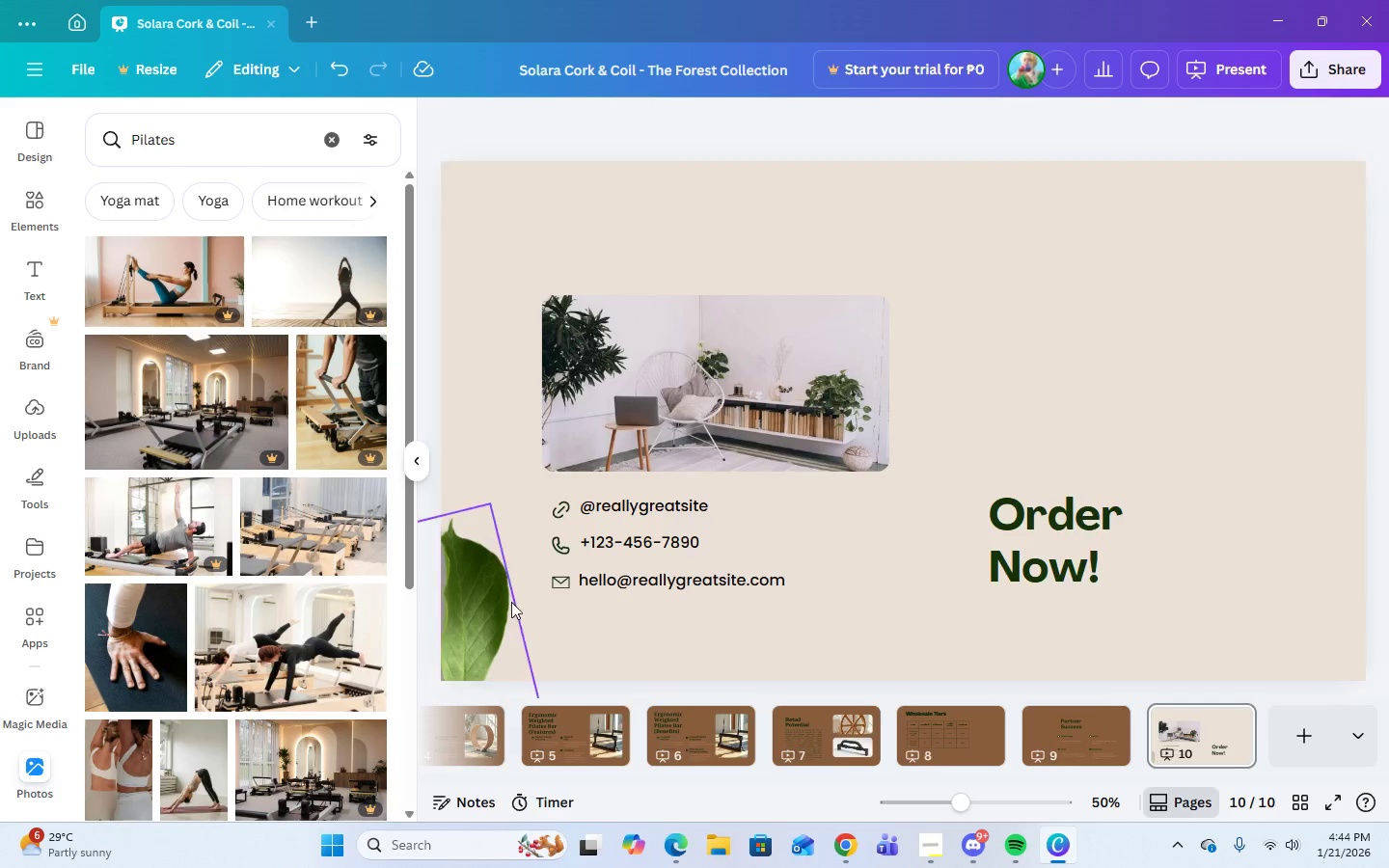 
left_click([475, 607])
 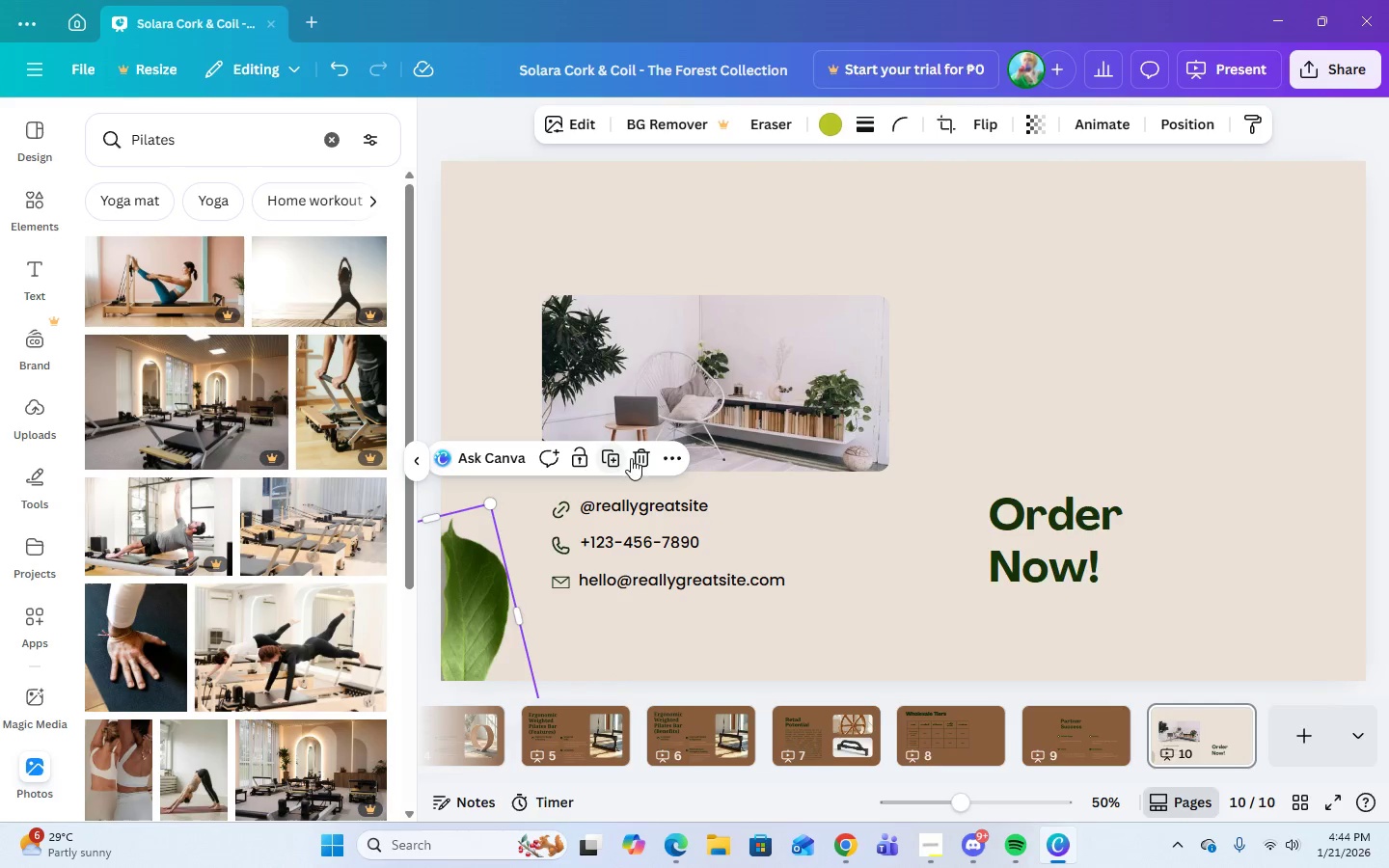 
left_click([640, 452])
 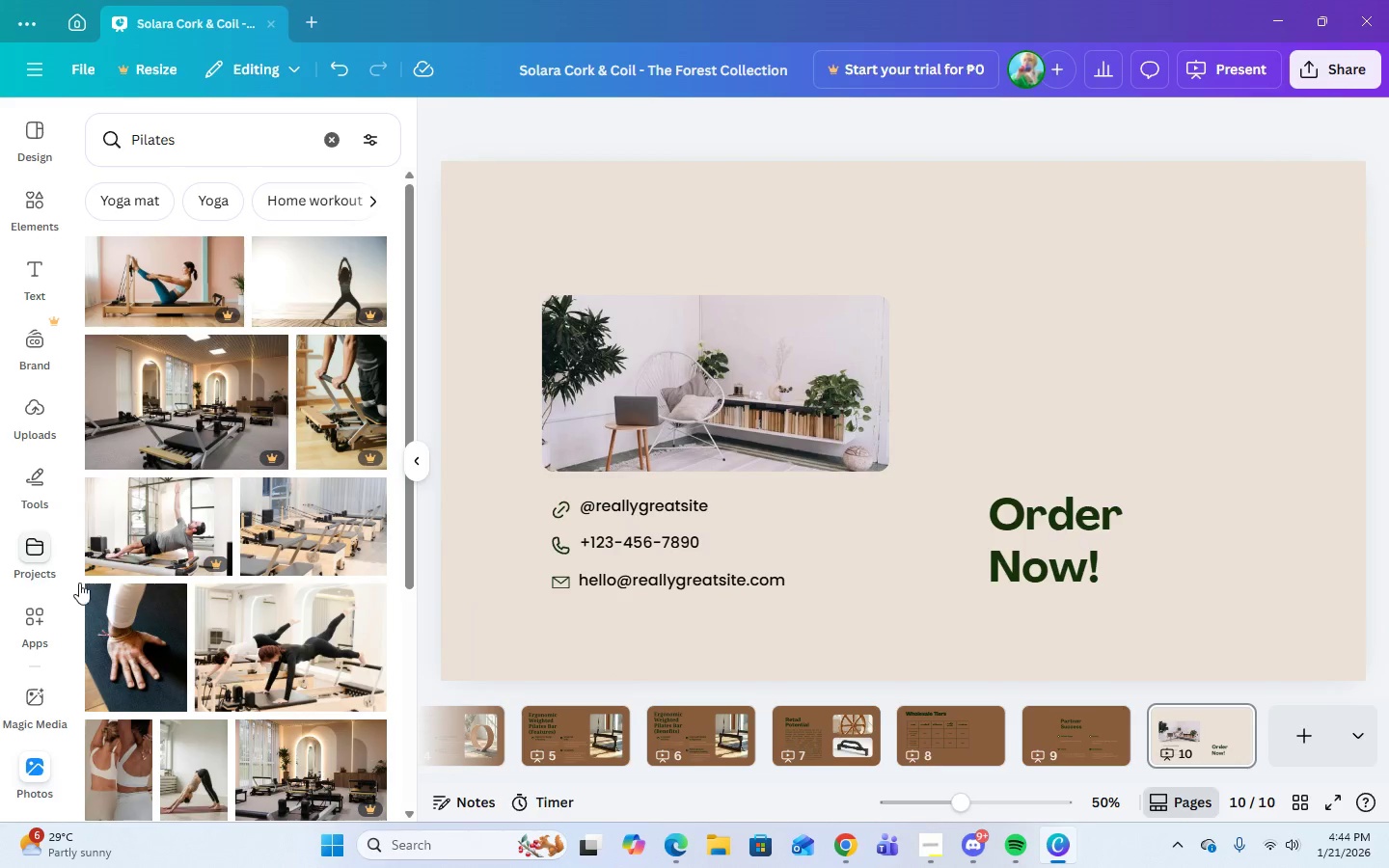 
scroll: coordinate [215, 620], scroll_direction: down, amount: 8.0
 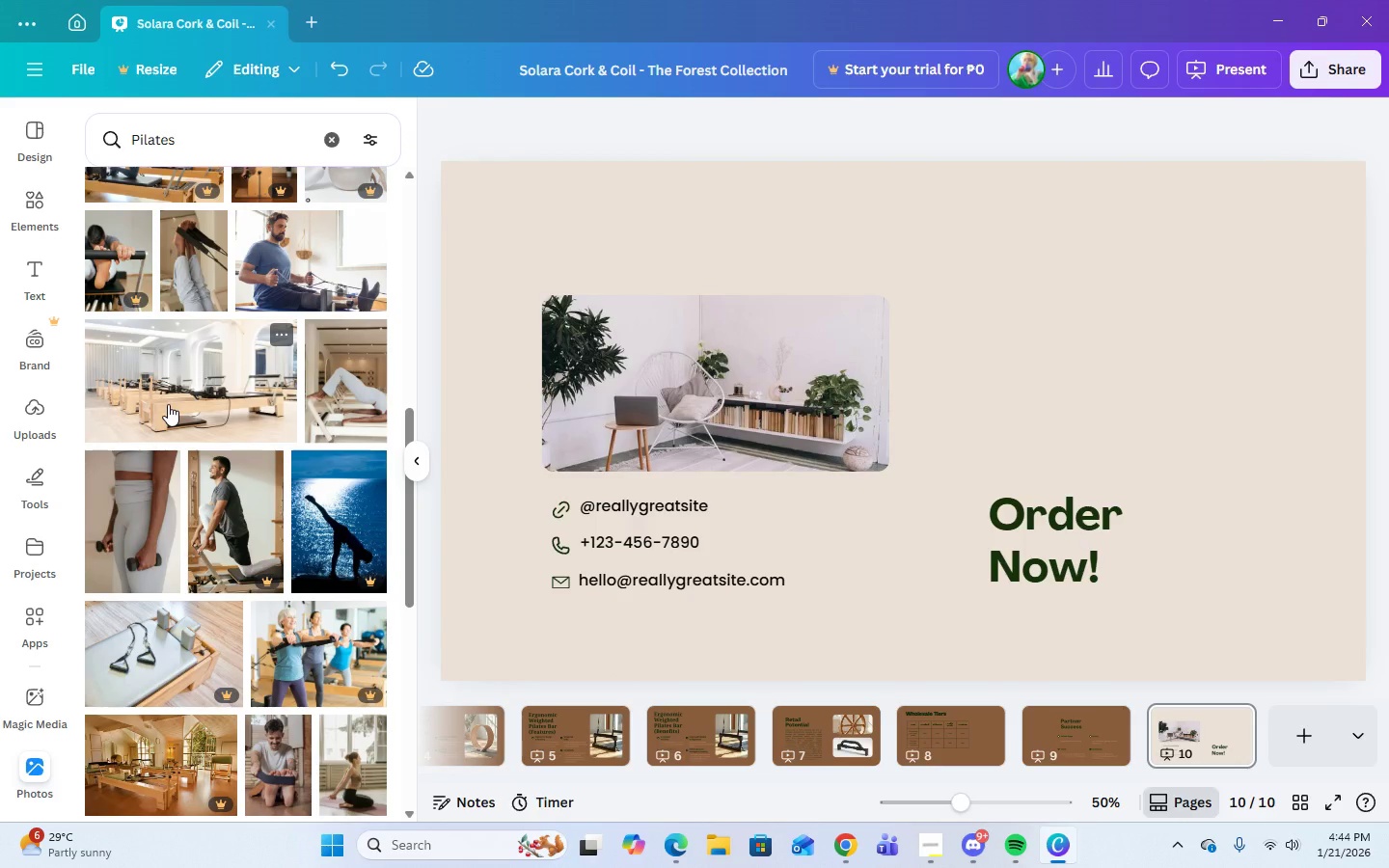 
left_click([753, 369])
 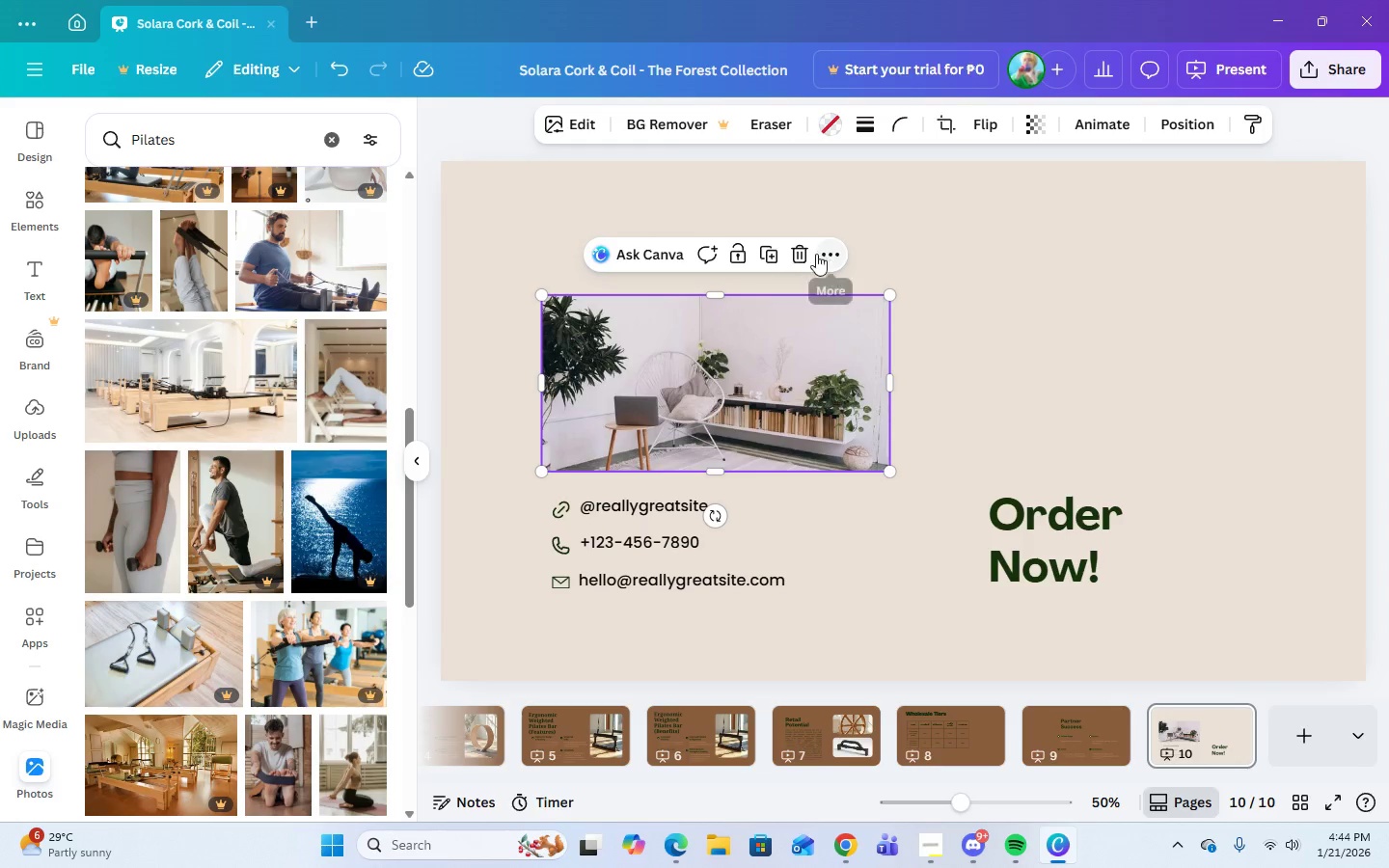 
left_click([803, 255])
 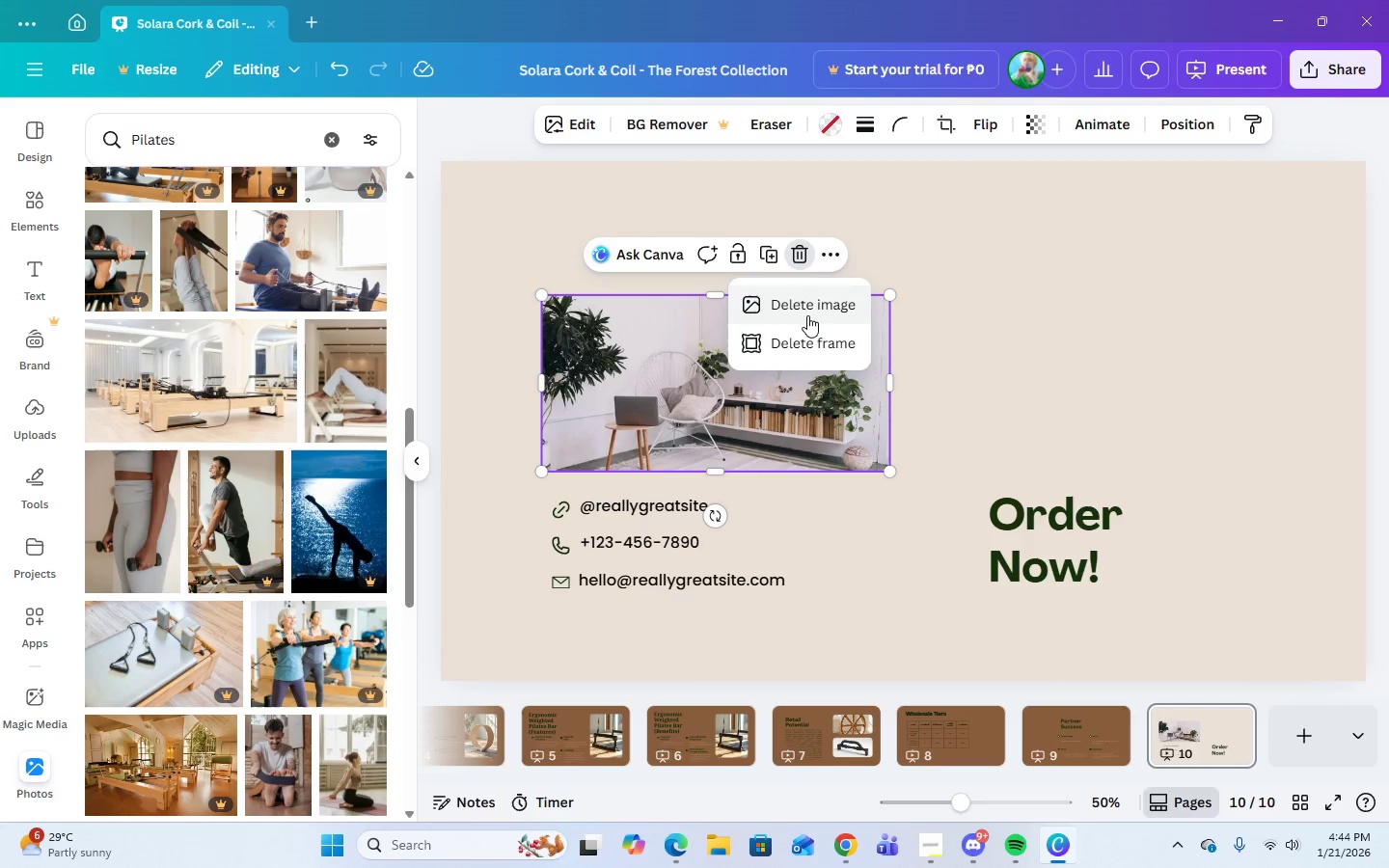 
left_click([806, 310])
 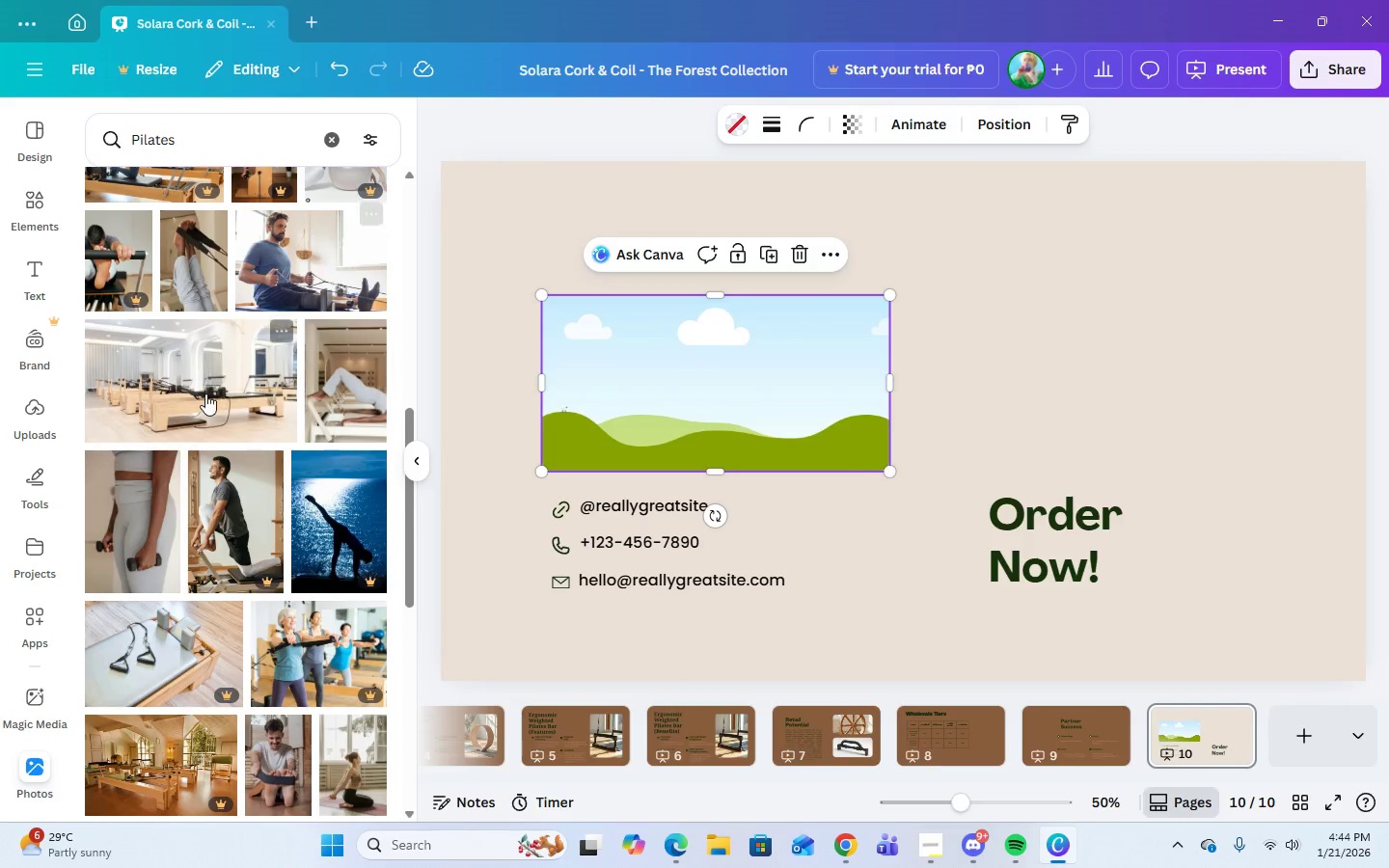 
left_click([204, 394])
 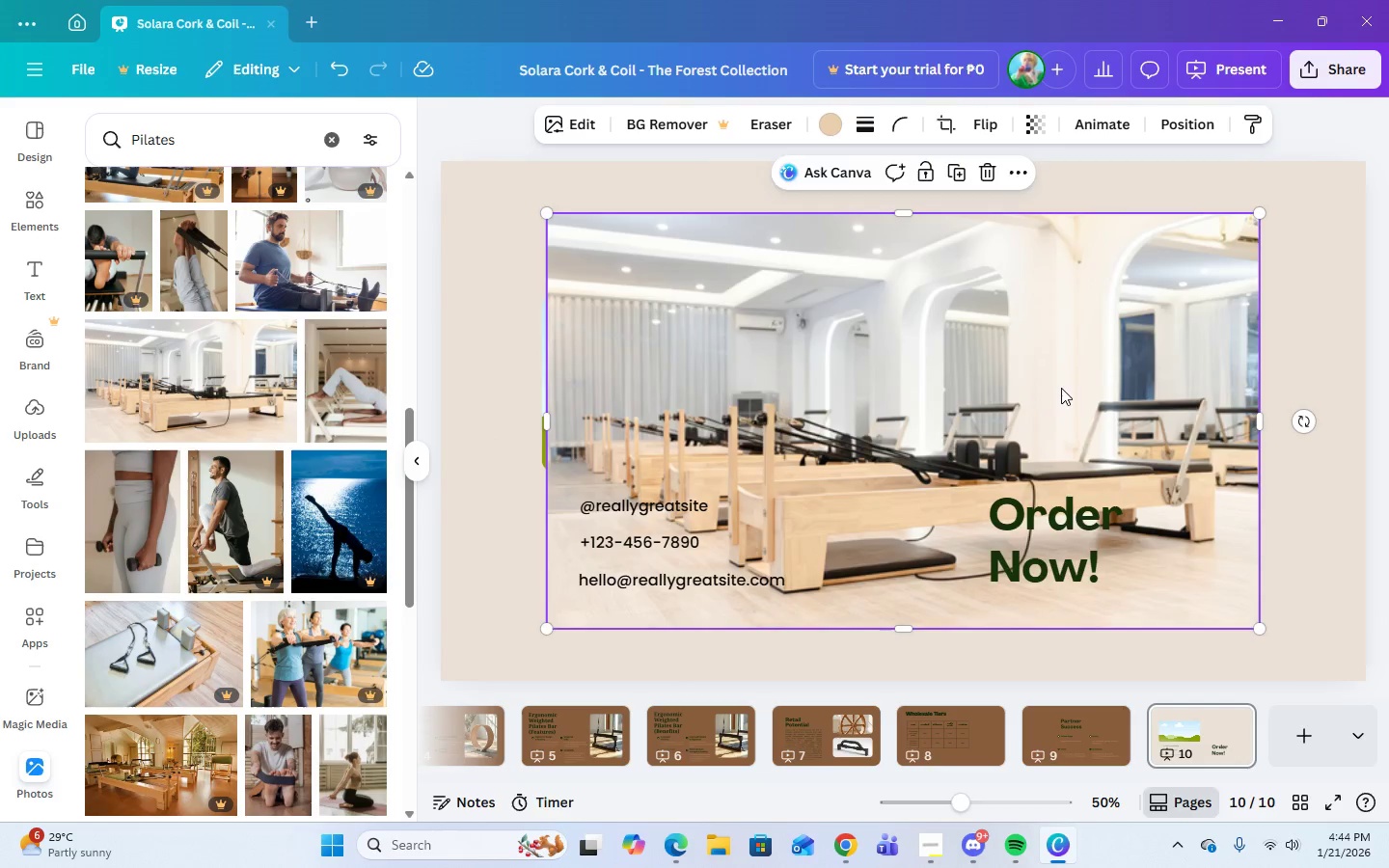 
left_click_drag(start_coordinate=[1056, 388], to_coordinate=[739, 379])
 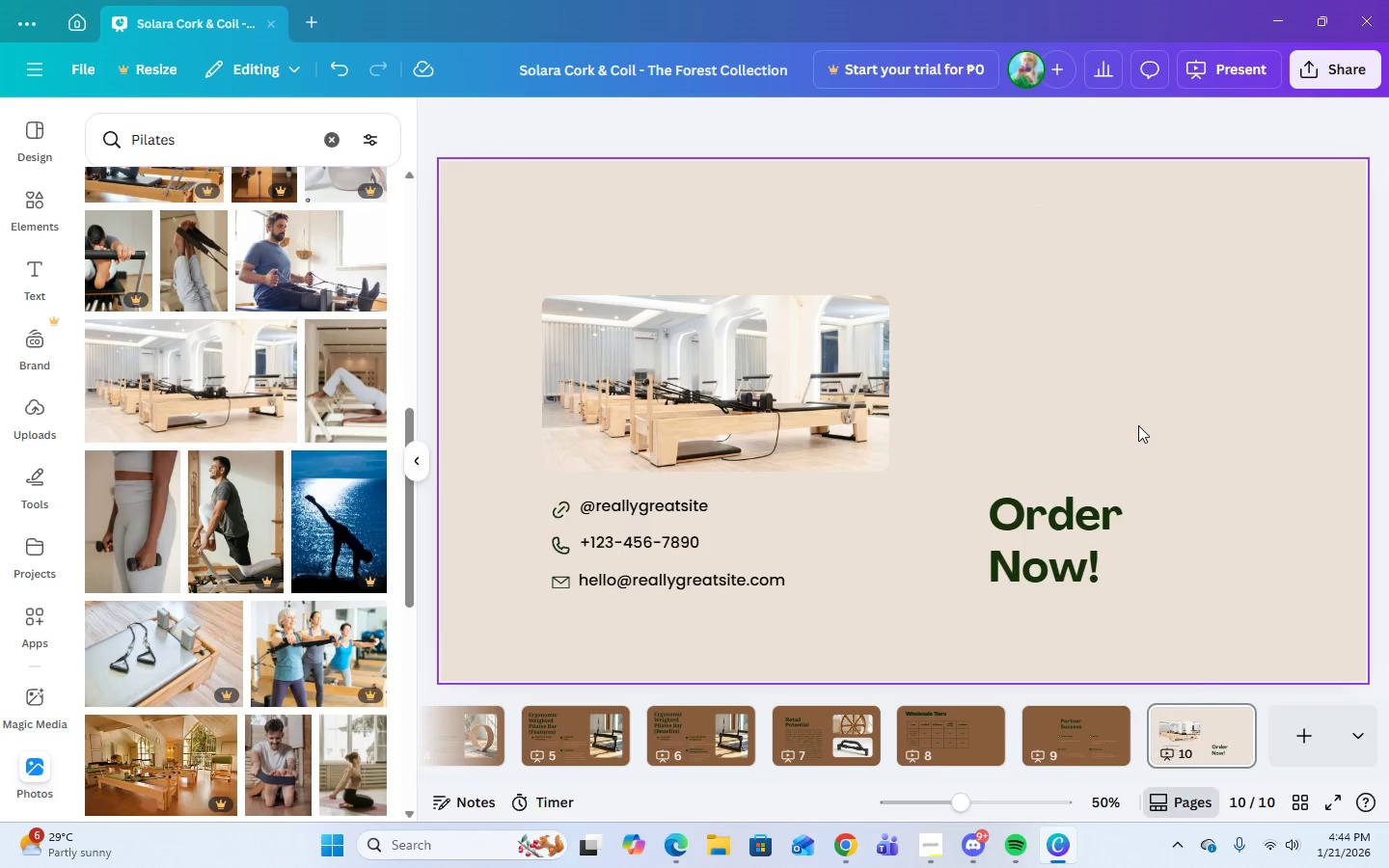 
left_click([1101, 385])
 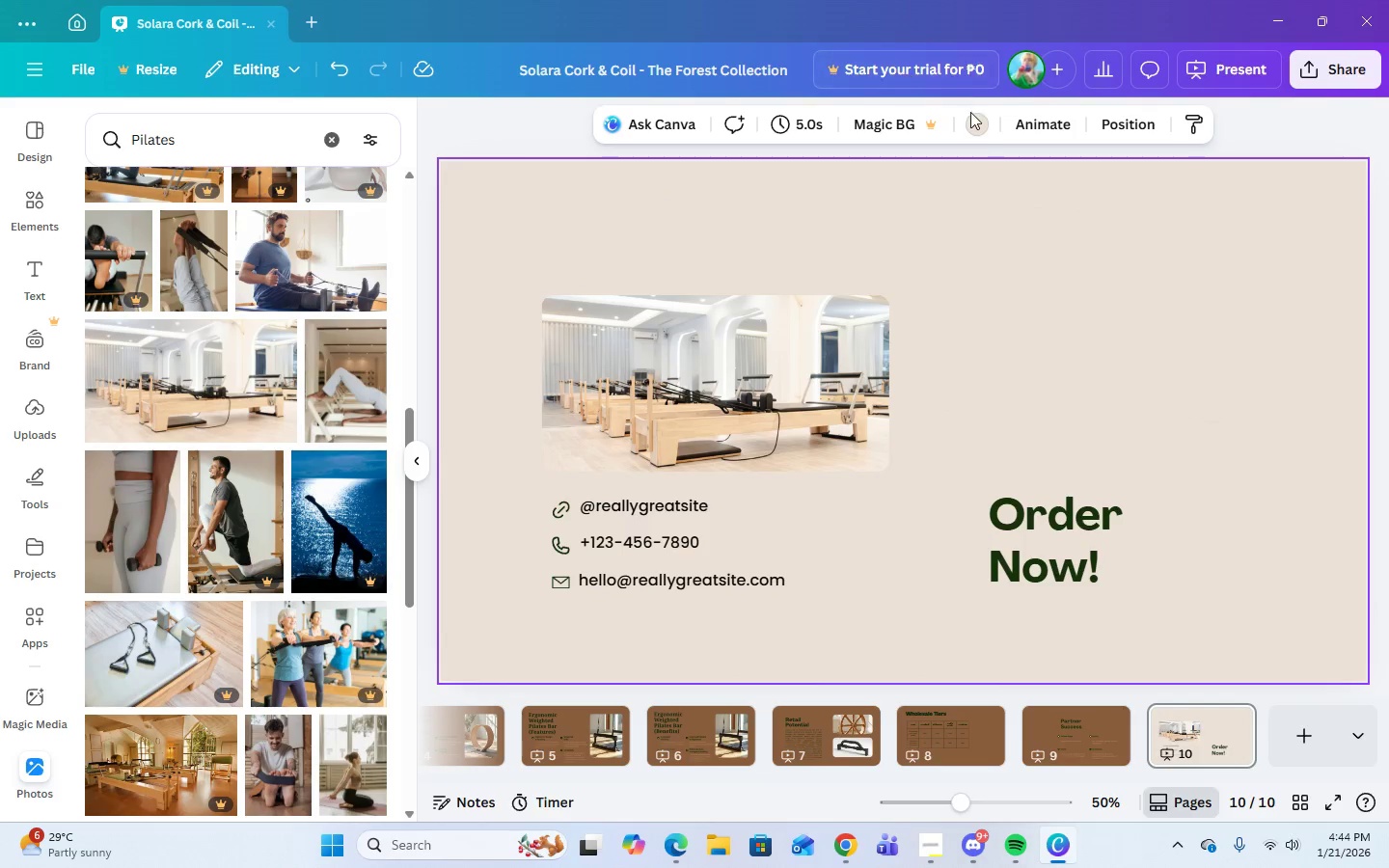 
left_click([976, 123])
 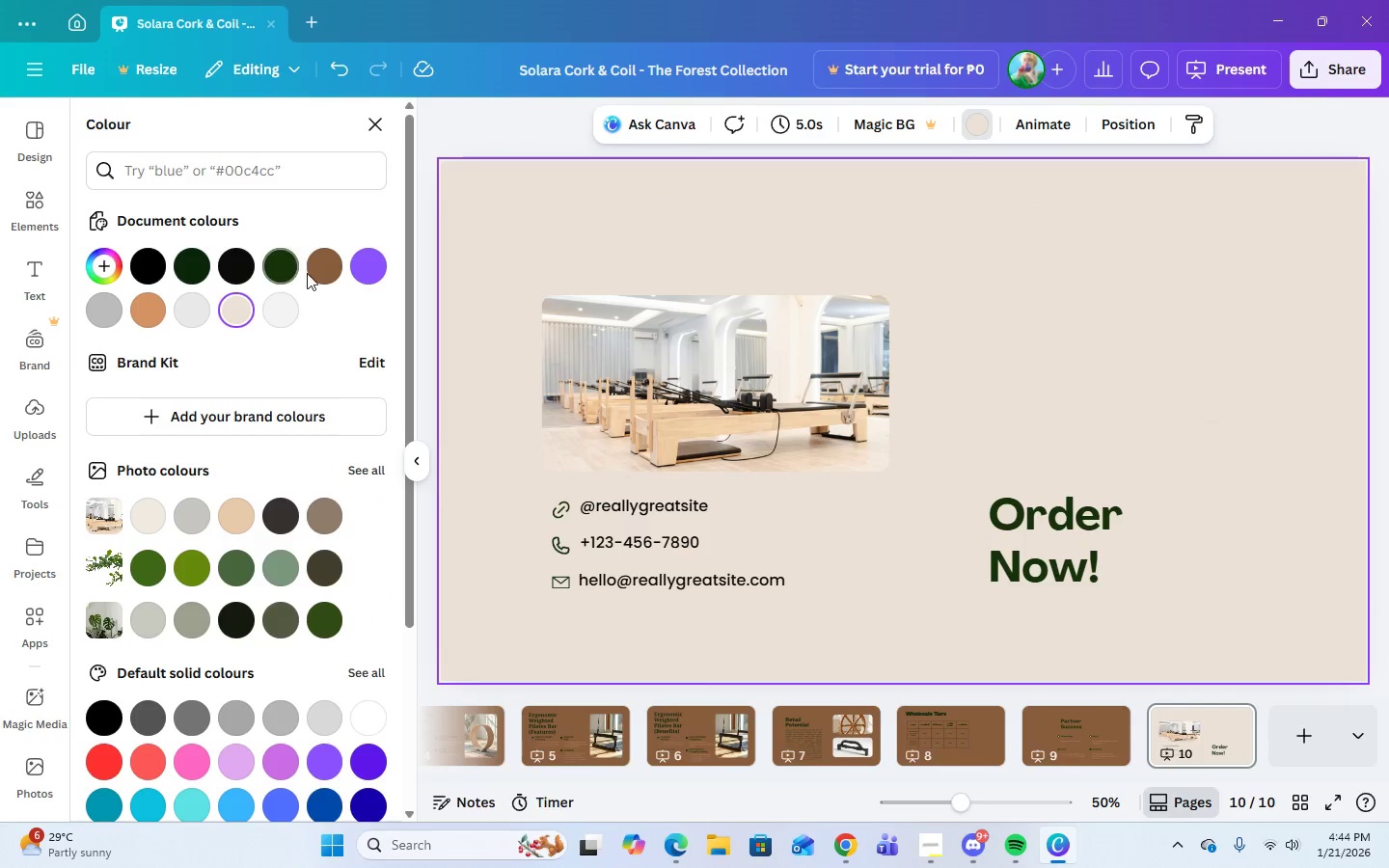 
left_click([321, 273])
 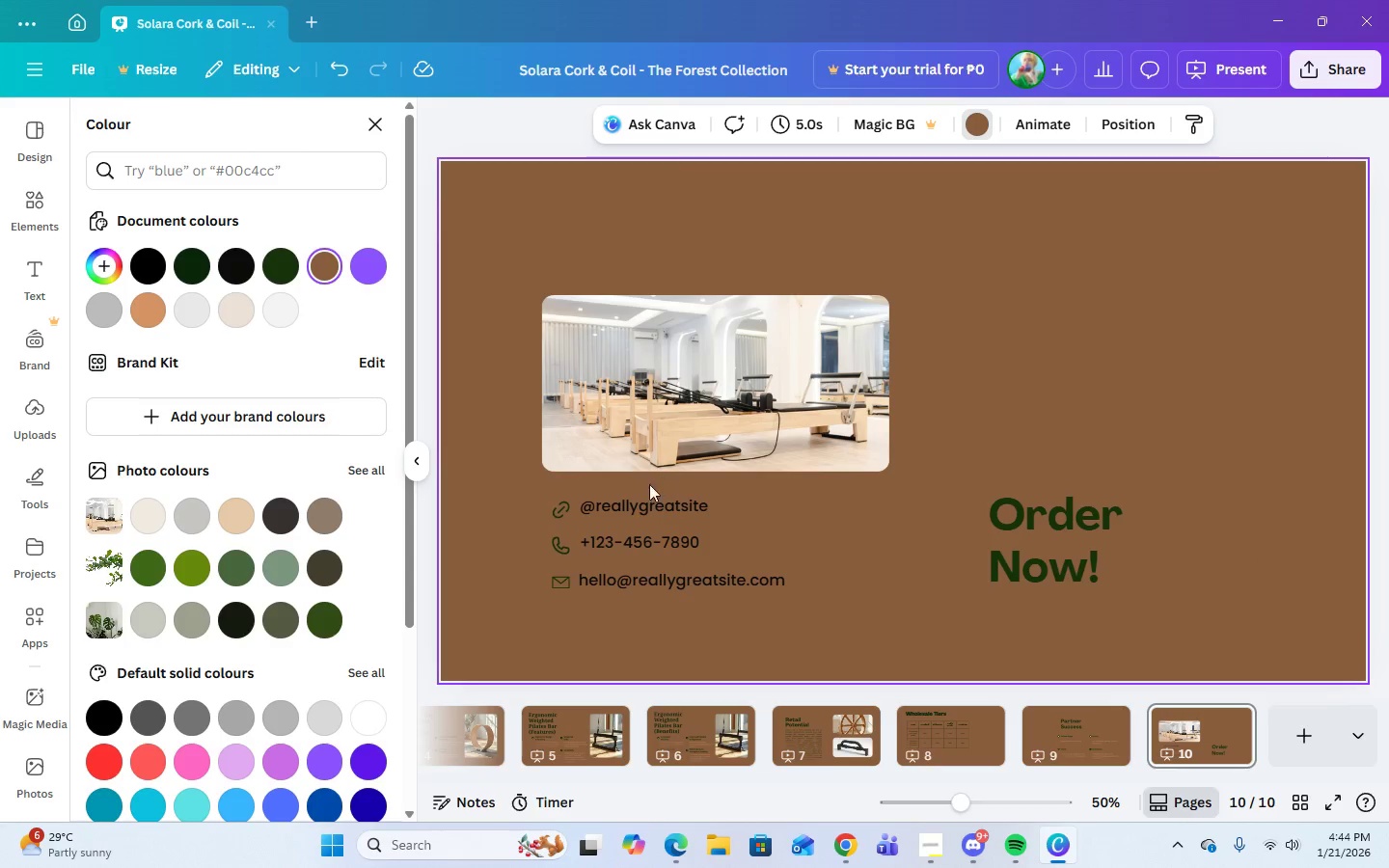 
left_click([644, 502])
 